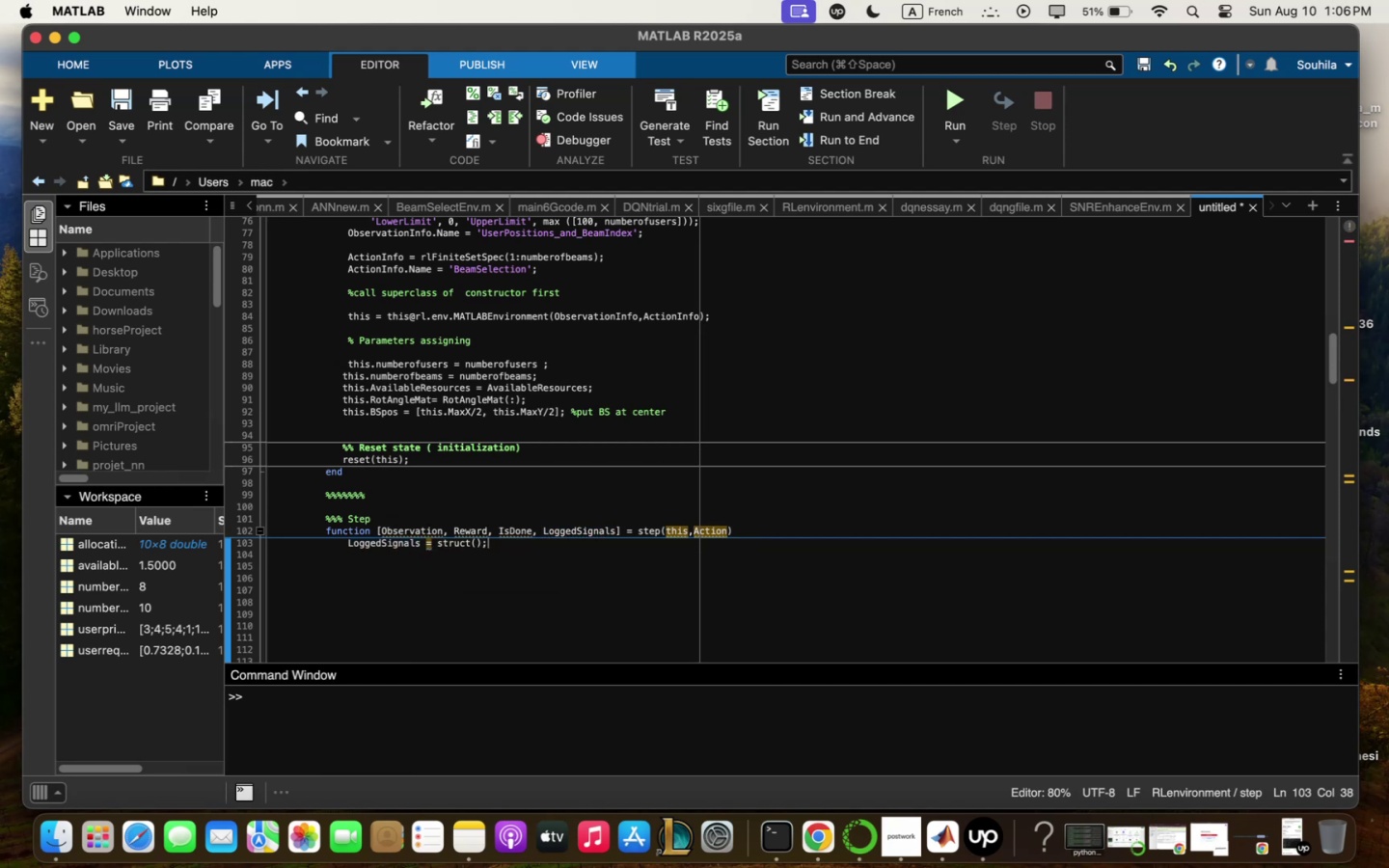 
key(Enter)
 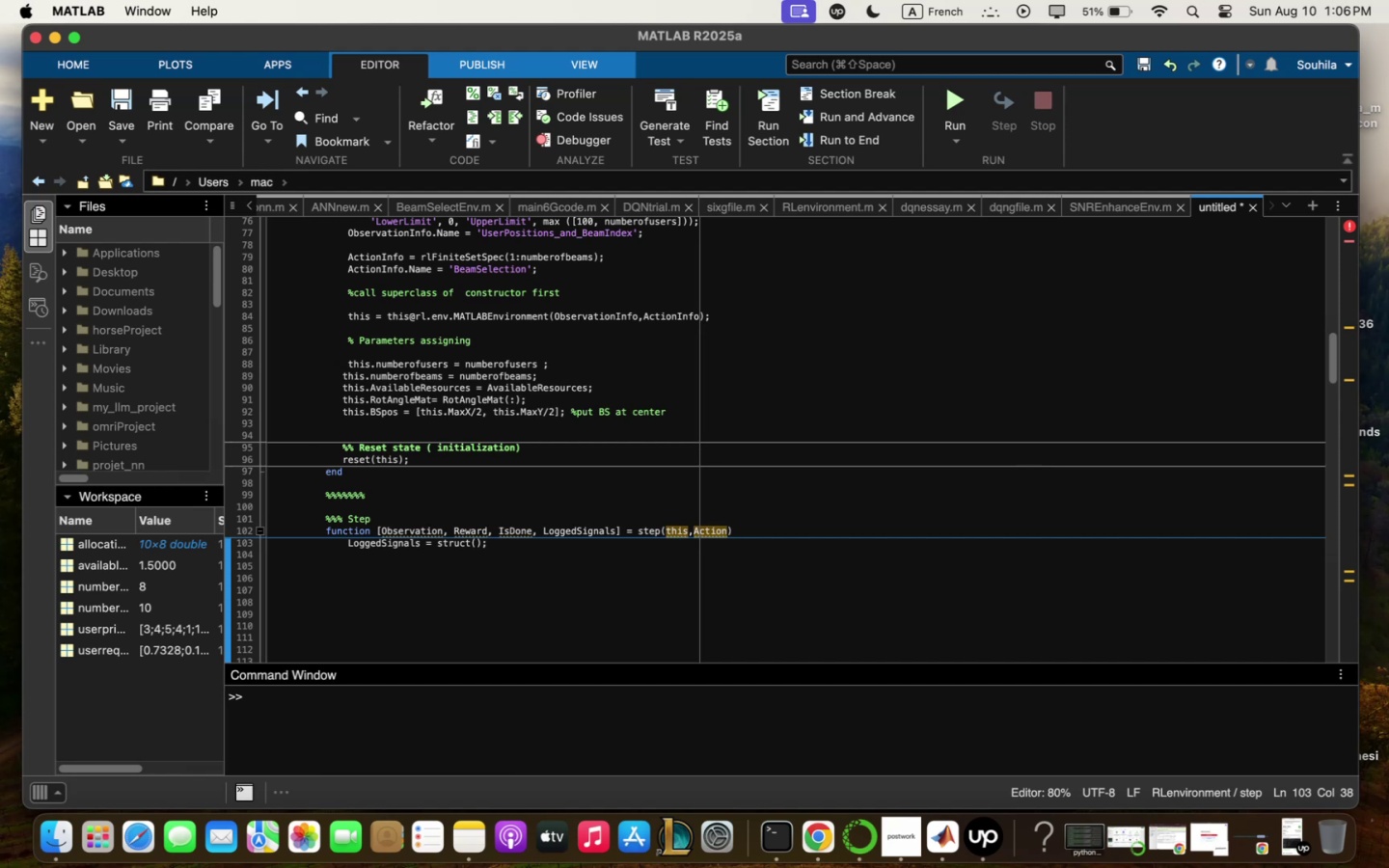 
type(this<St)
 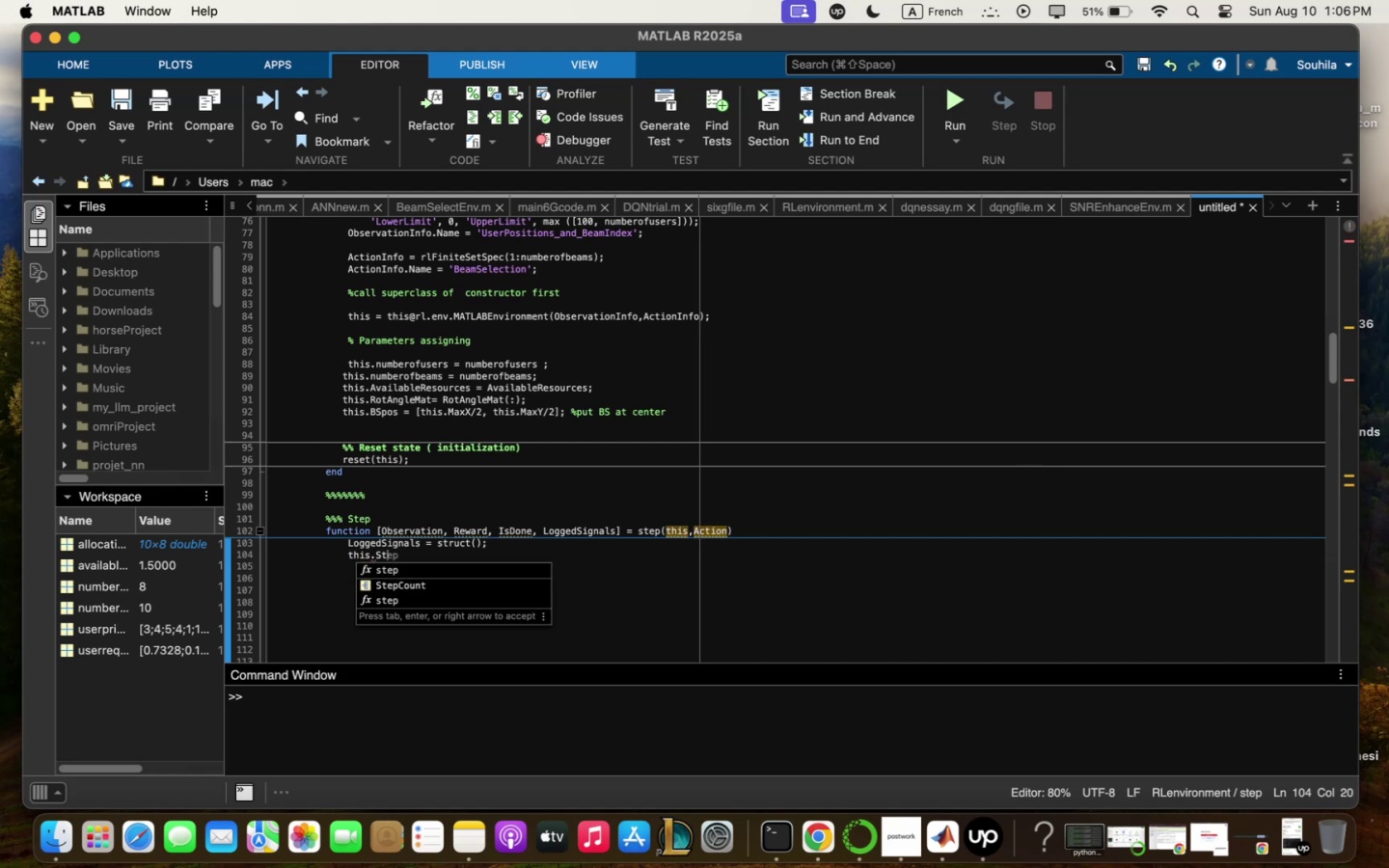 
key(ArrowDown)
 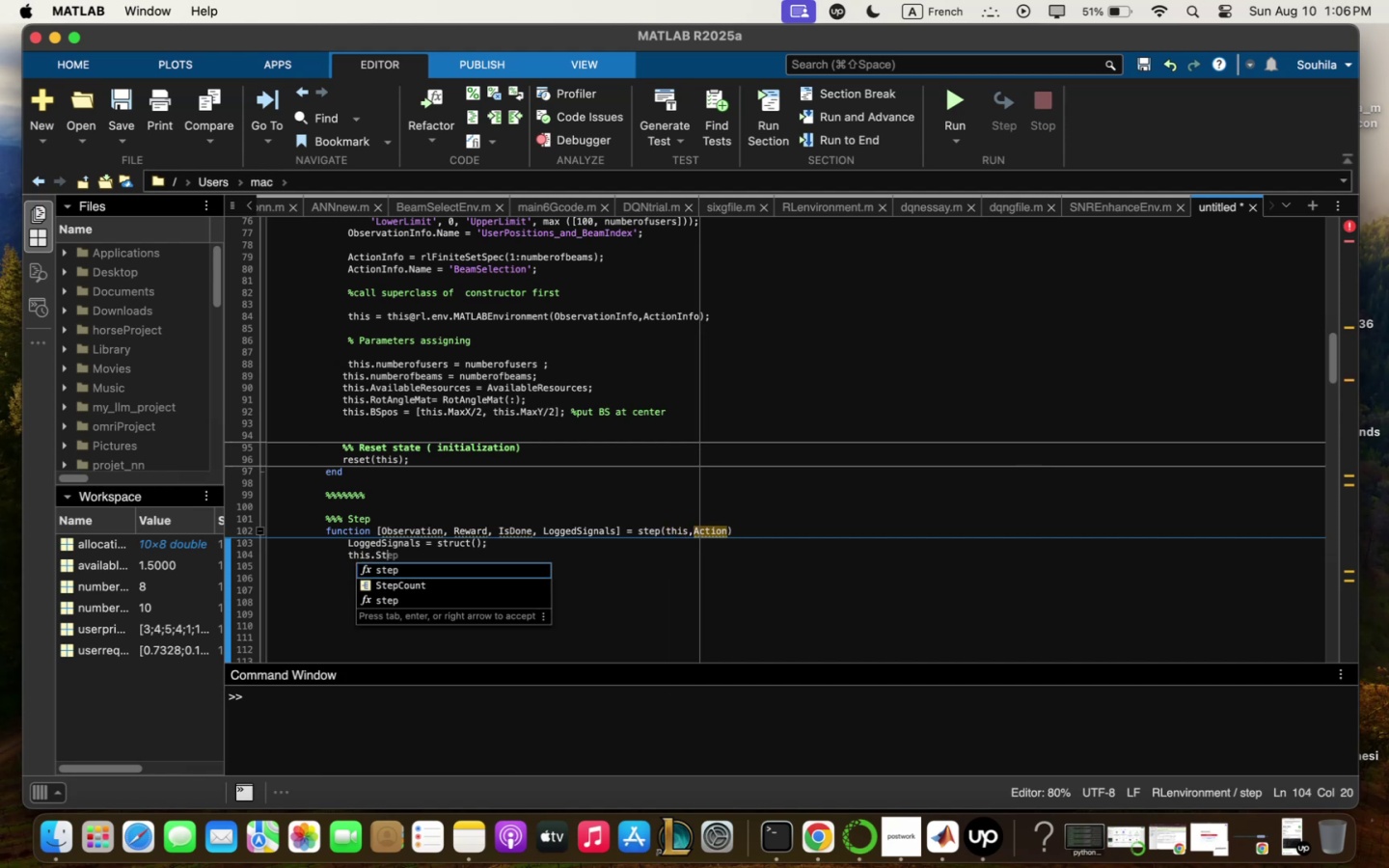 
key(ArrowDown)
 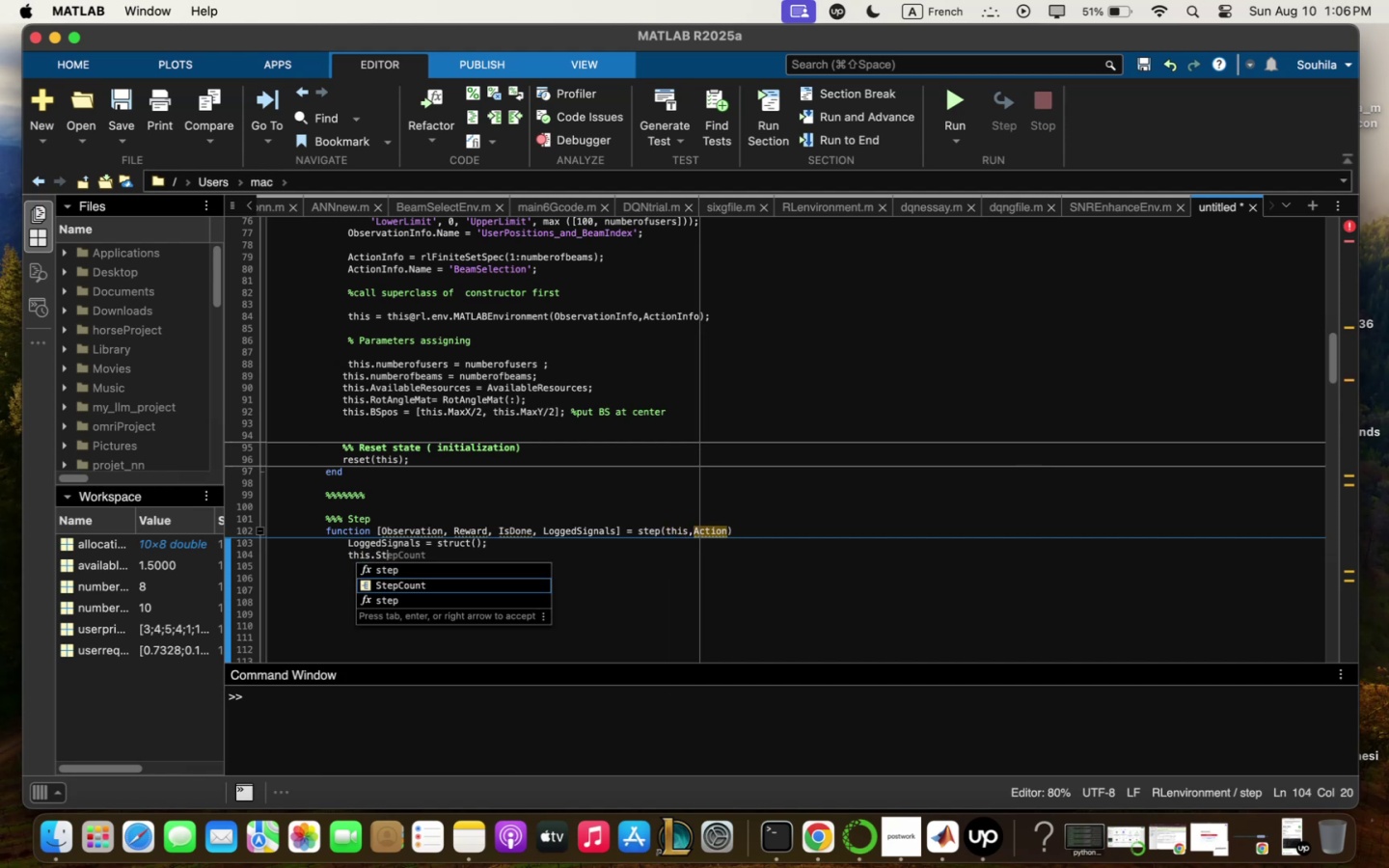 
key(Enter)
 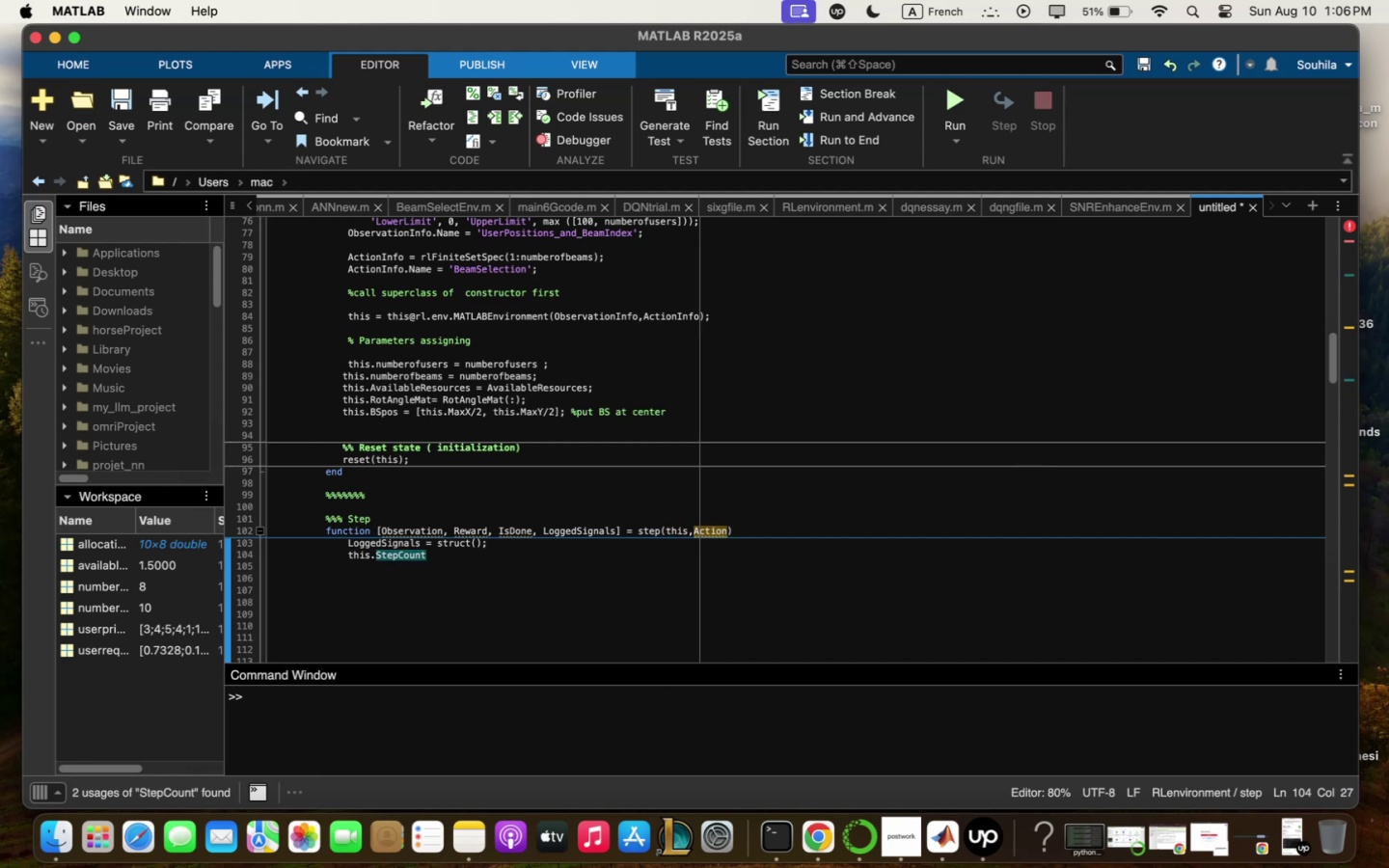 
type( / this>)
key(Backspace)
type(<S)
 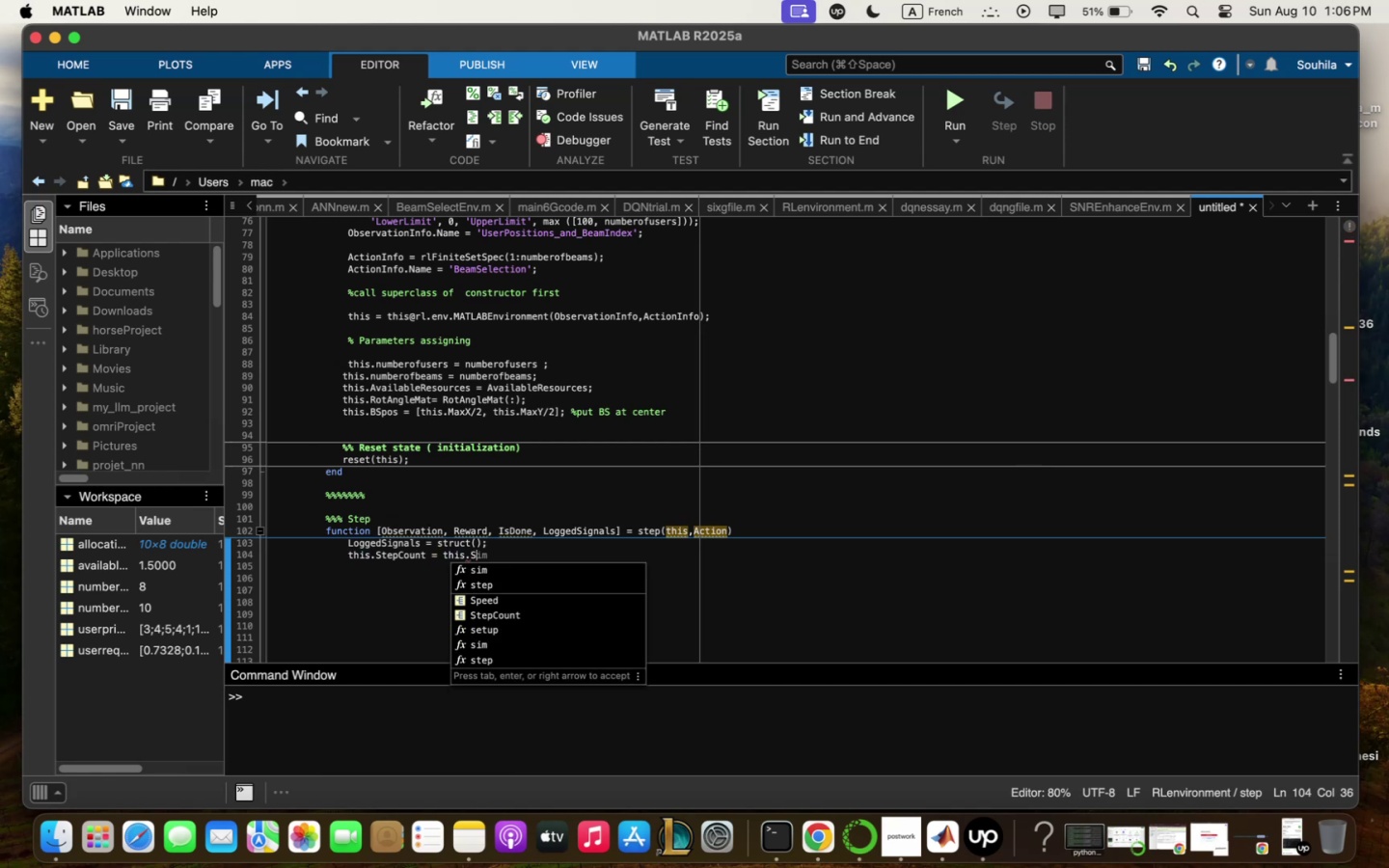 
key(ArrowDown)
 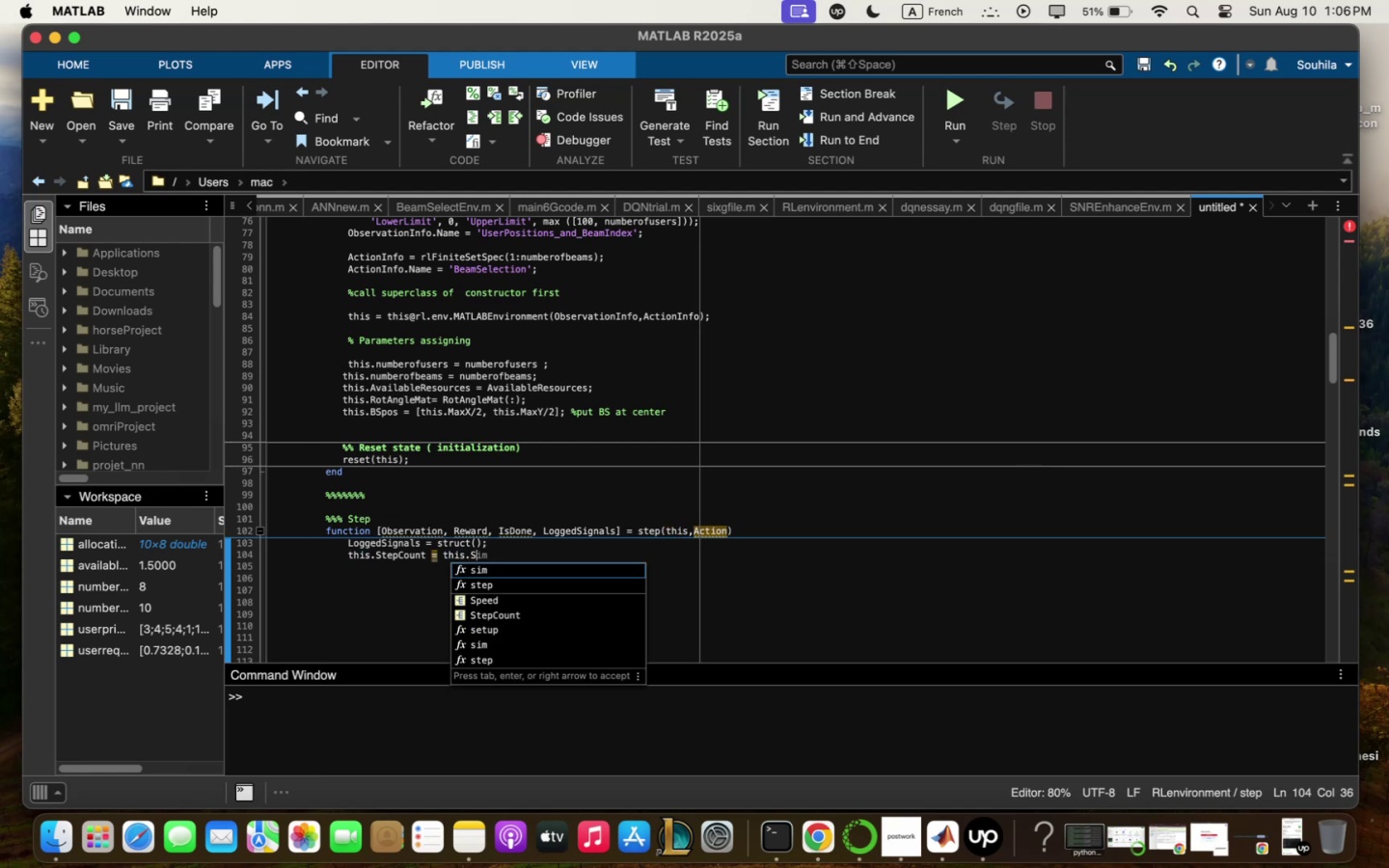 
key(ArrowDown)
 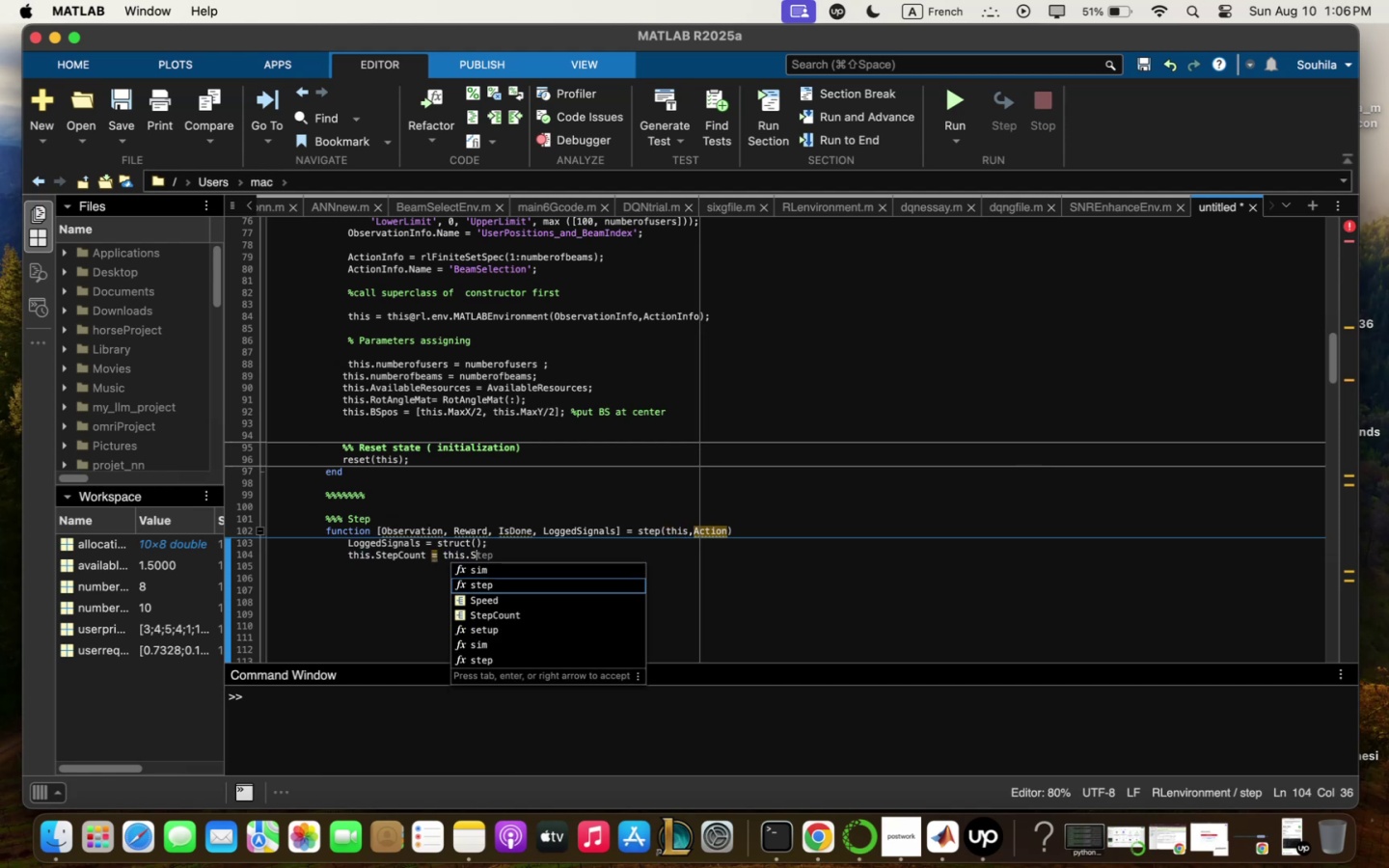 
key(ArrowDown)
 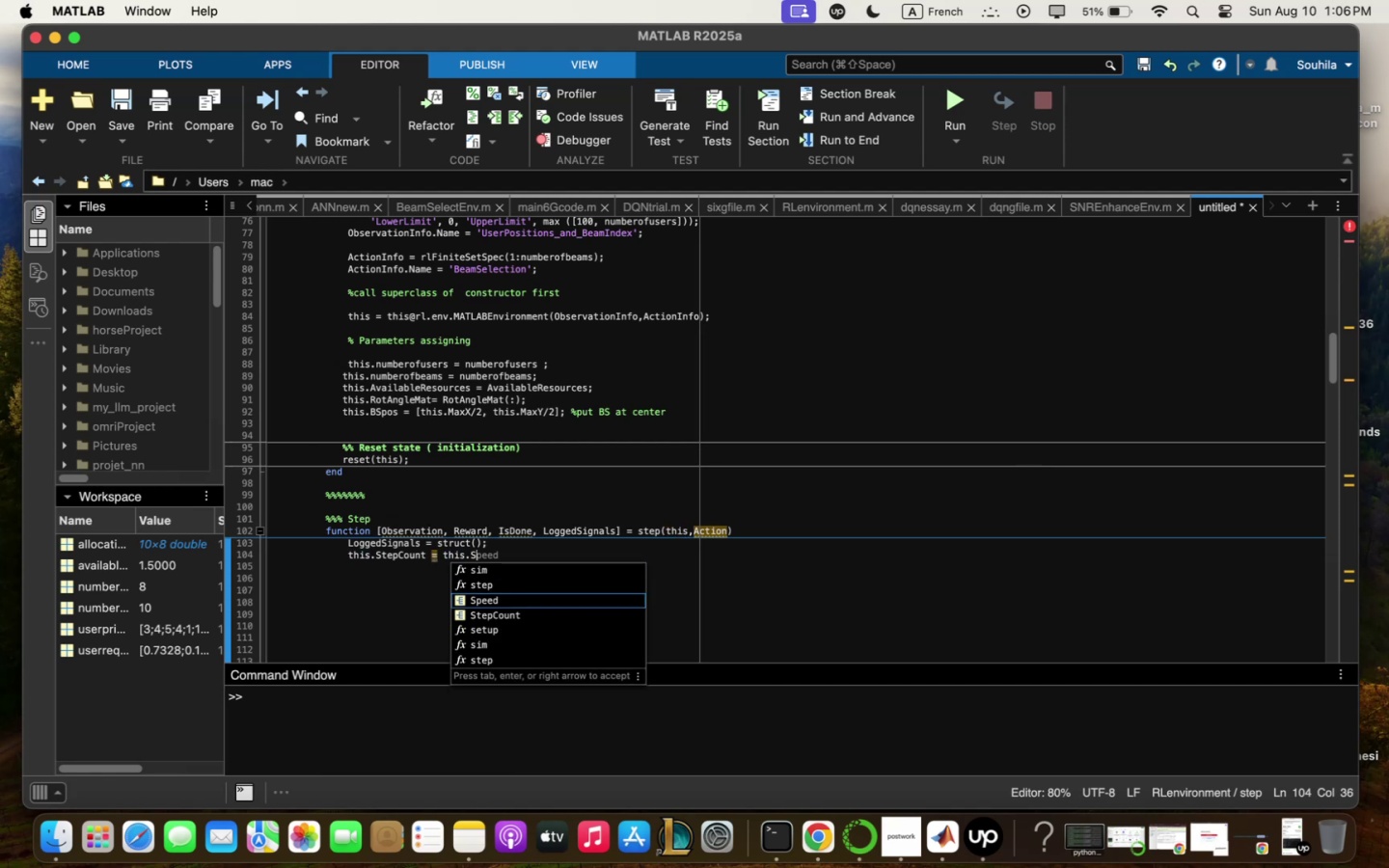 
key(ArrowDown)
 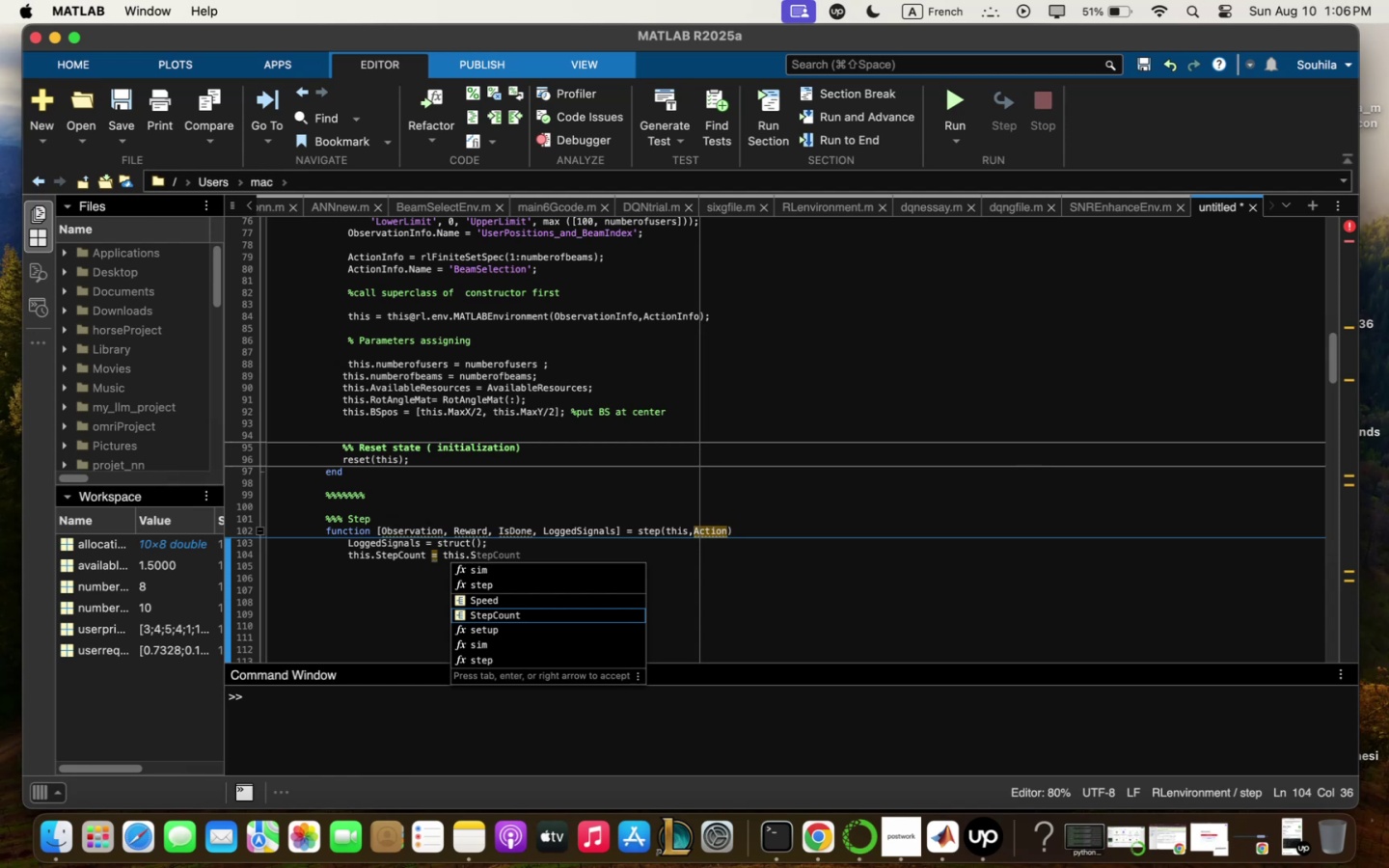 
key(Enter)
 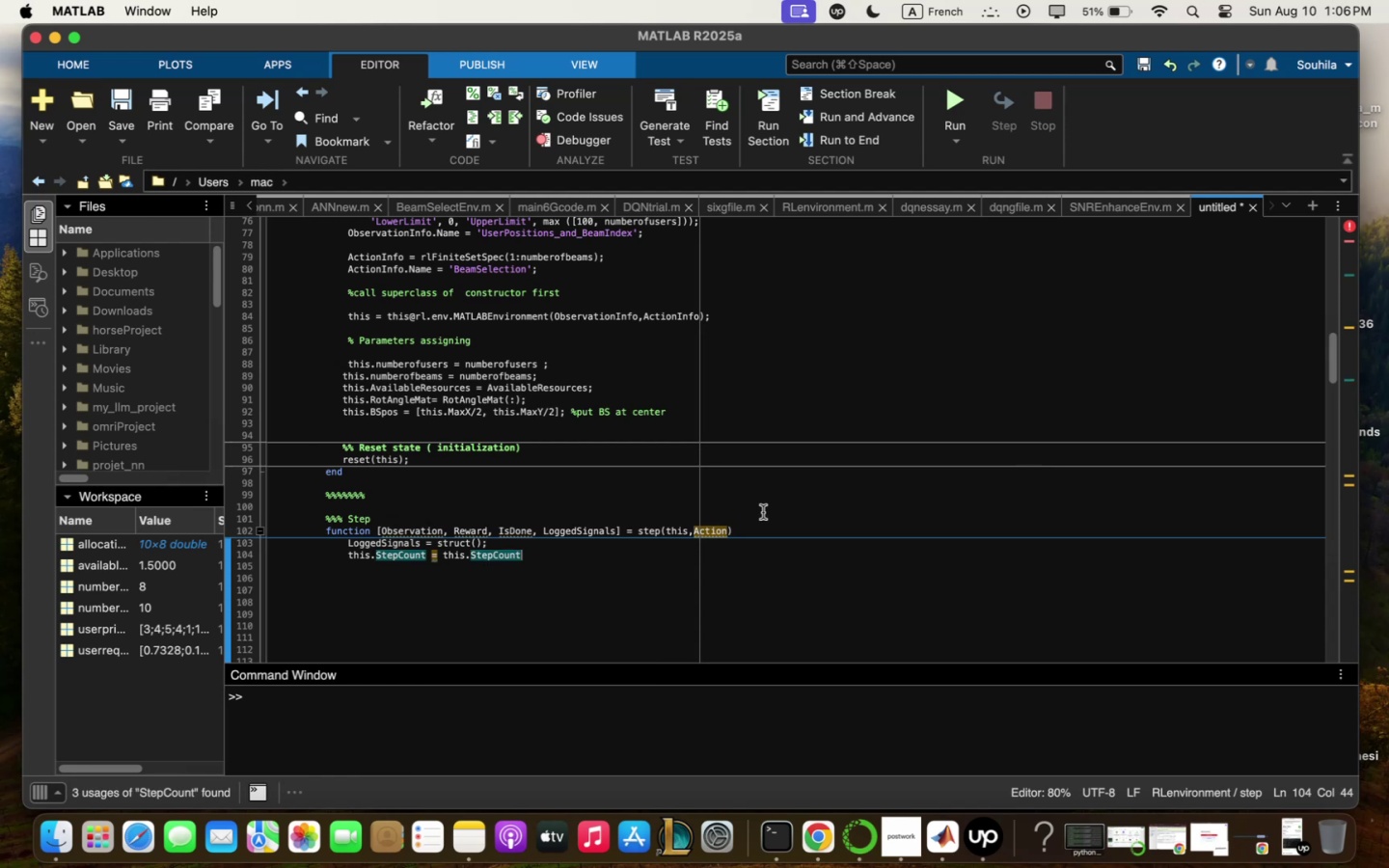 
key(Space)
 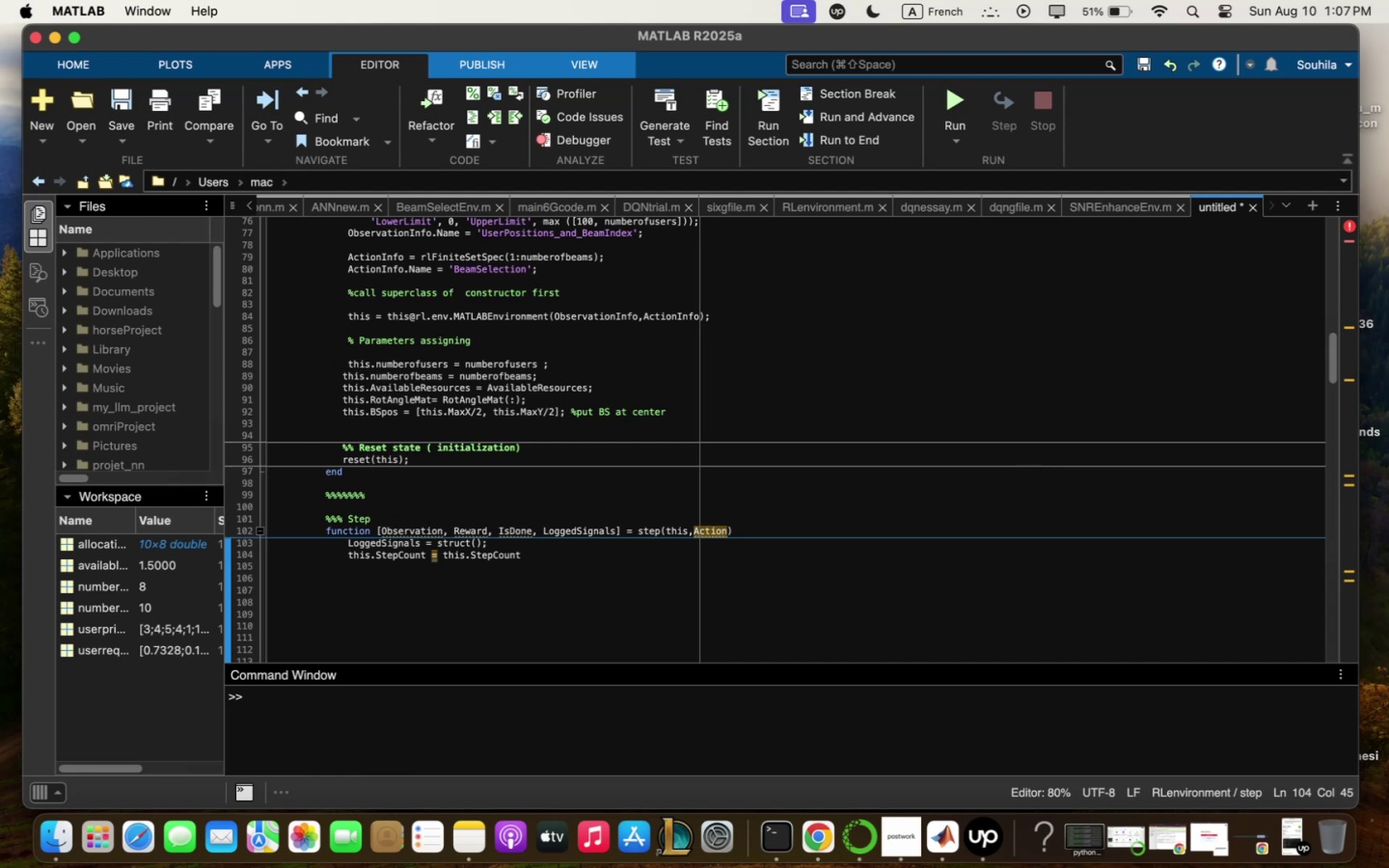 
wait(19.01)
 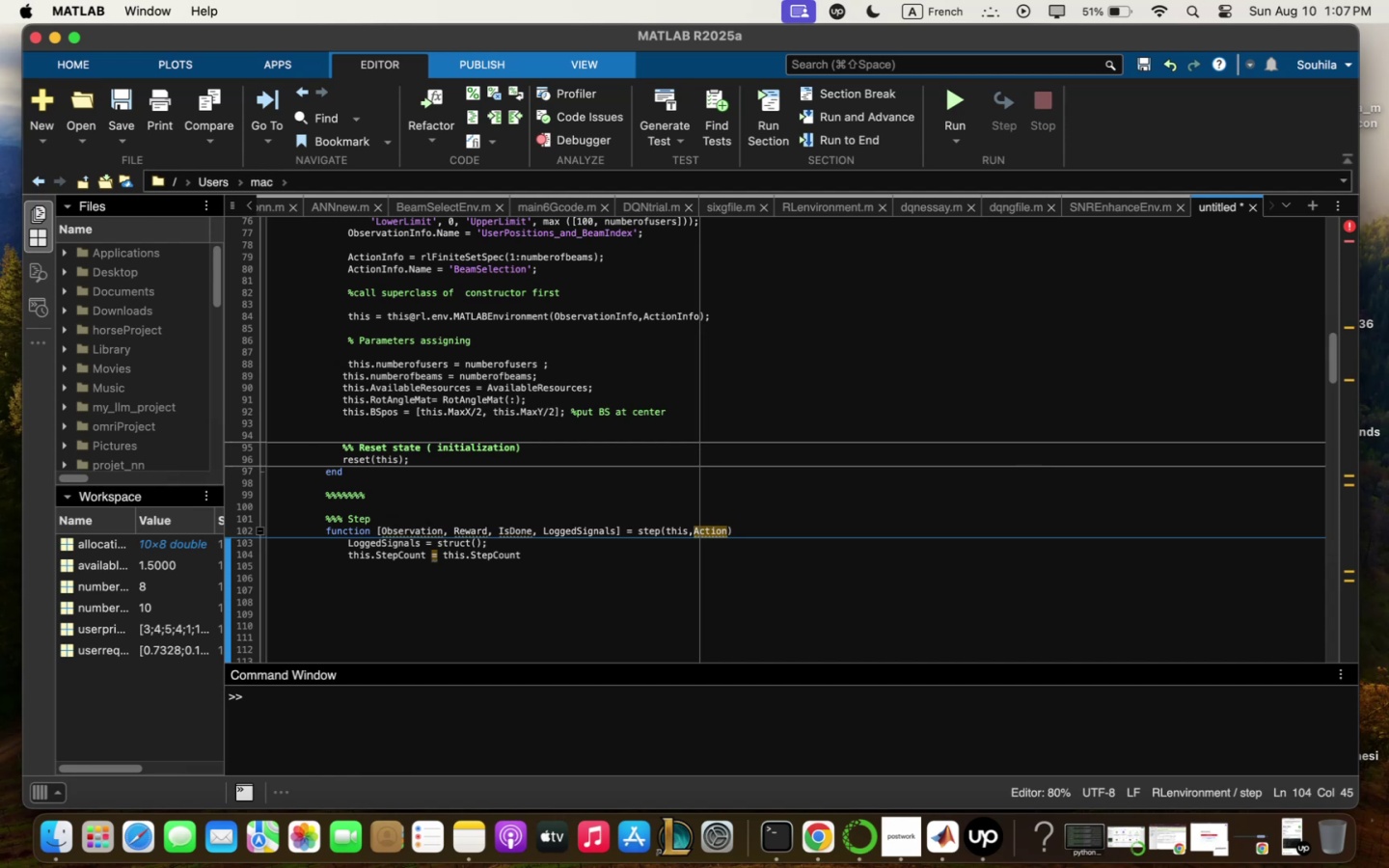 
key(Backspace)
 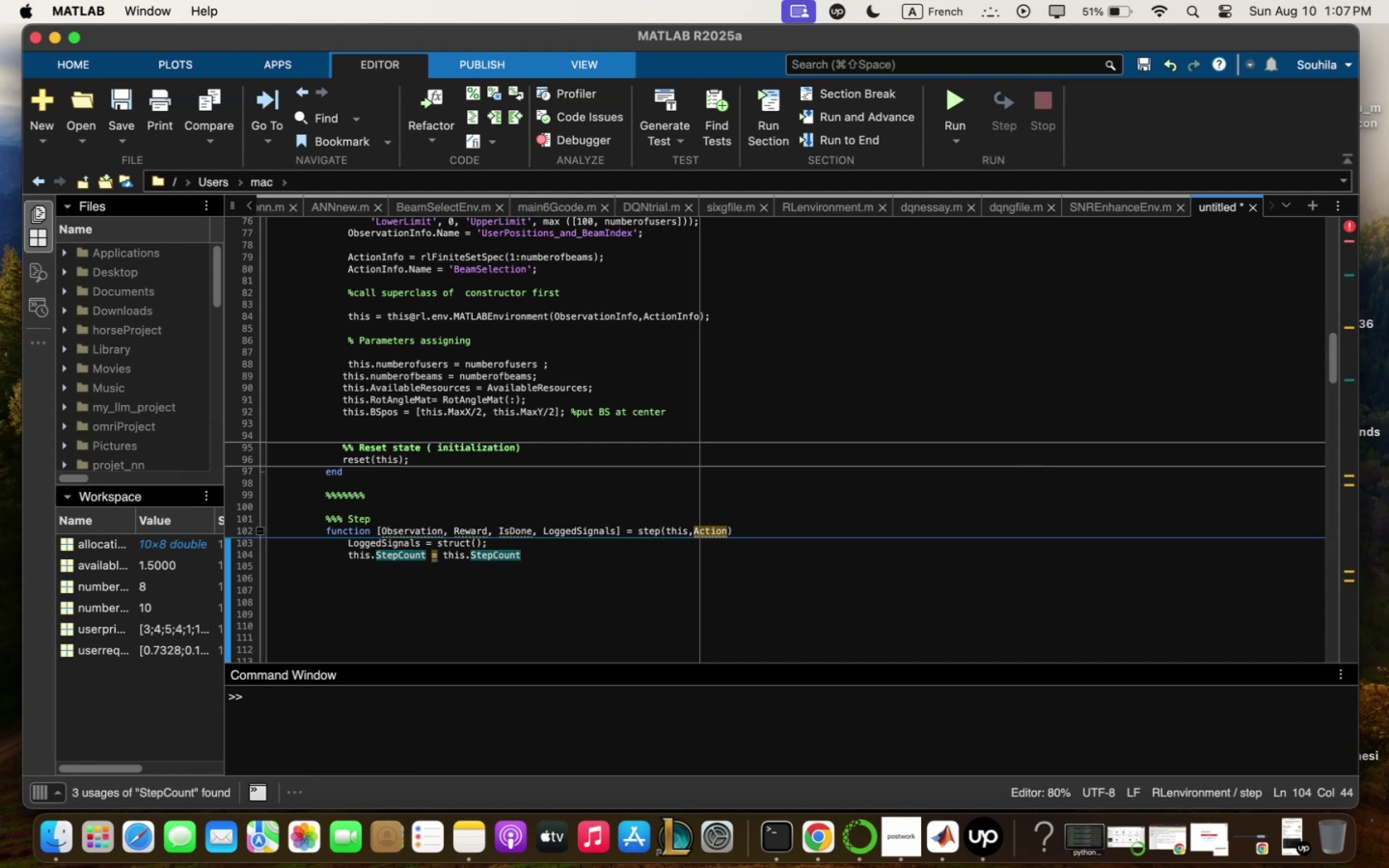 
key(Comma)
 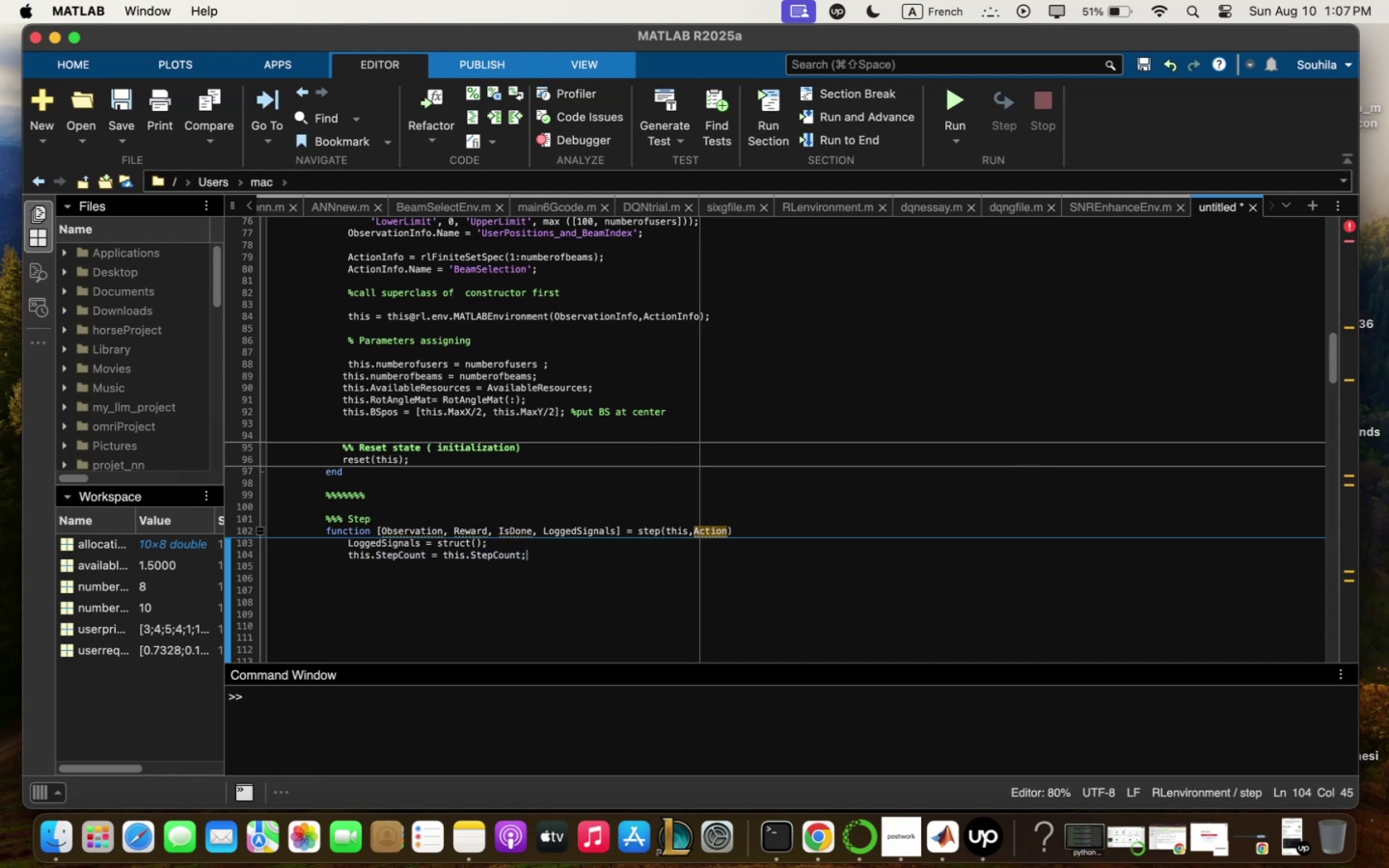 
key(Enter)
 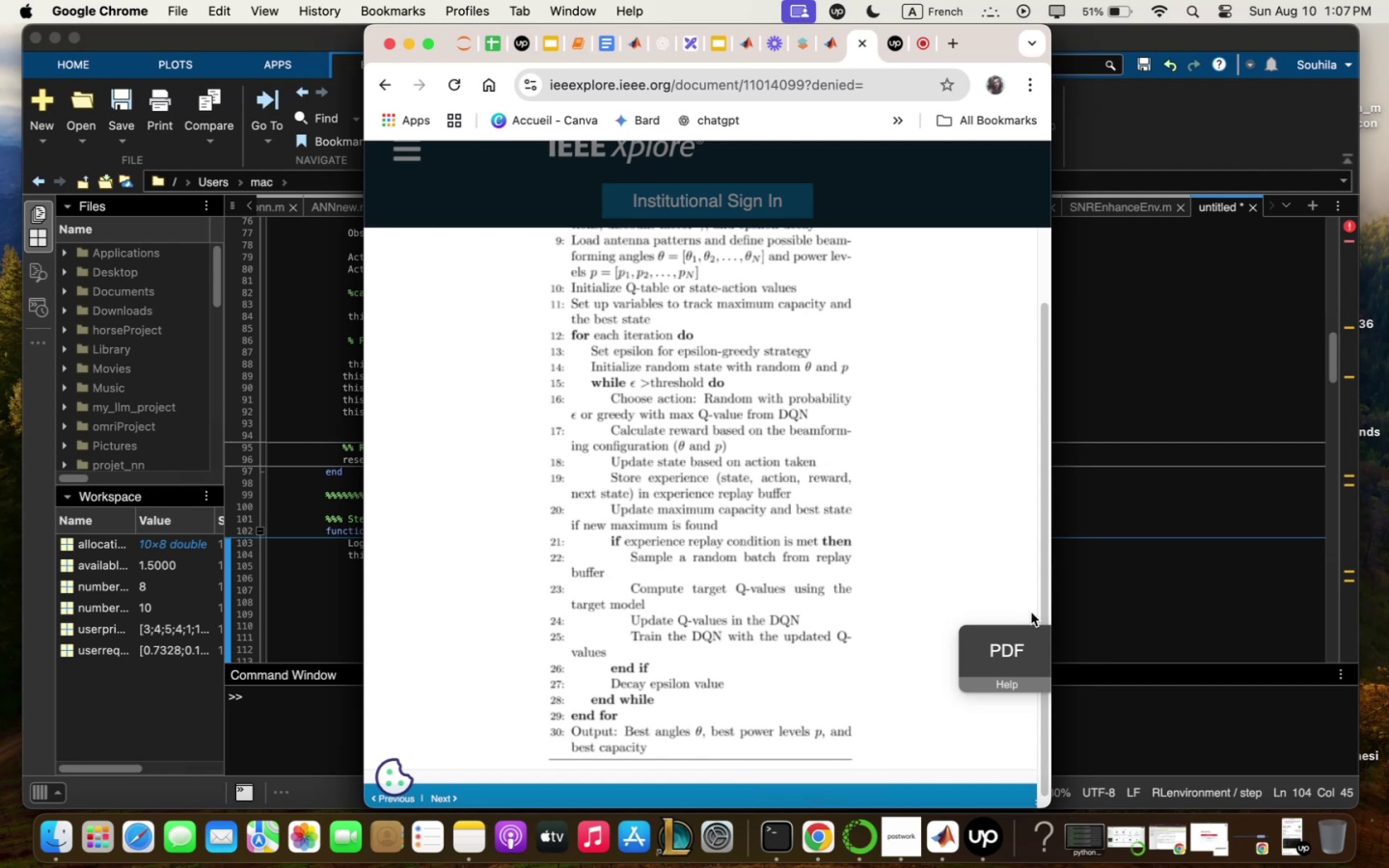 
wait(19.37)
 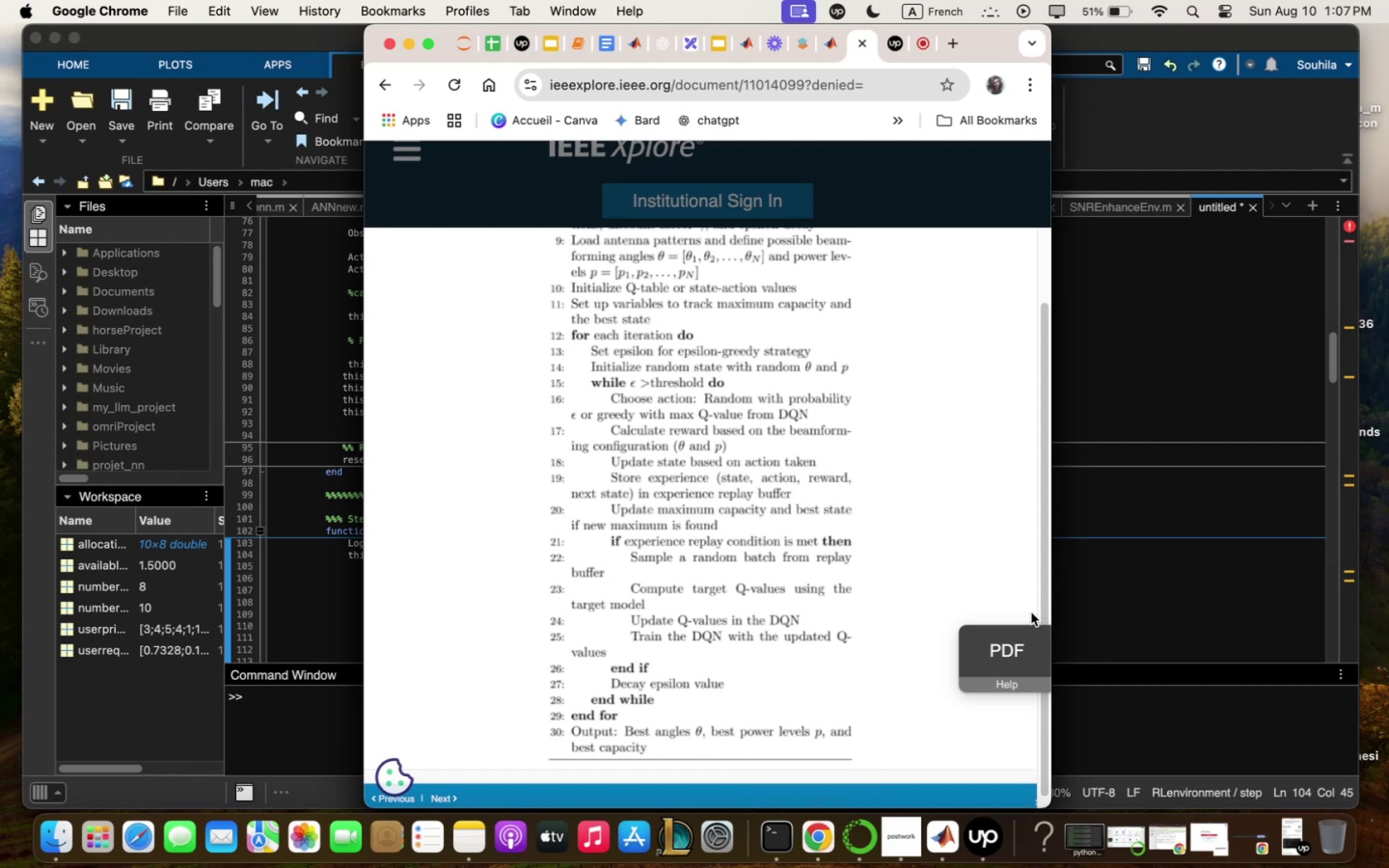 
scroll: coordinate [780, 430], scroll_direction: down, amount: 2.0
 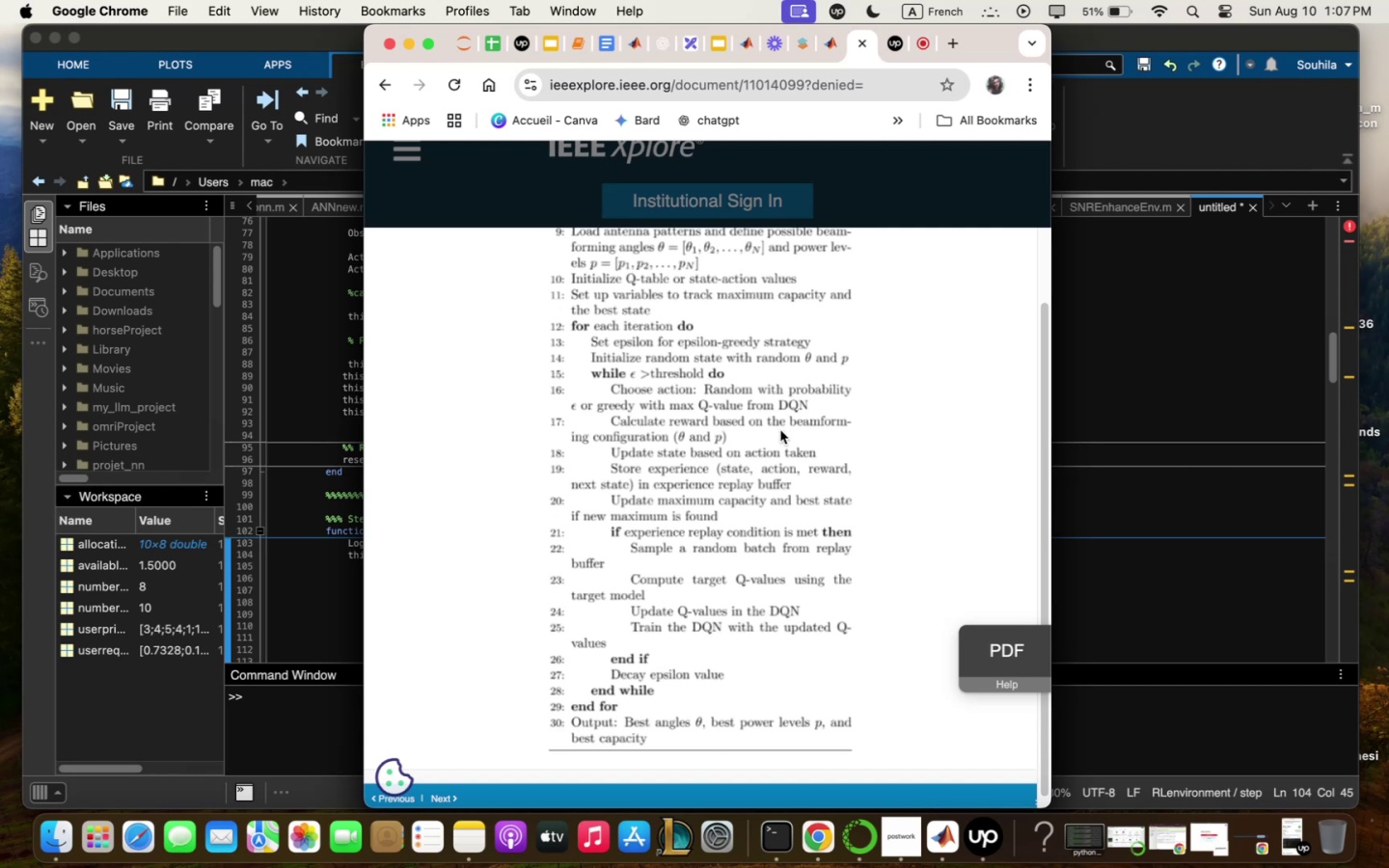 
scroll: coordinate [781, 430], scroll_direction: up, amount: 5.0
 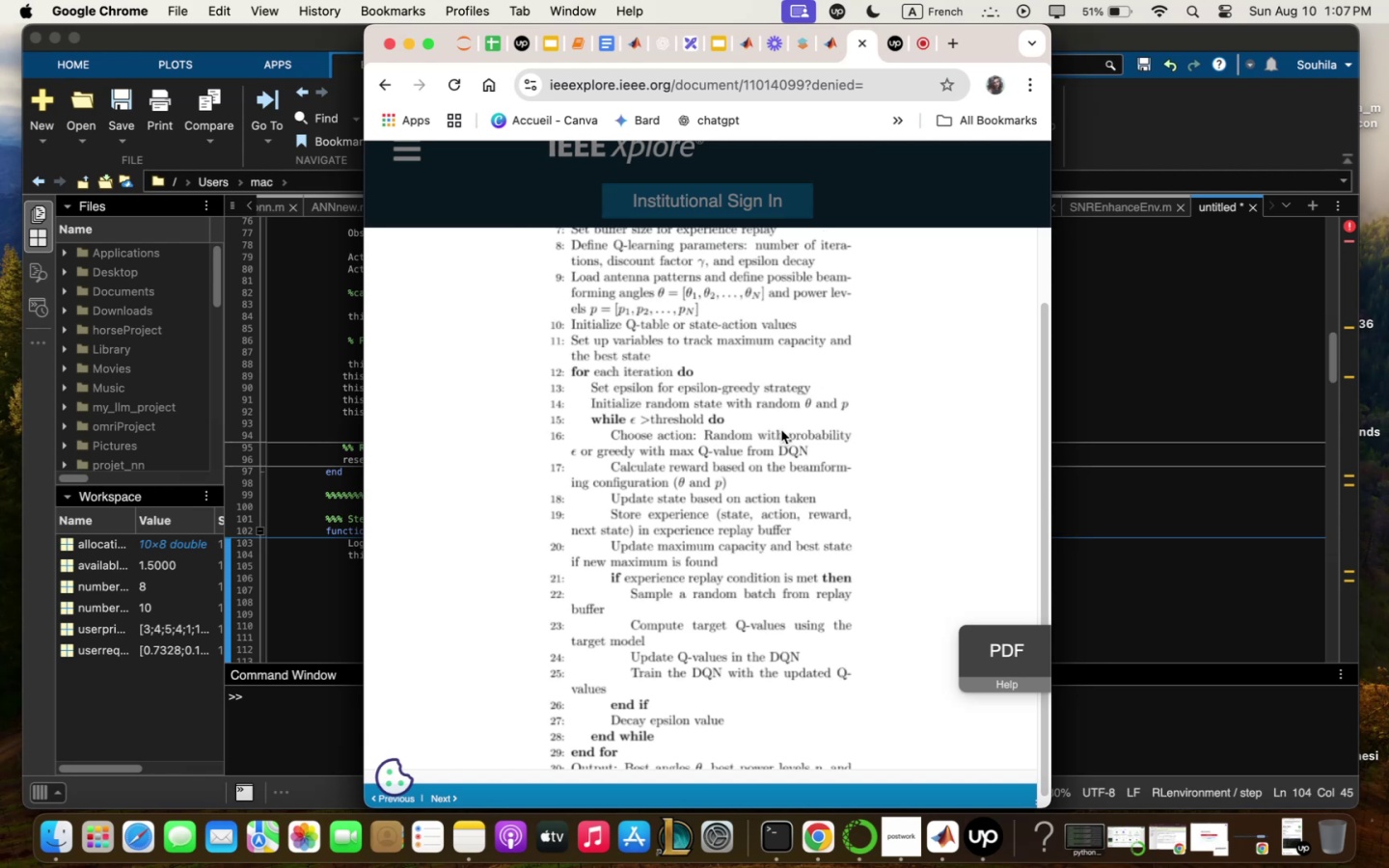 
wait(5.1)
 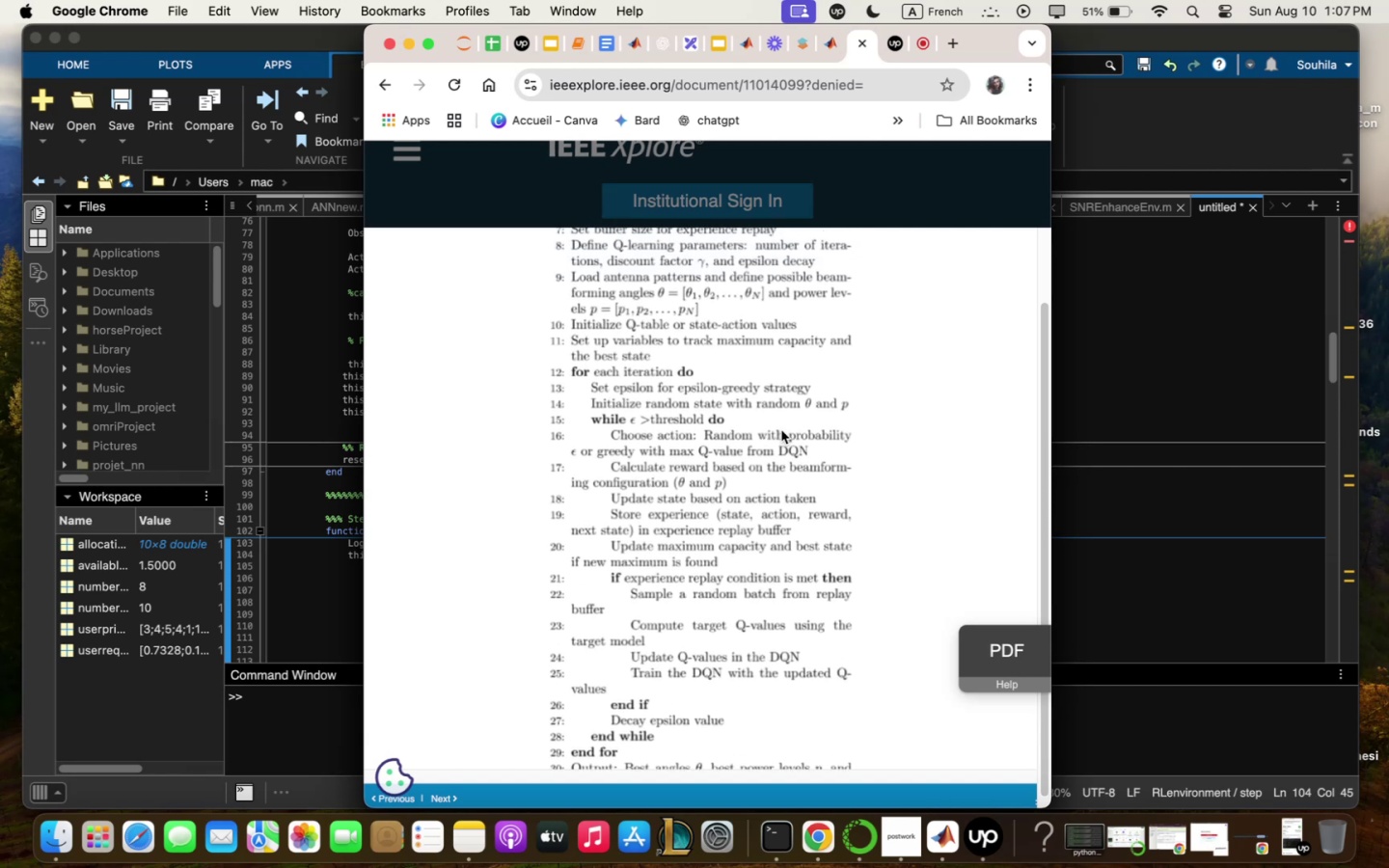 
scroll: coordinate [781, 430], scroll_direction: down, amount: 1.0
 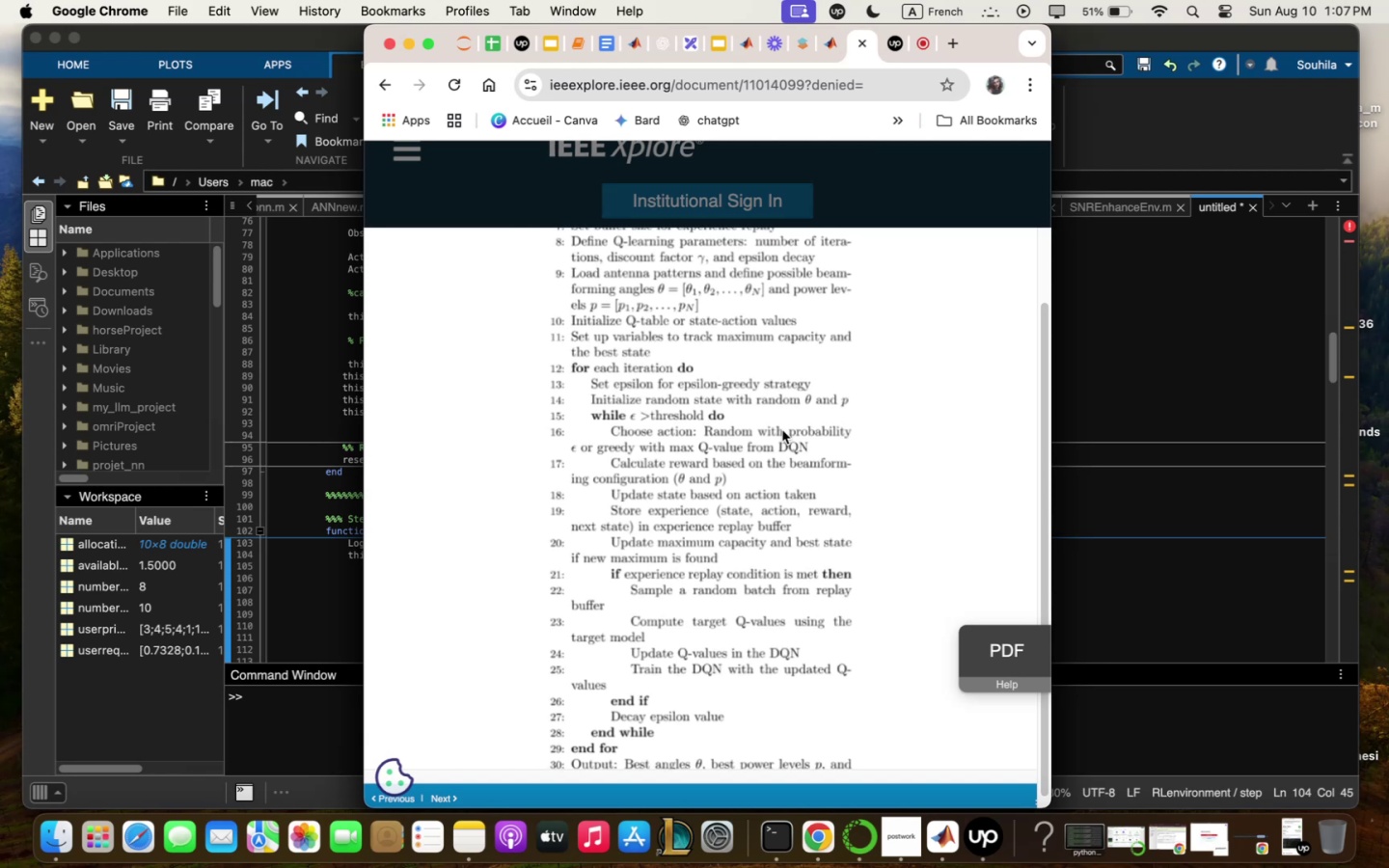 
wait(8.95)
 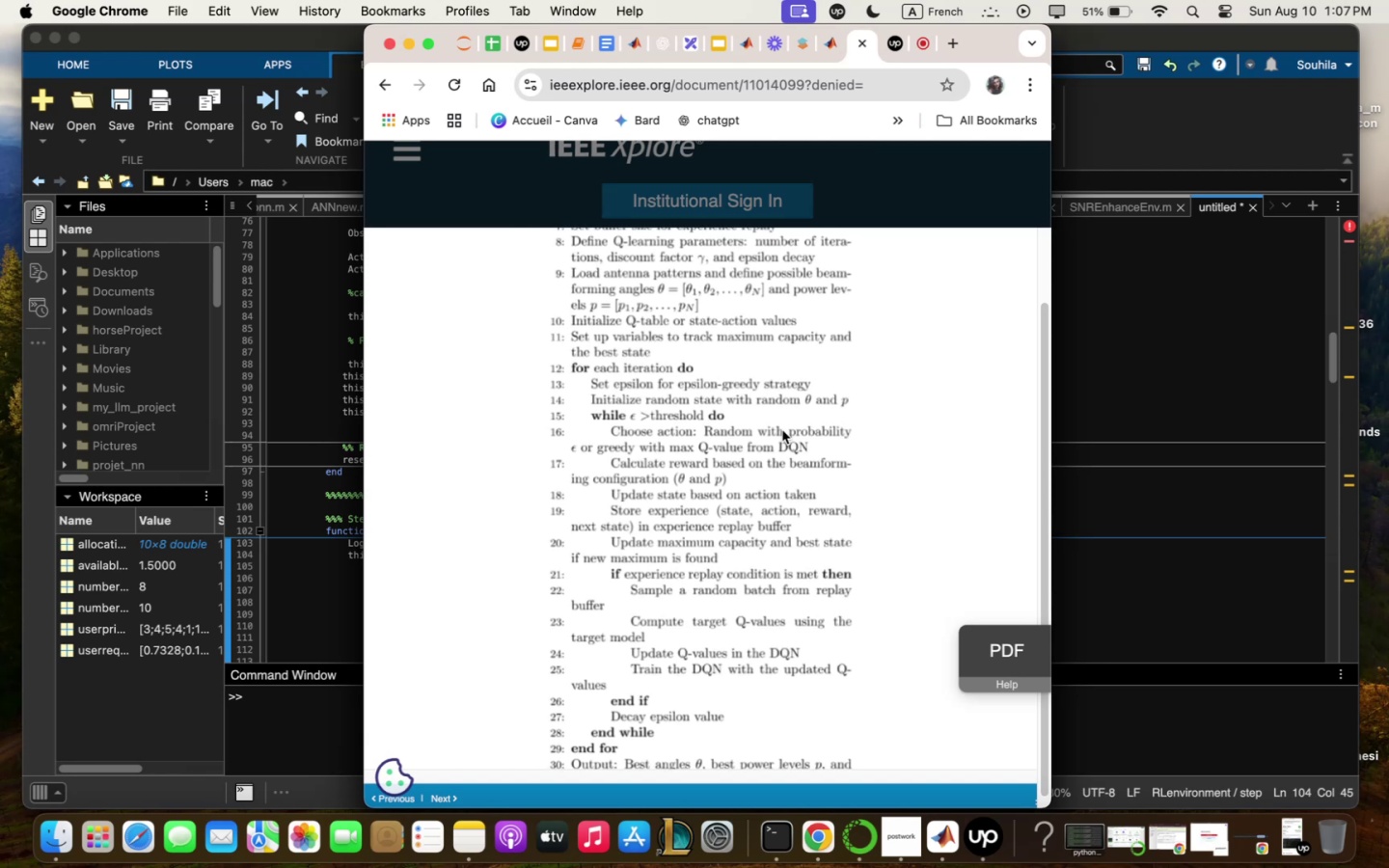 
scroll: coordinate [751, 515], scroll_direction: down, amount: 3.0
 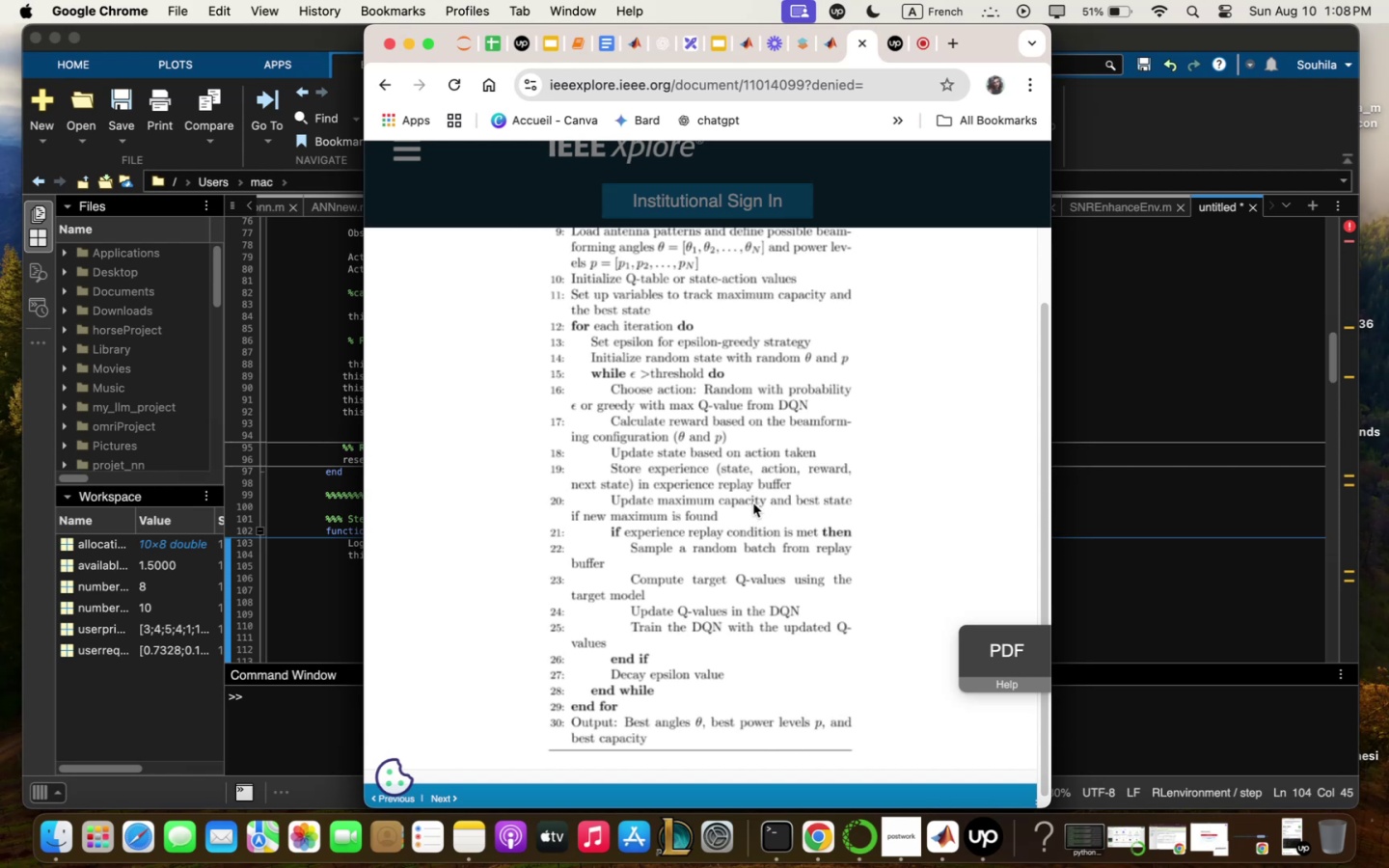 
wait(19.91)
 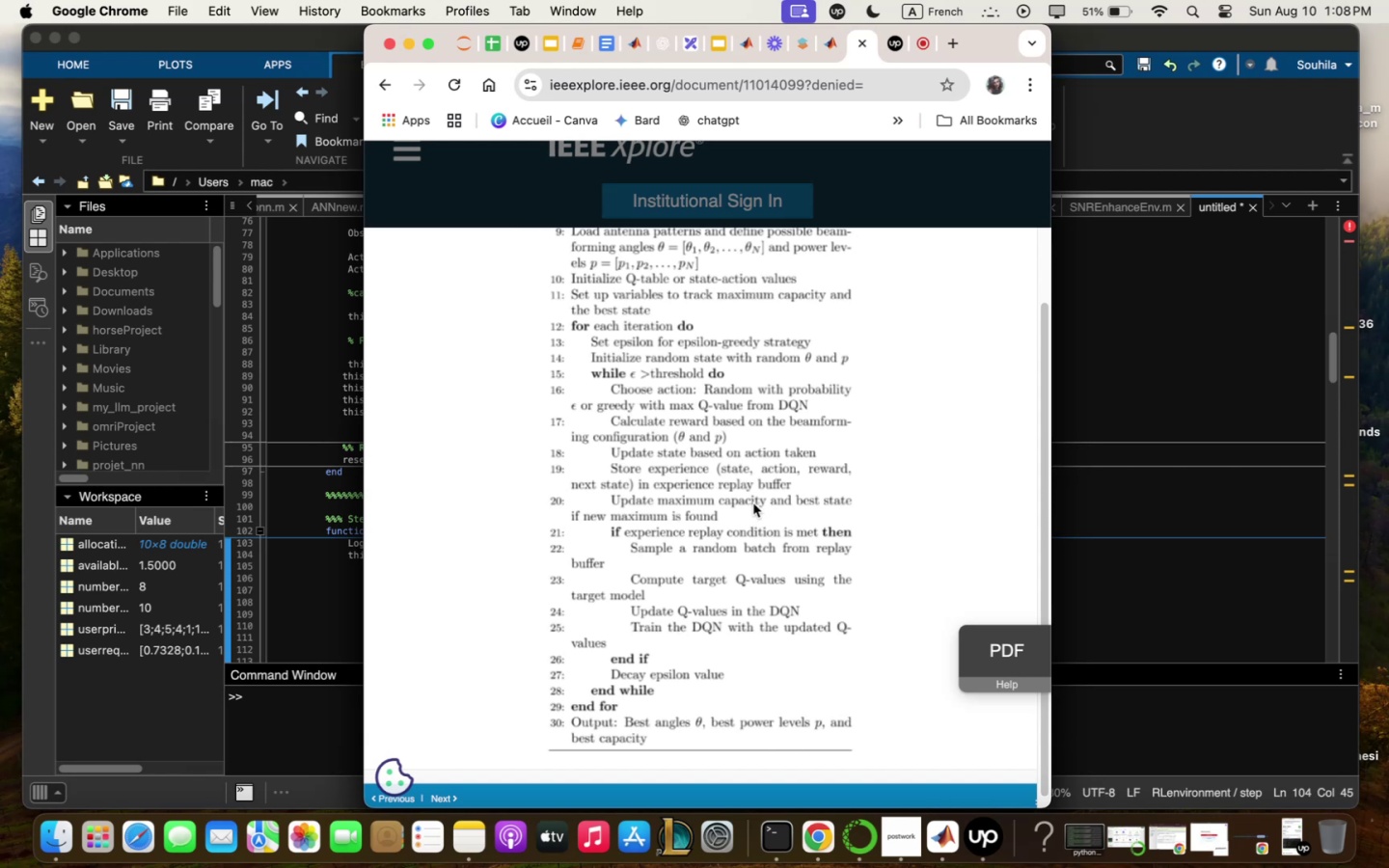 
left_click([949, 51])
 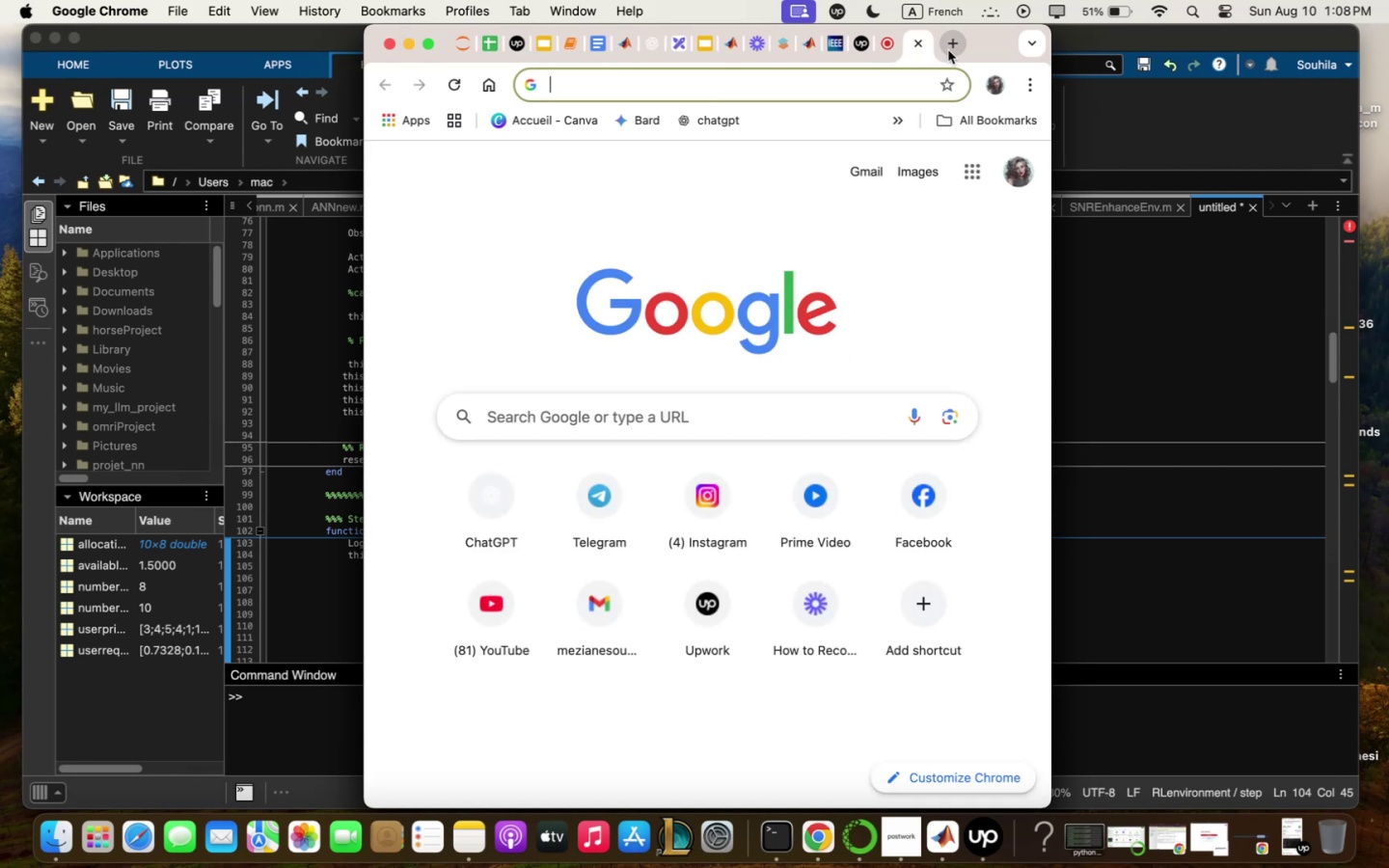 
type(step count )
key(Backspace)
type( )
 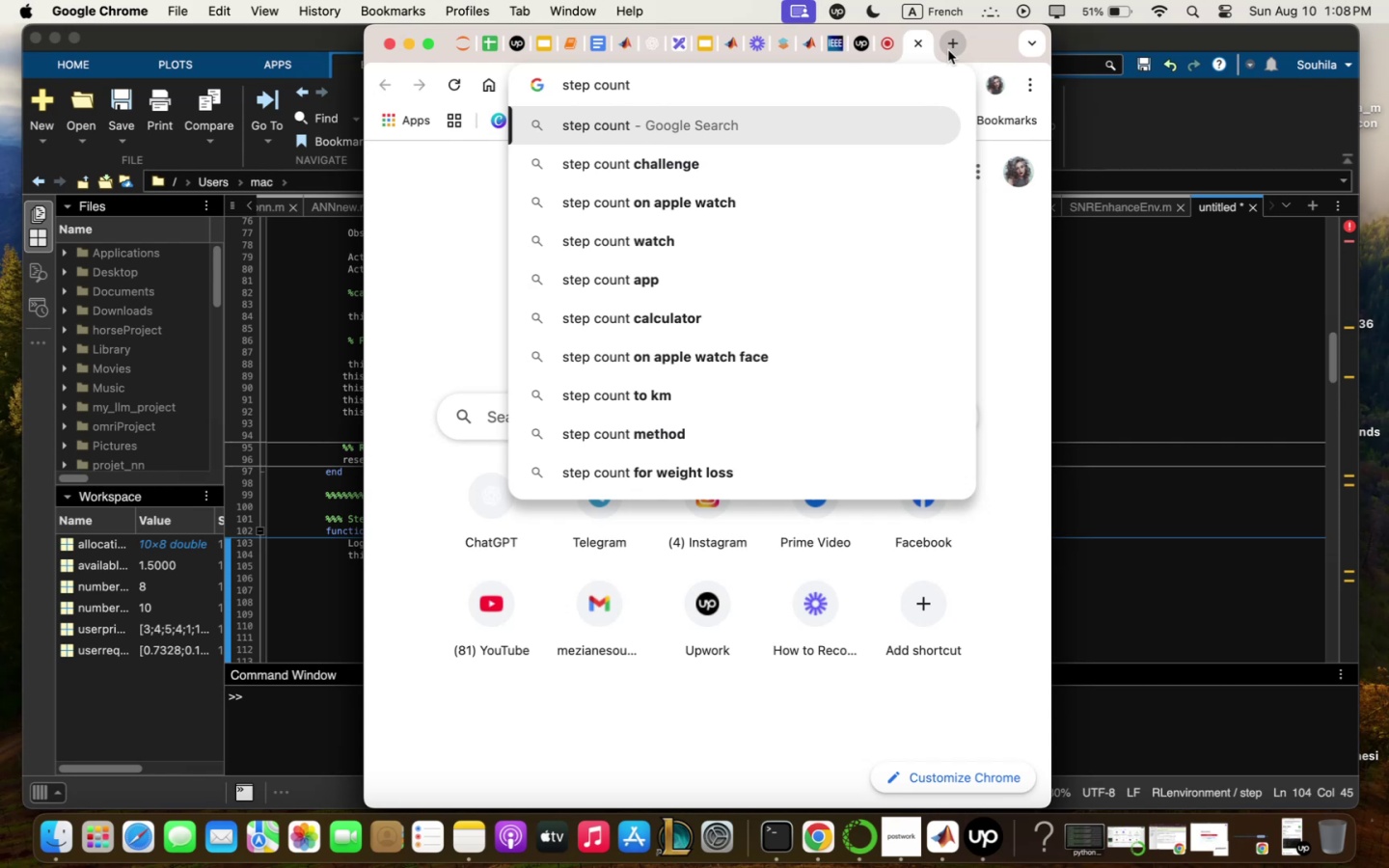 
type(in ;qtl)
 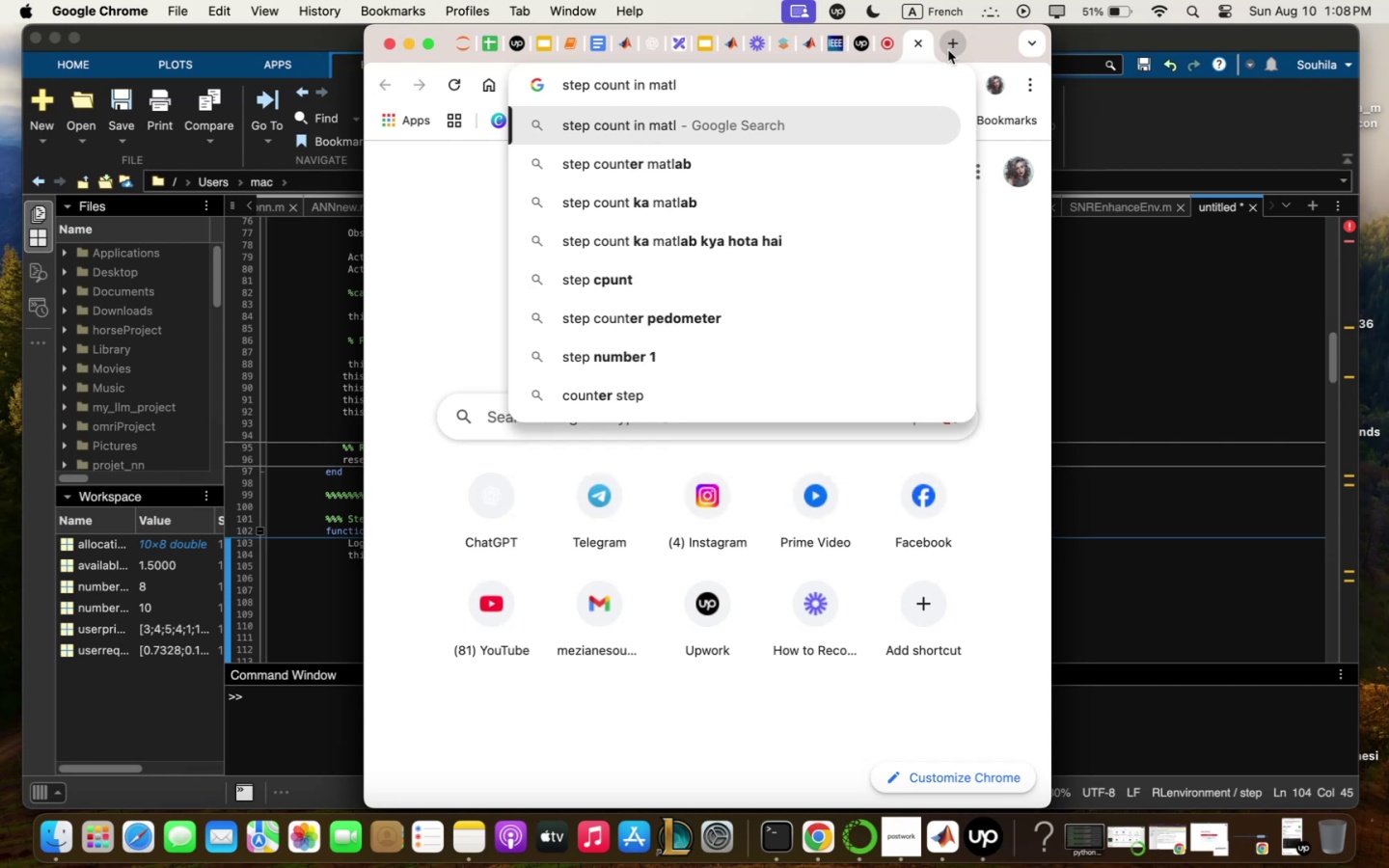 
type(qb )
 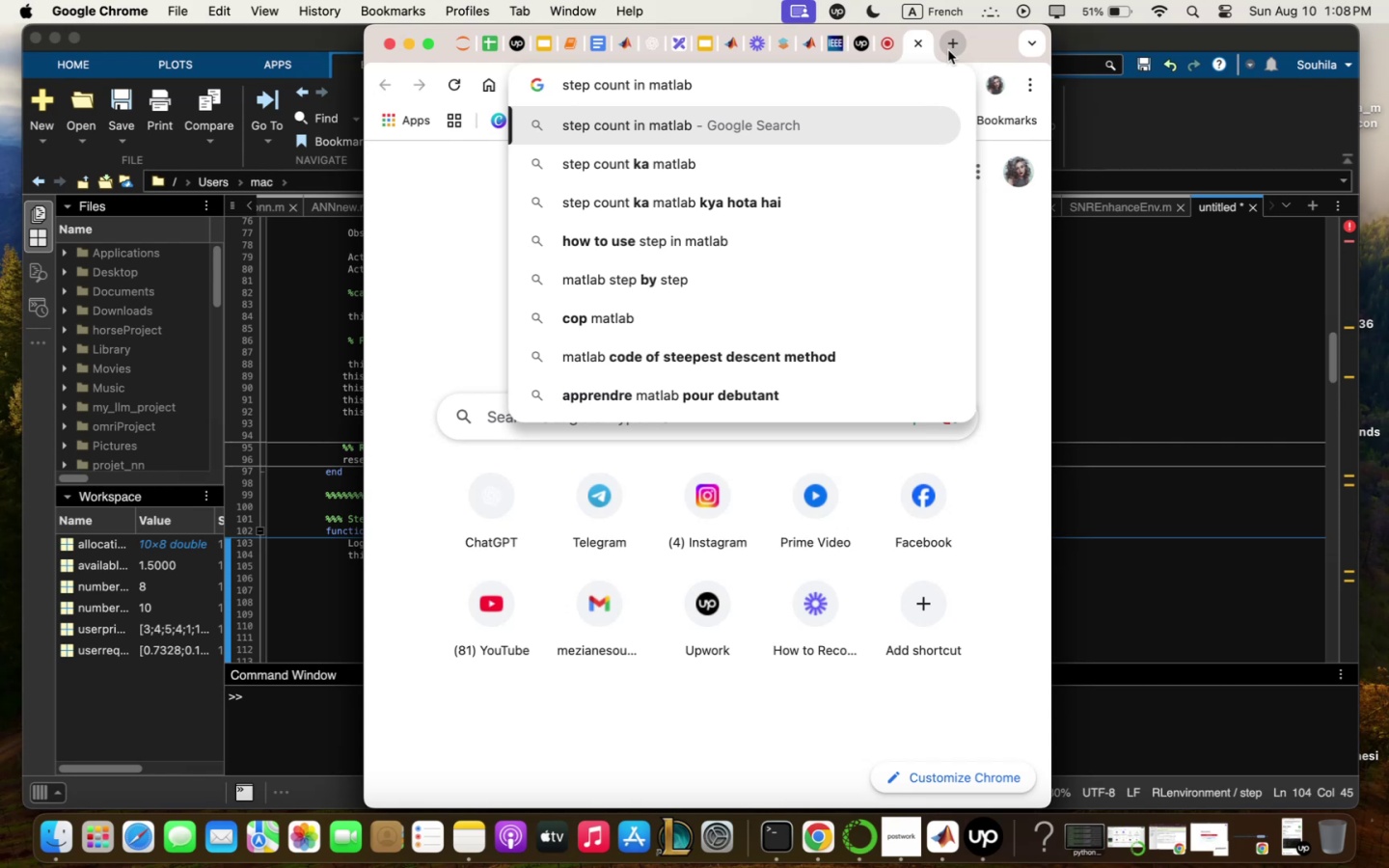 
key(Enter)
 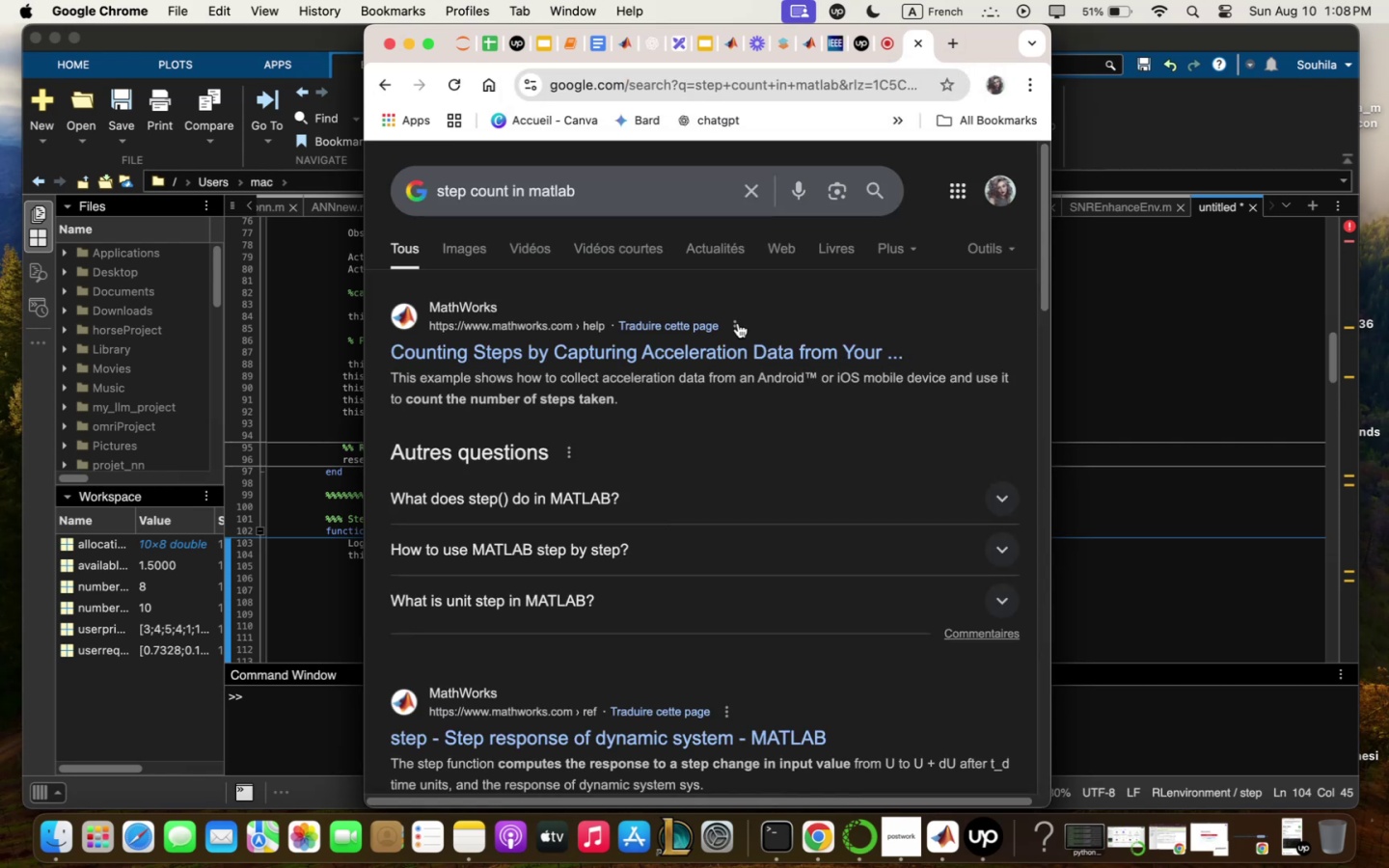 
scroll: coordinate [809, 640], scroll_direction: down, amount: 5.0
 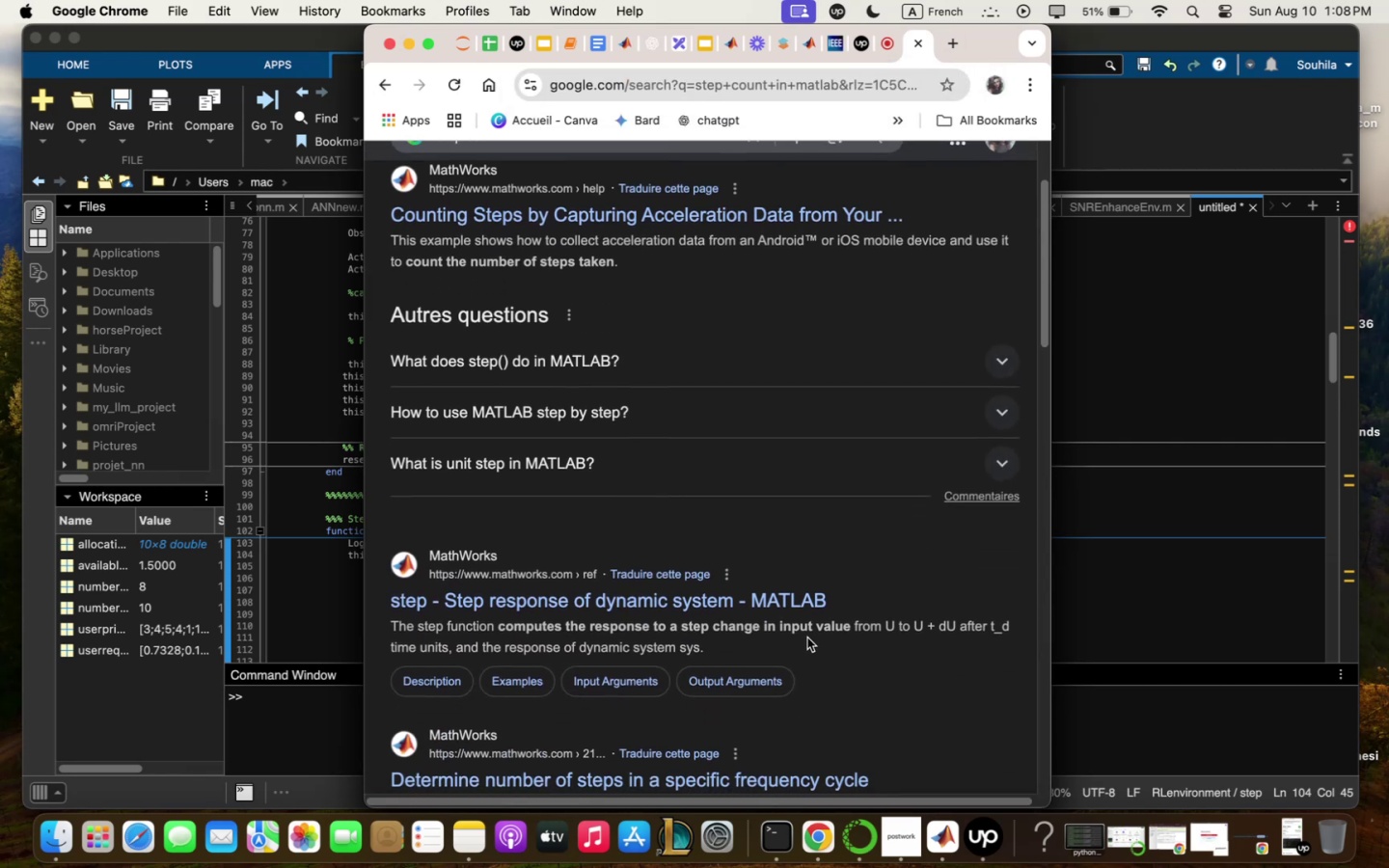 
mouse_move([784, 610])
 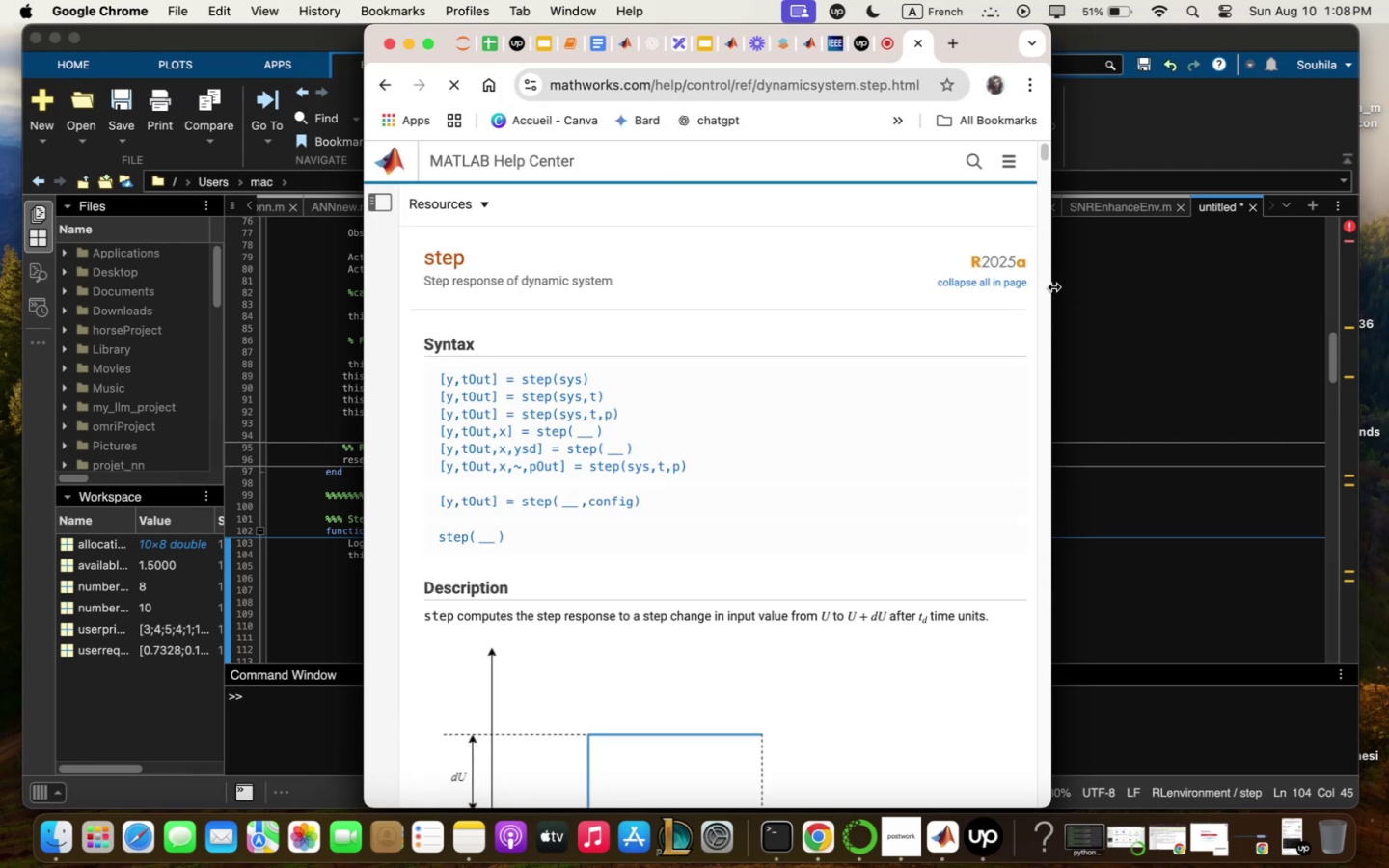 
left_click_drag(start_coordinate=[1052, 286], to_coordinate=[1380, 376])
 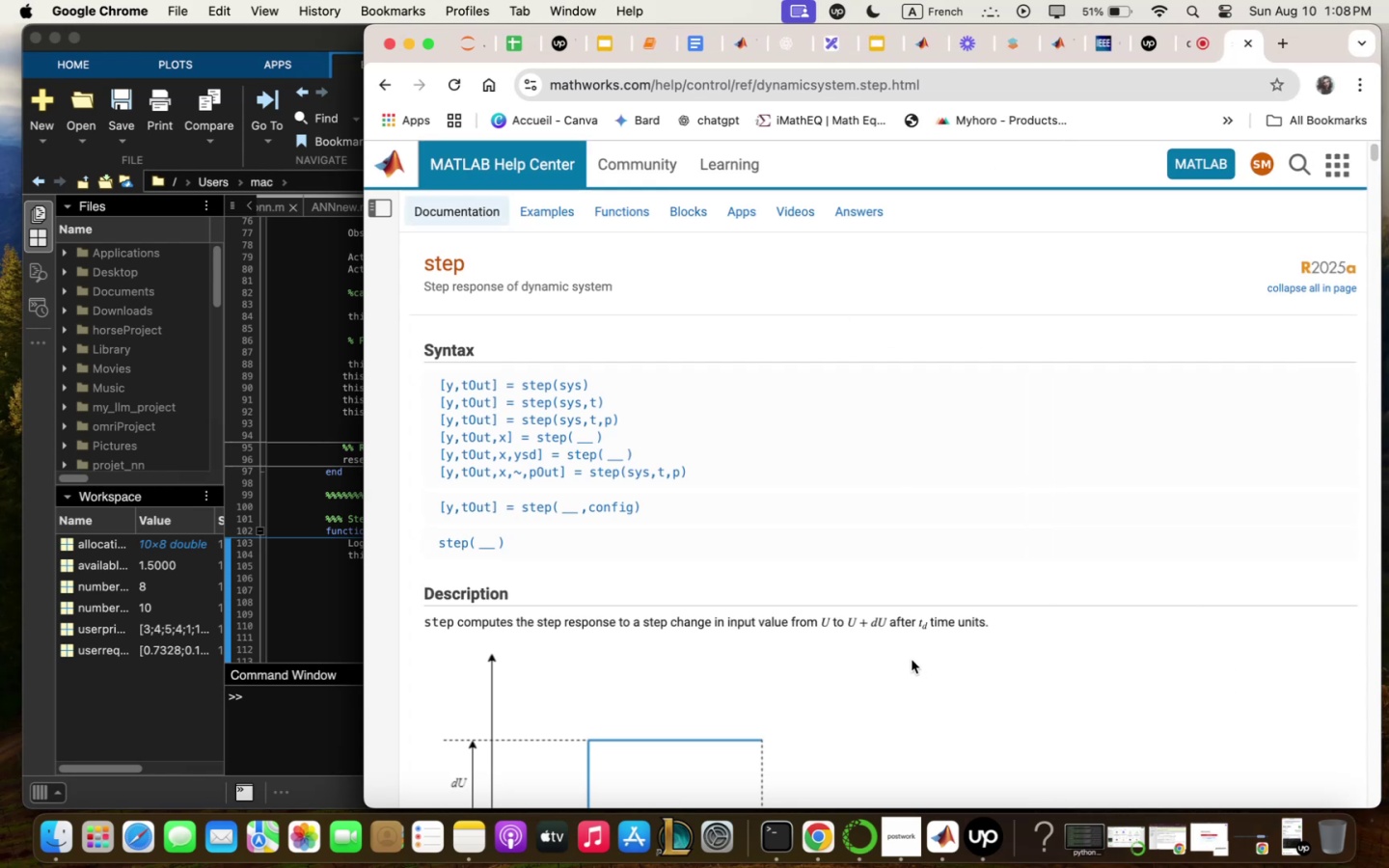 
scroll: coordinate [912, 654], scroll_direction: down, amount: 17.0
 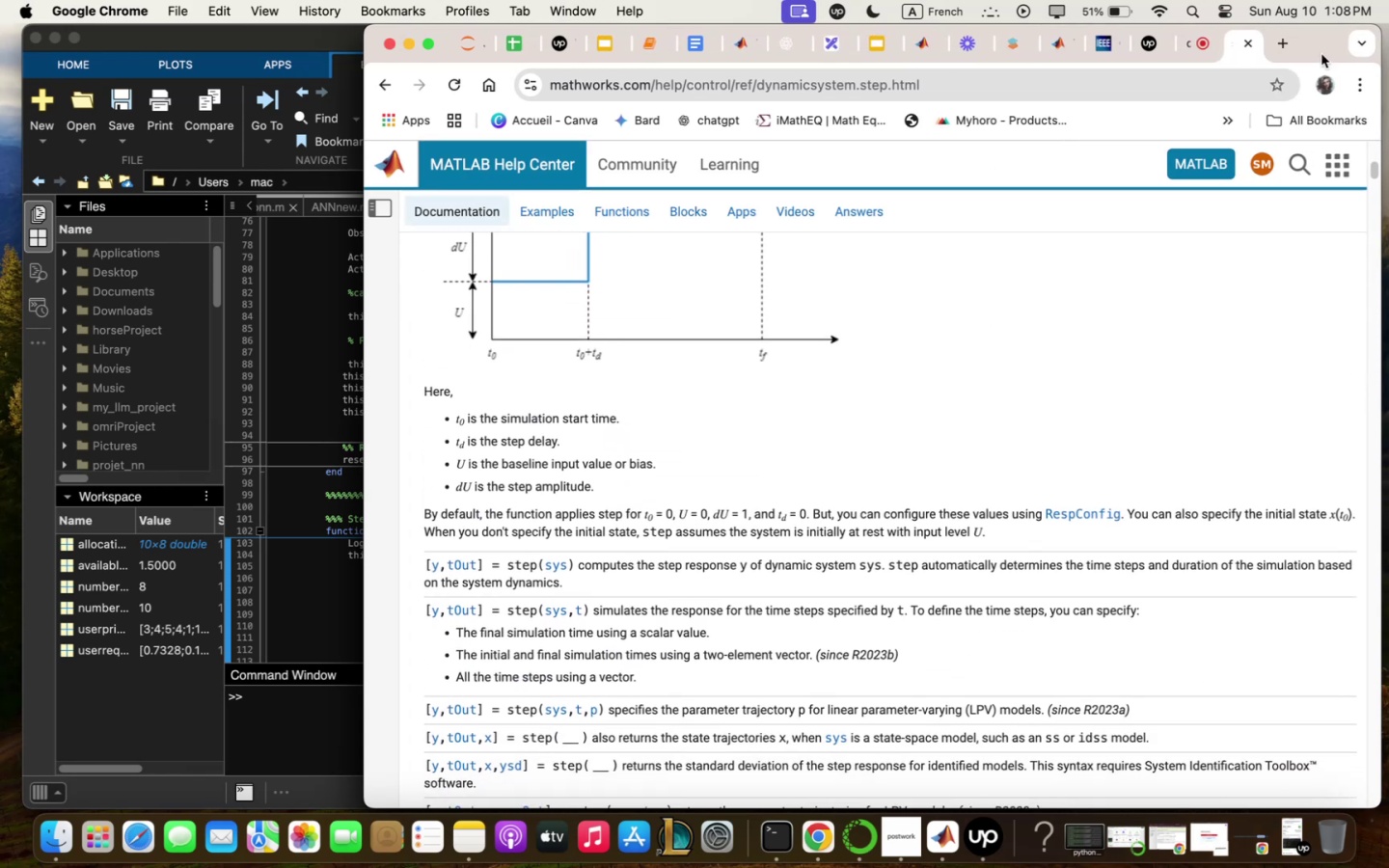 
left_click_drag(start_coordinate=[1321, 54], to_coordinate=[1353, 41])
 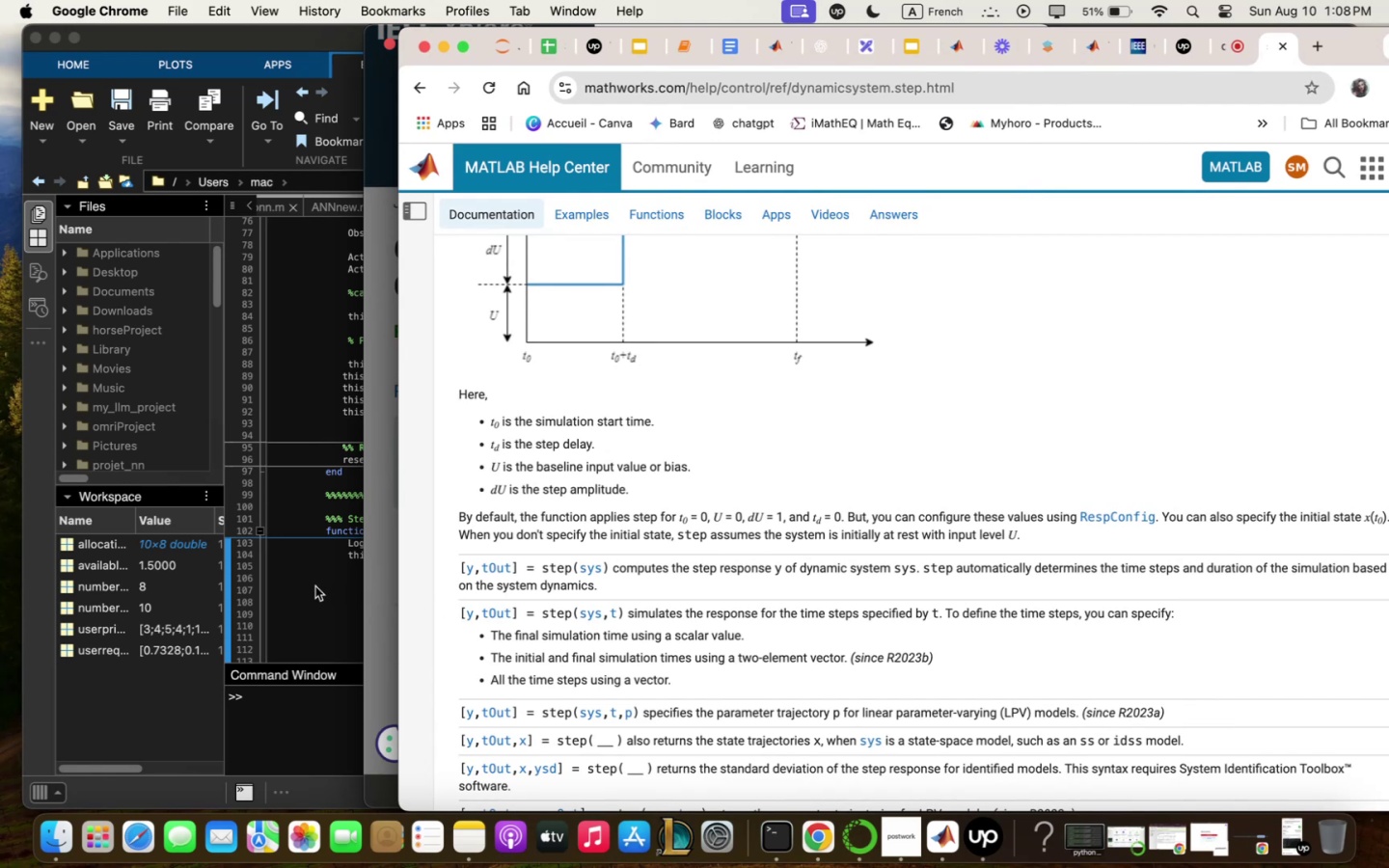 
left_click([317, 584])
 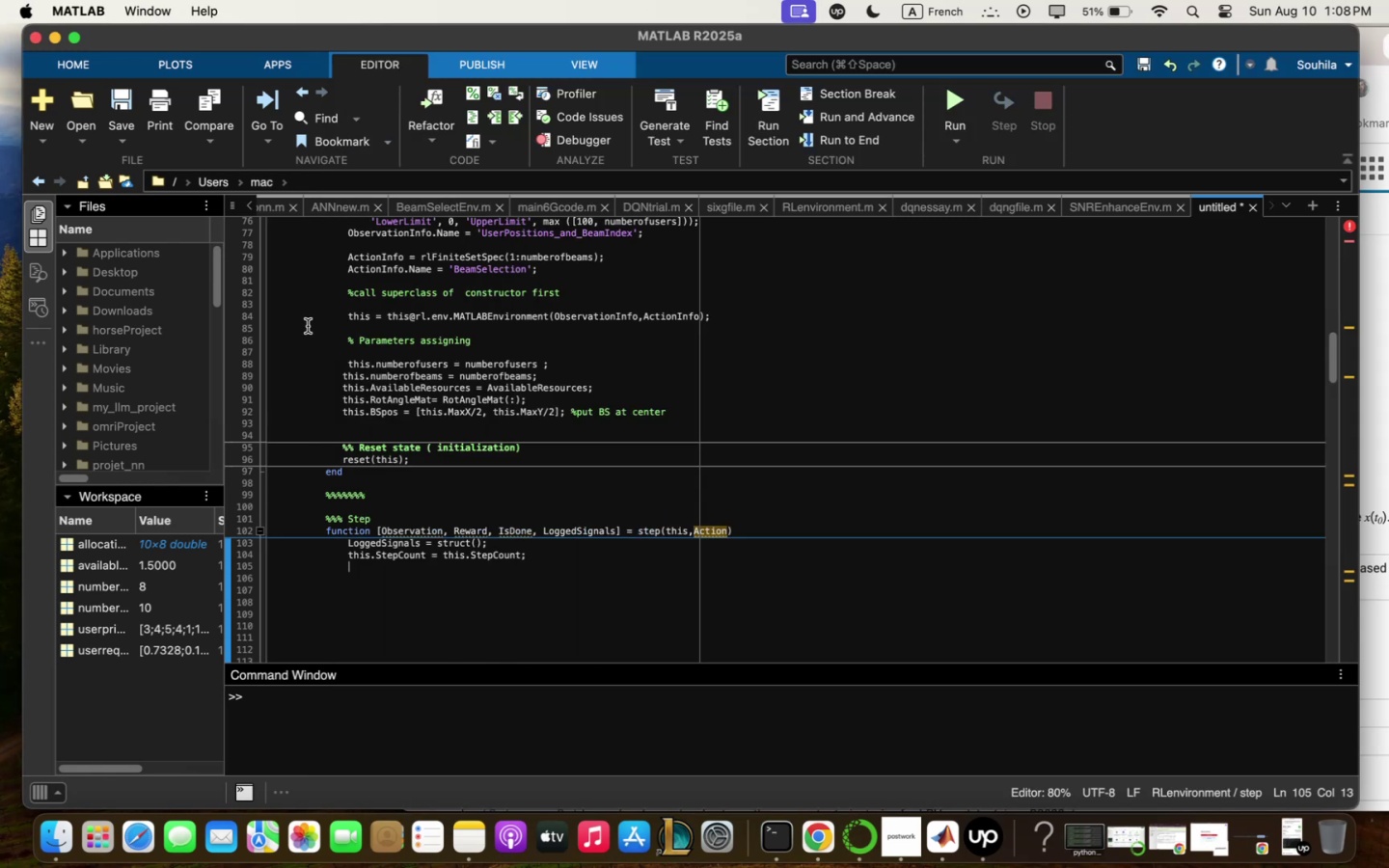 
wait(8.4)
 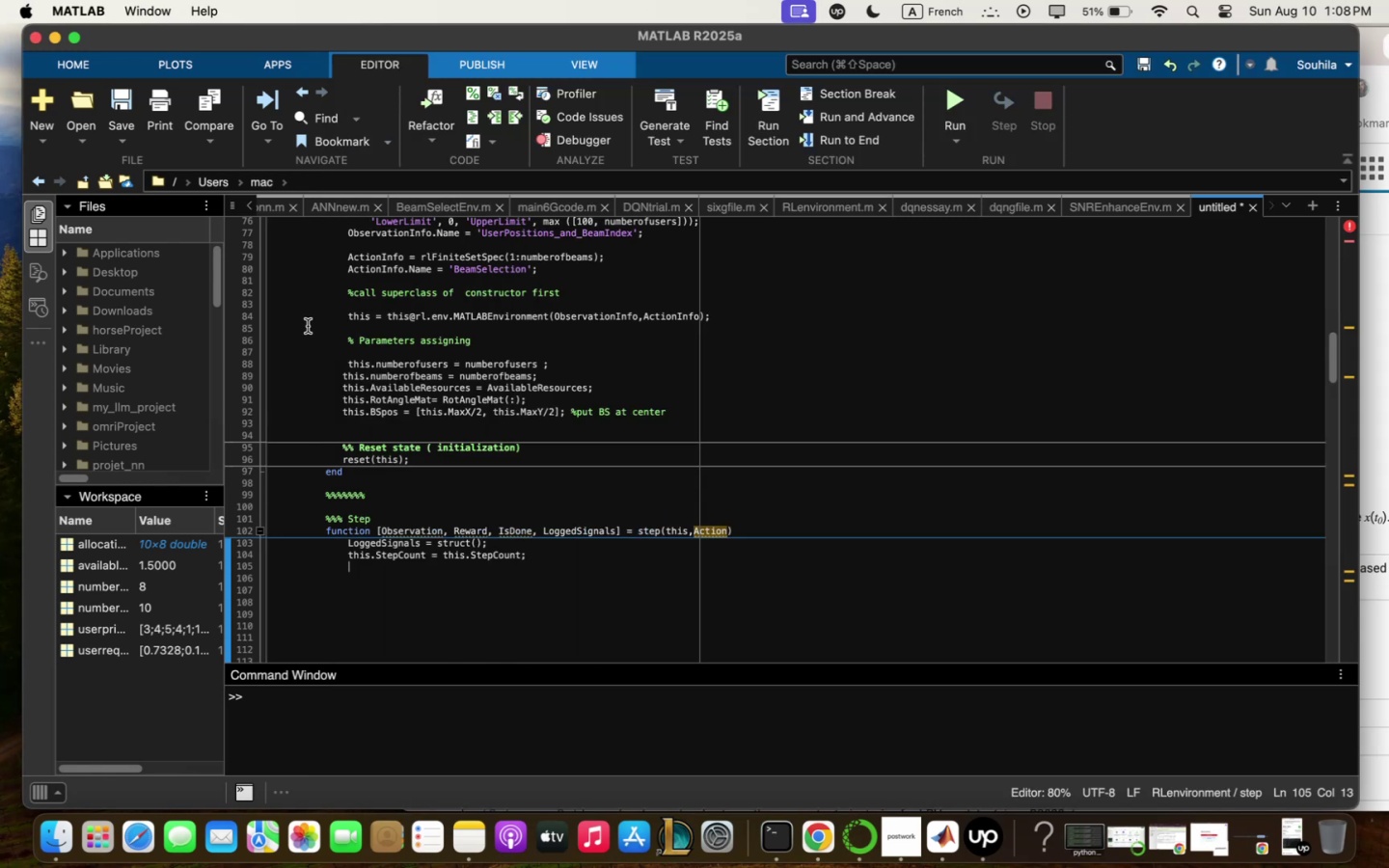 
mouse_move([698, 531])
 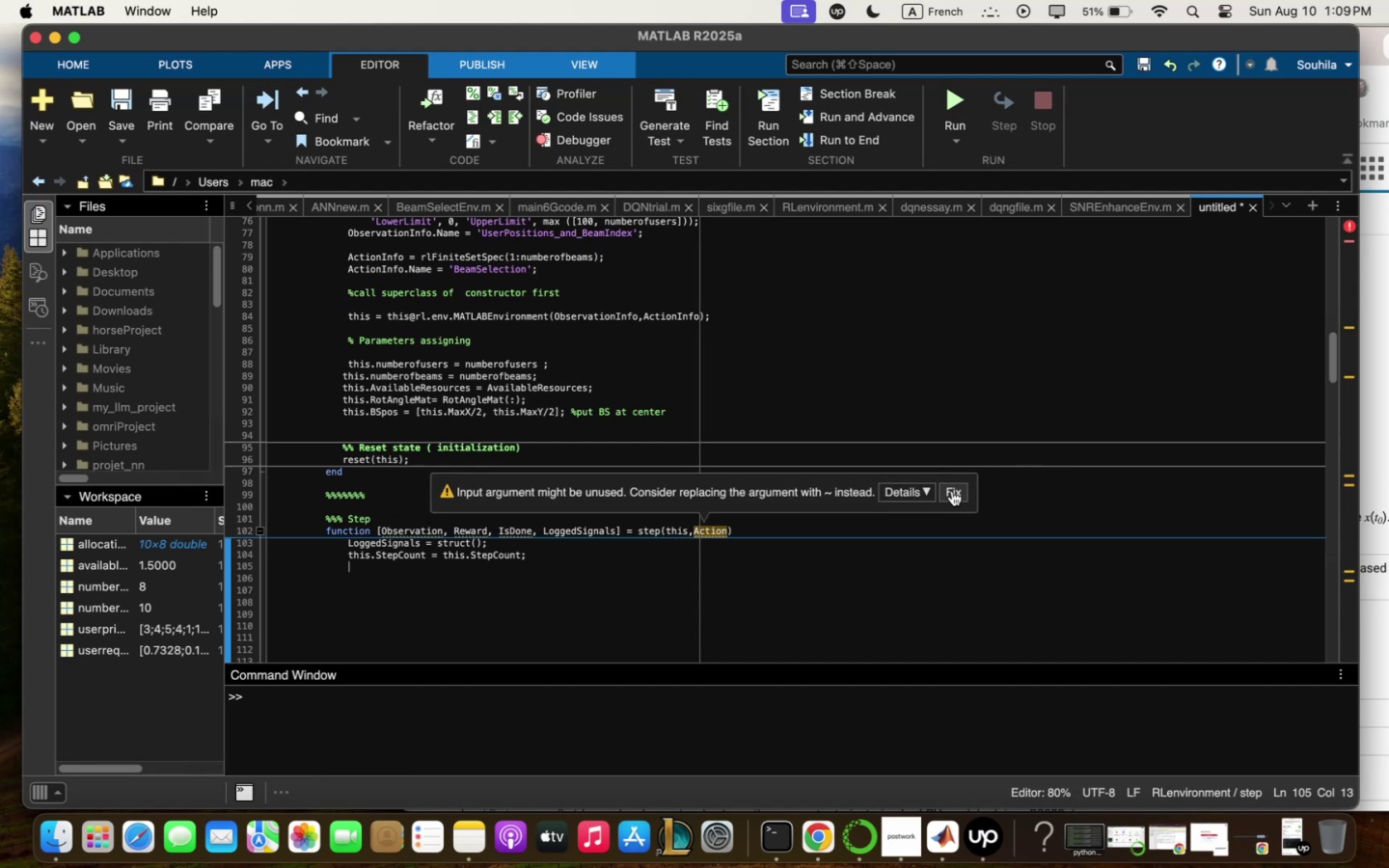 
left_click([952, 491])
 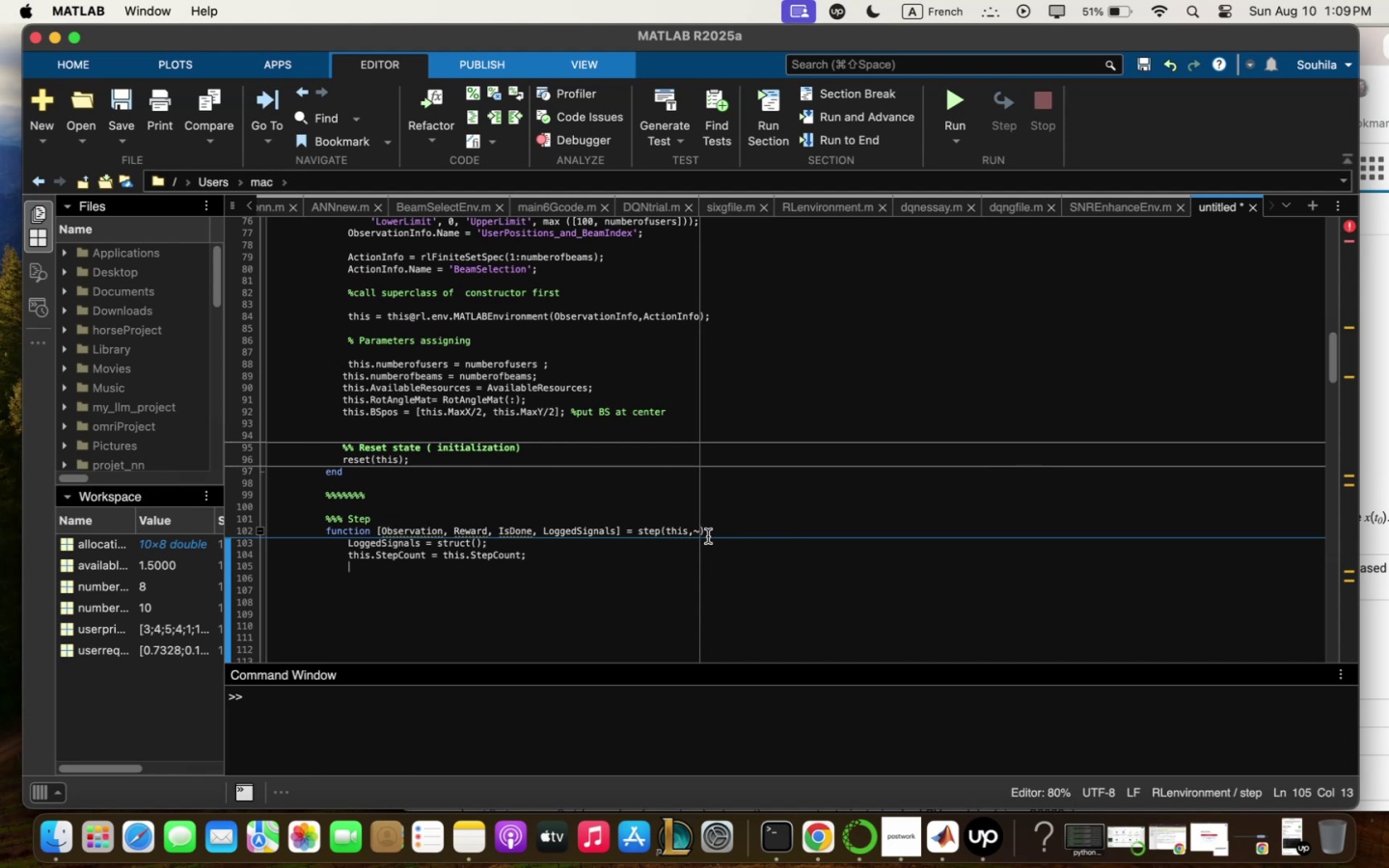 
left_click([701, 534])
 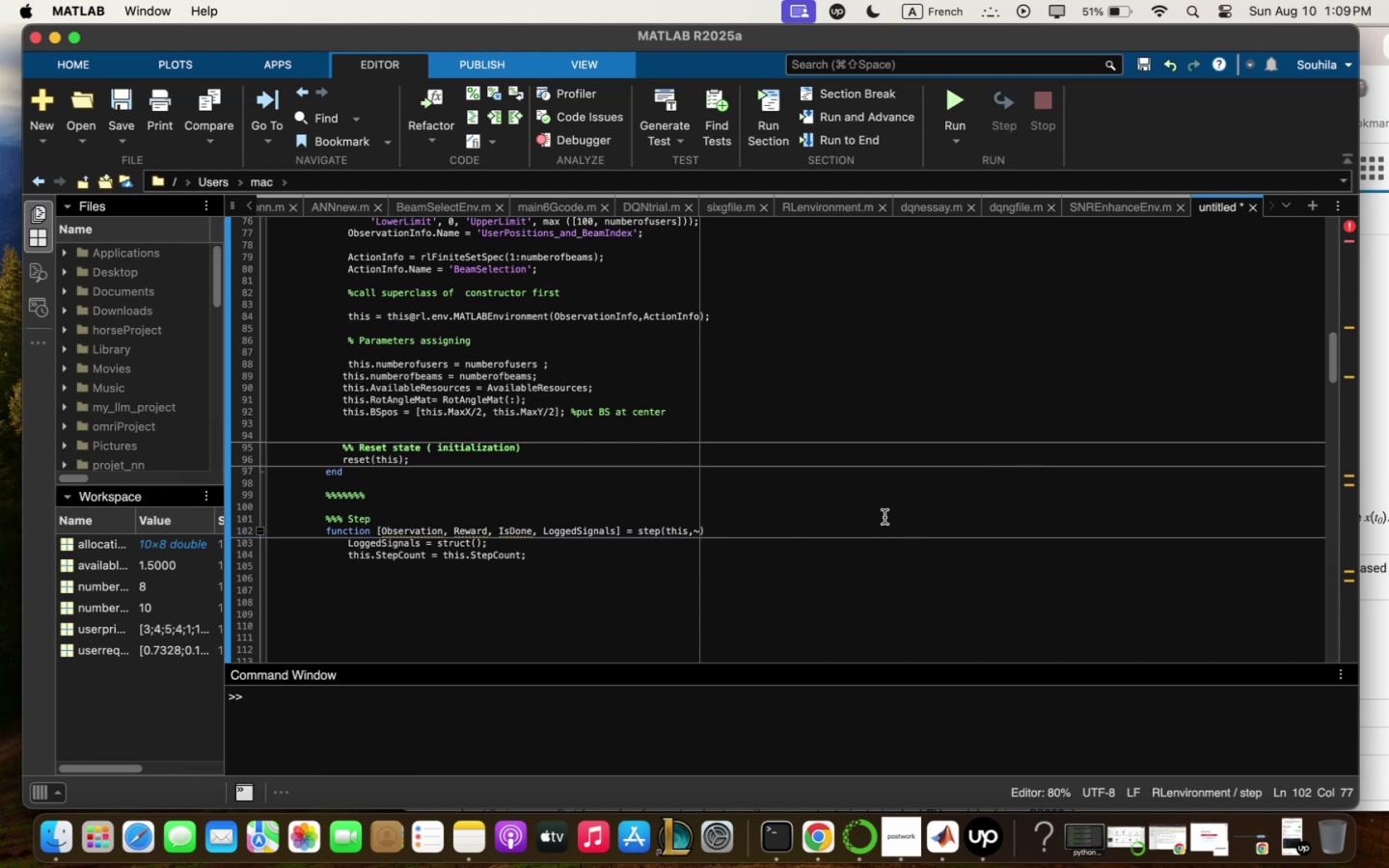 
key(ArrowLeft)
 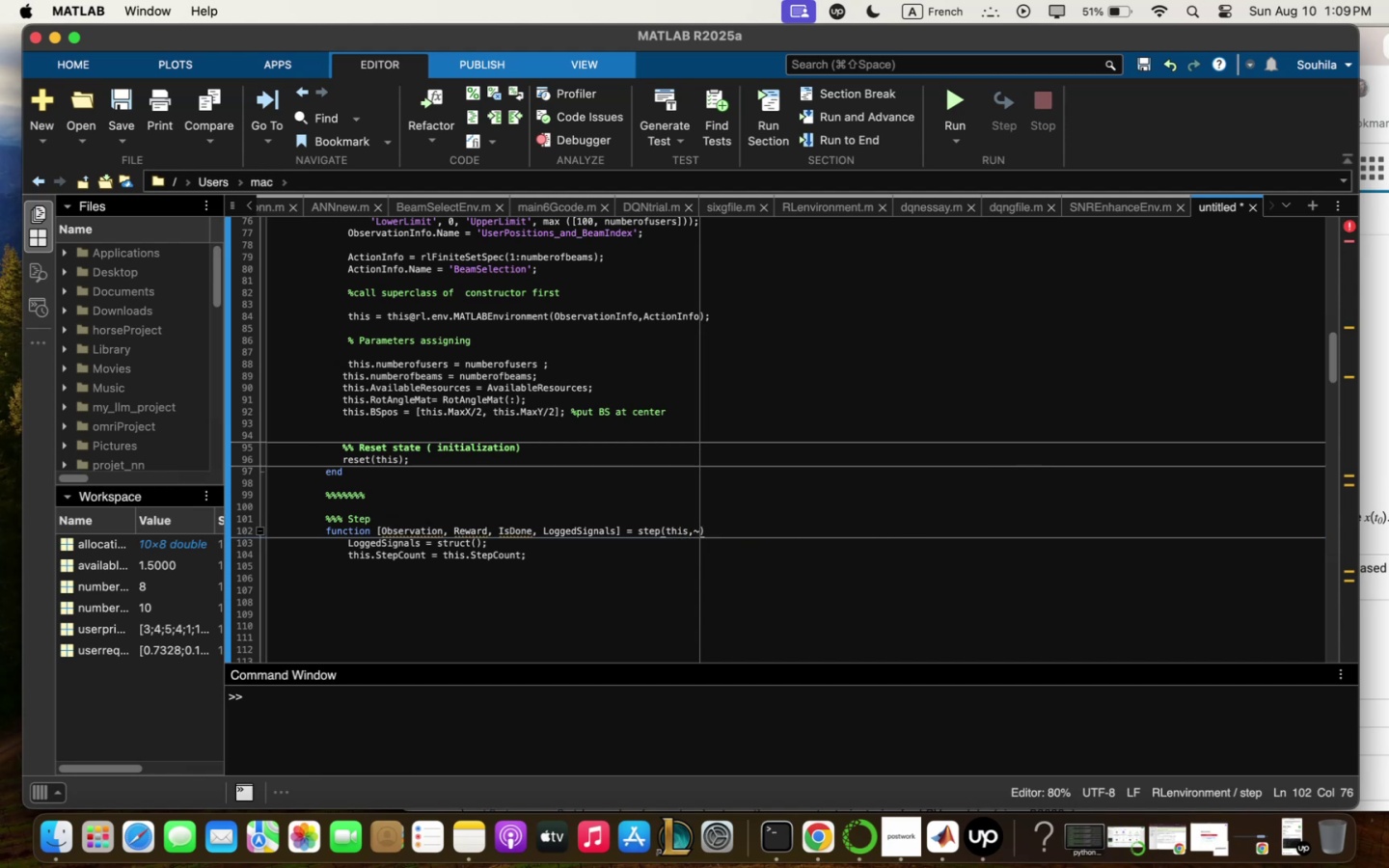 
key(Backspace)
type(Qction)
 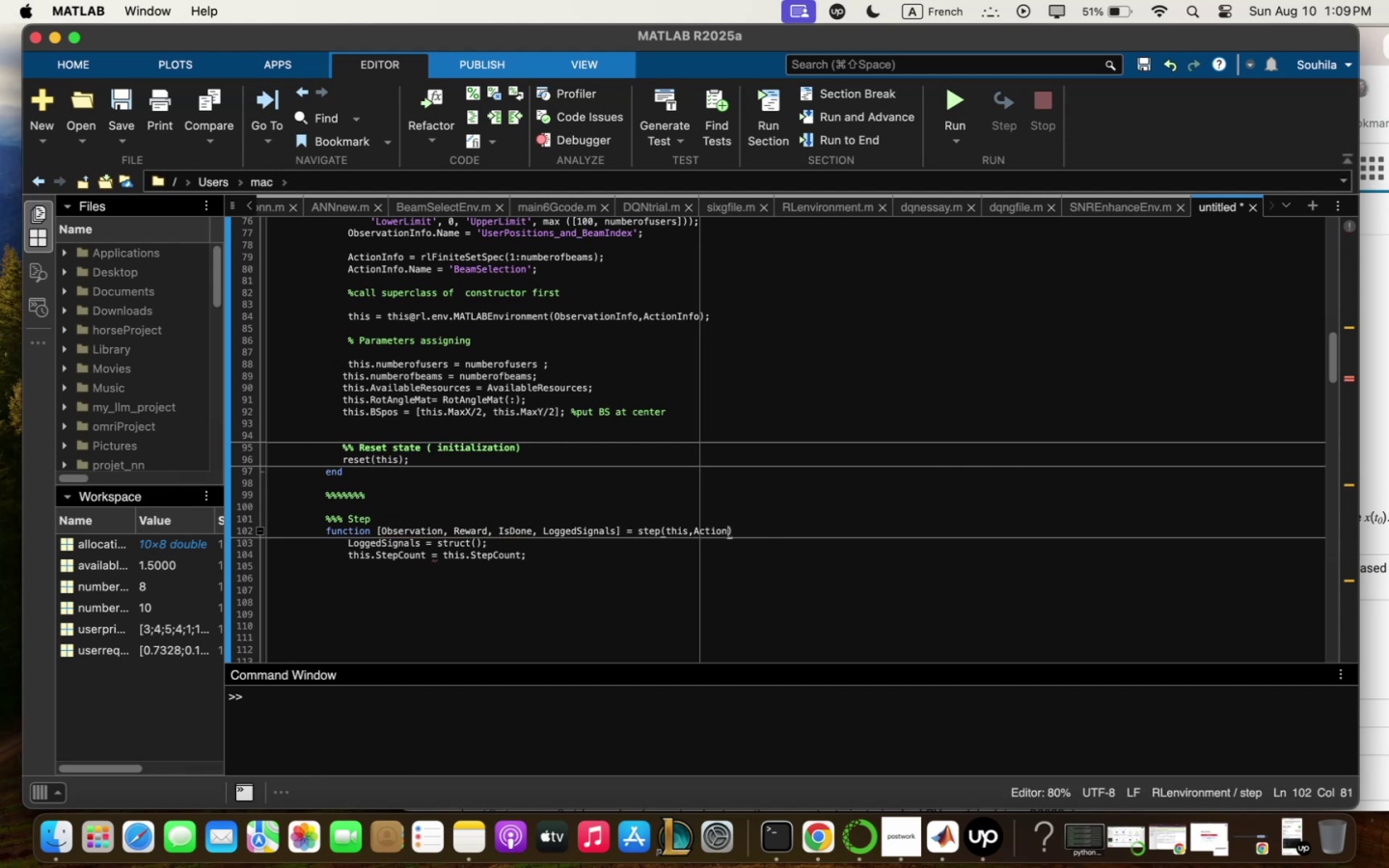 
key(ArrowRight)
 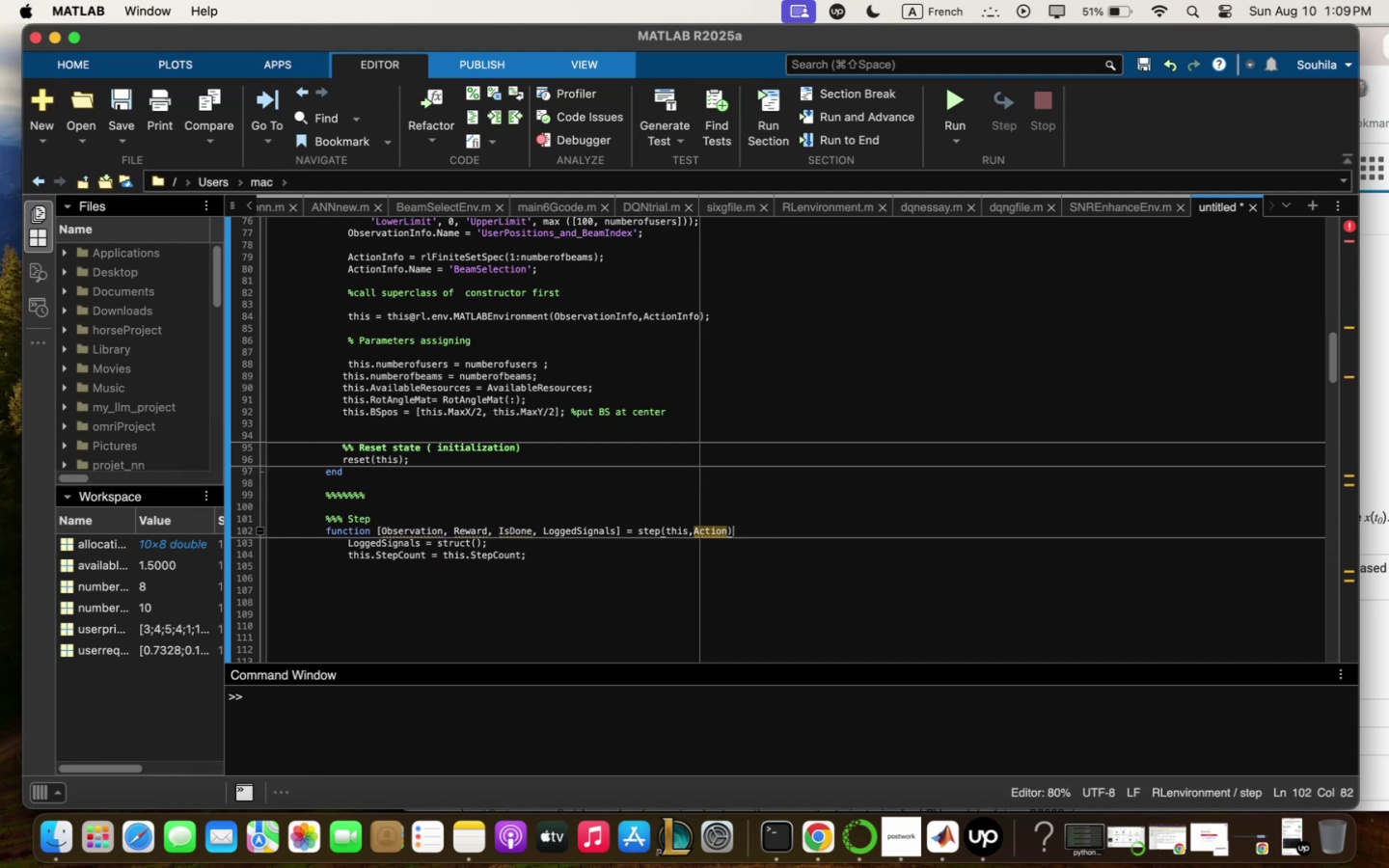 
key(Enter)
 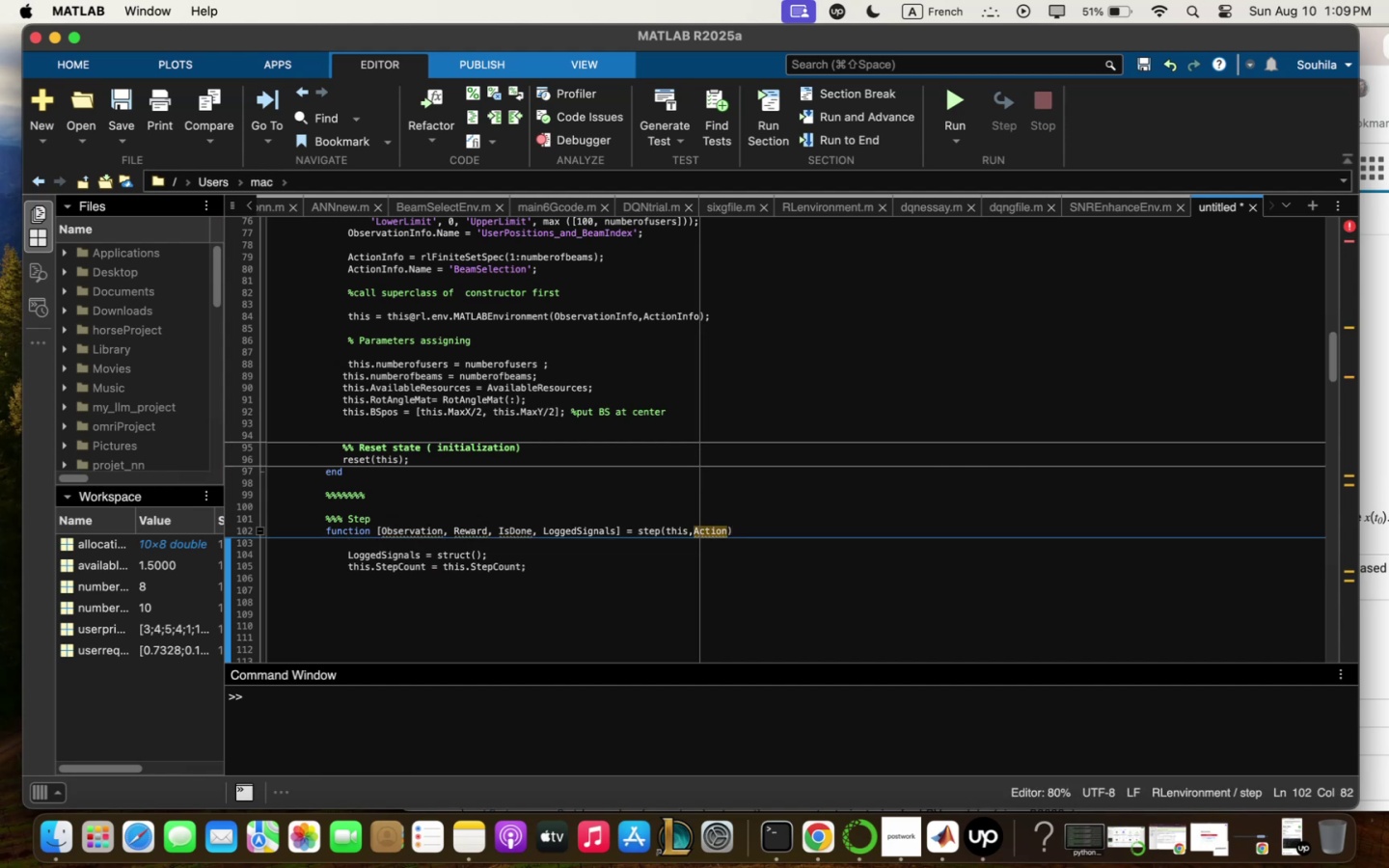 
key(Backspace)
 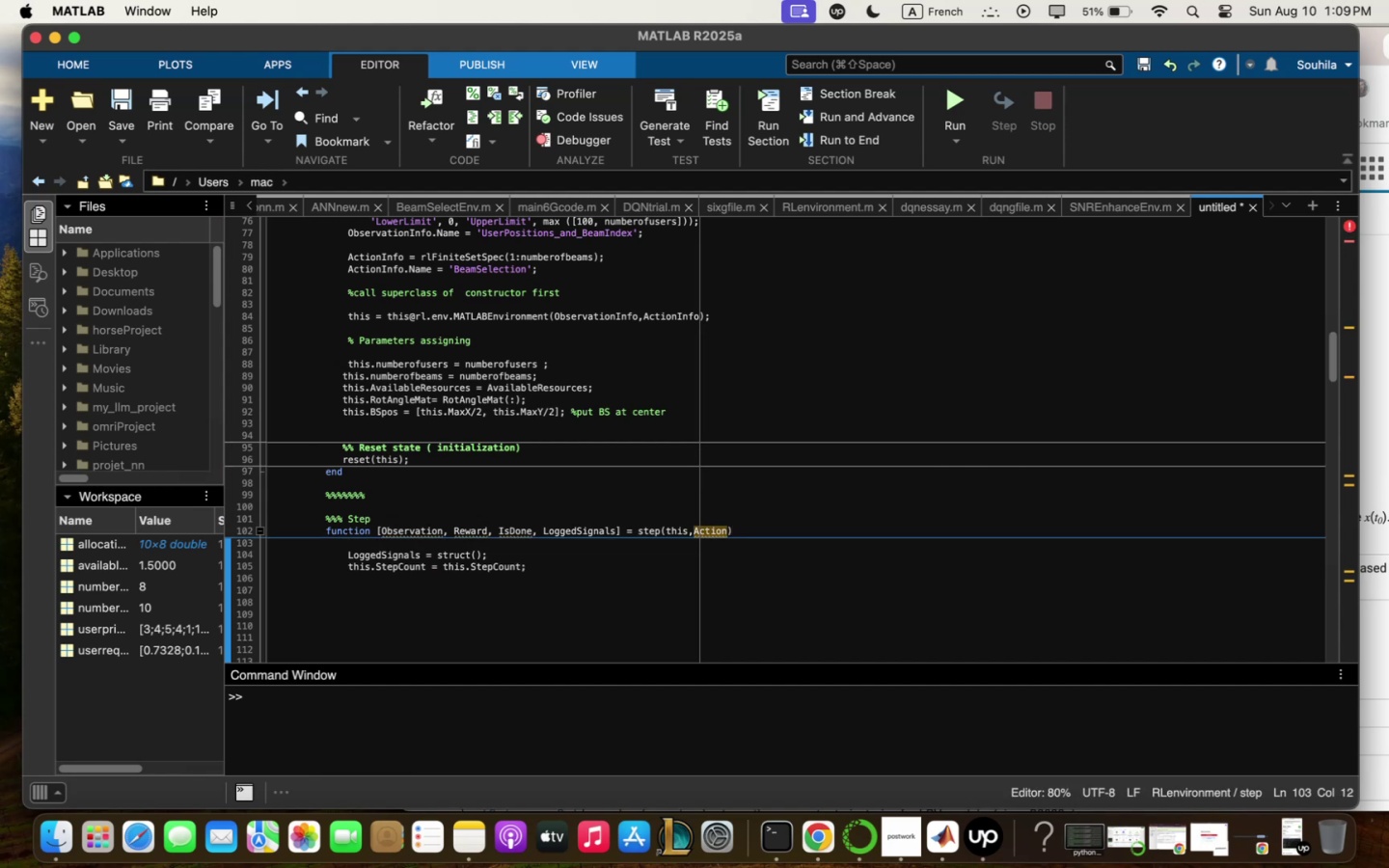 
key(Backspace)
 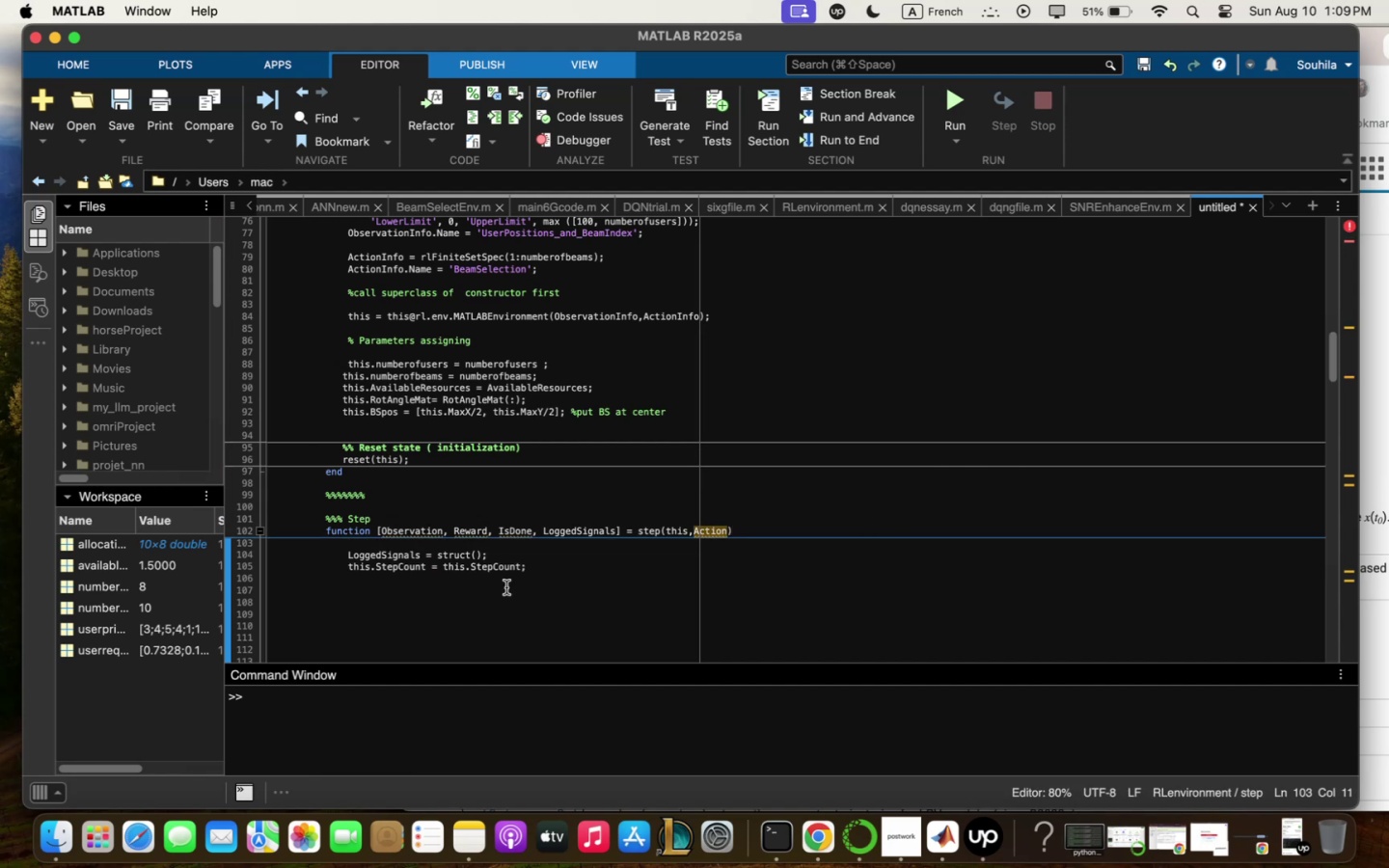 
left_click([561, 573])
 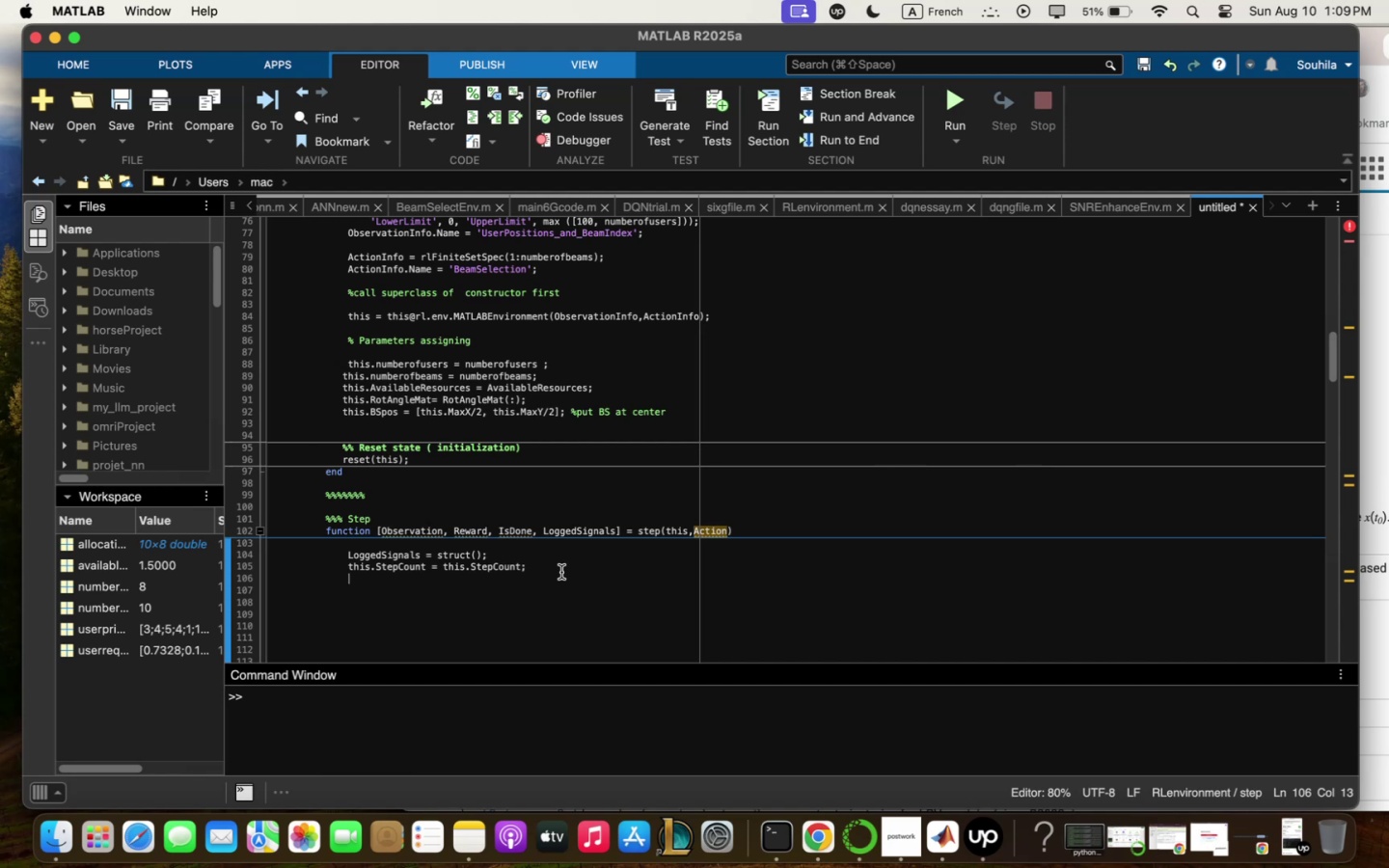 
wait(24.51)
 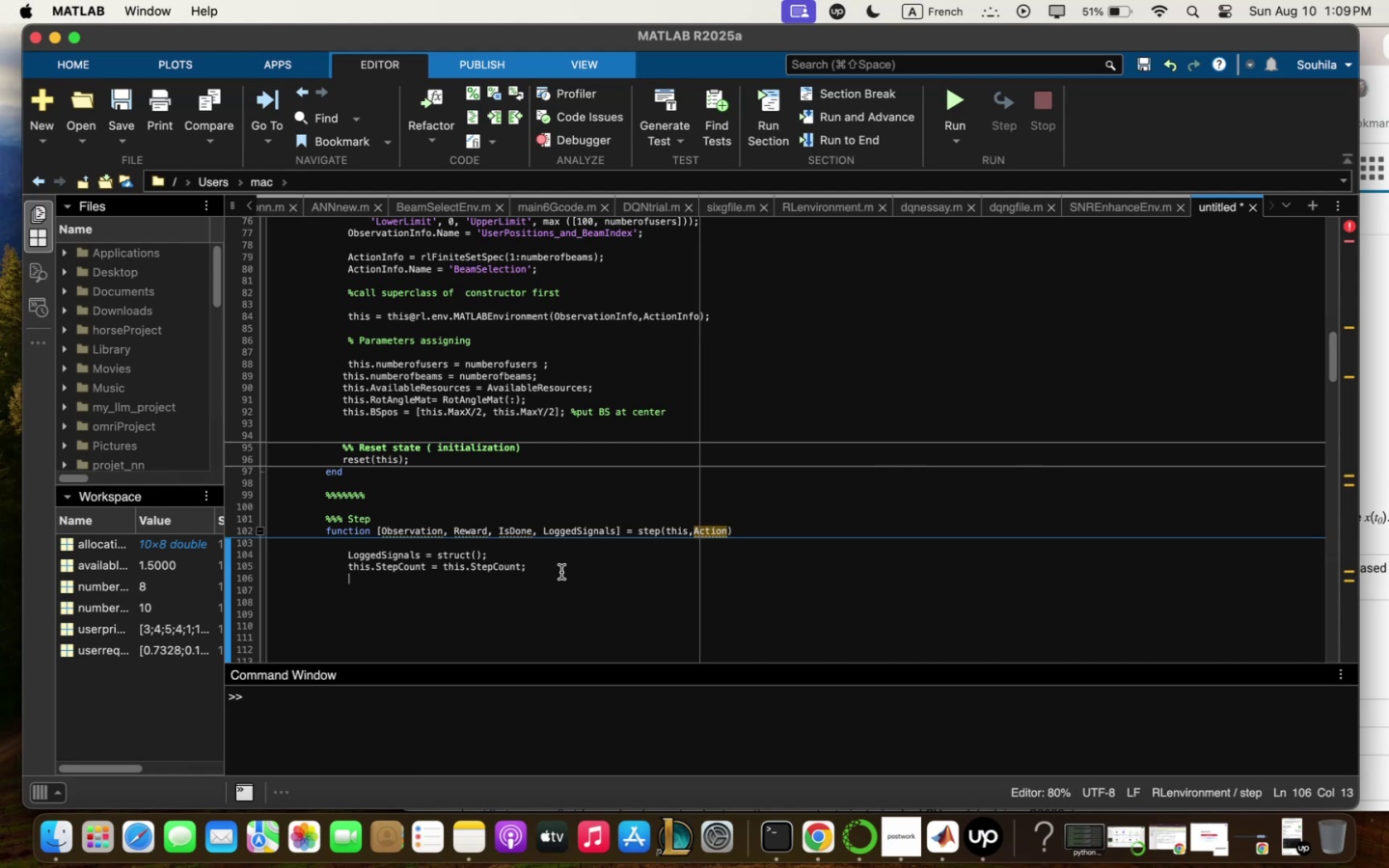 
scroll: coordinate [607, 496], scroll_direction: down, amount: 2.0
 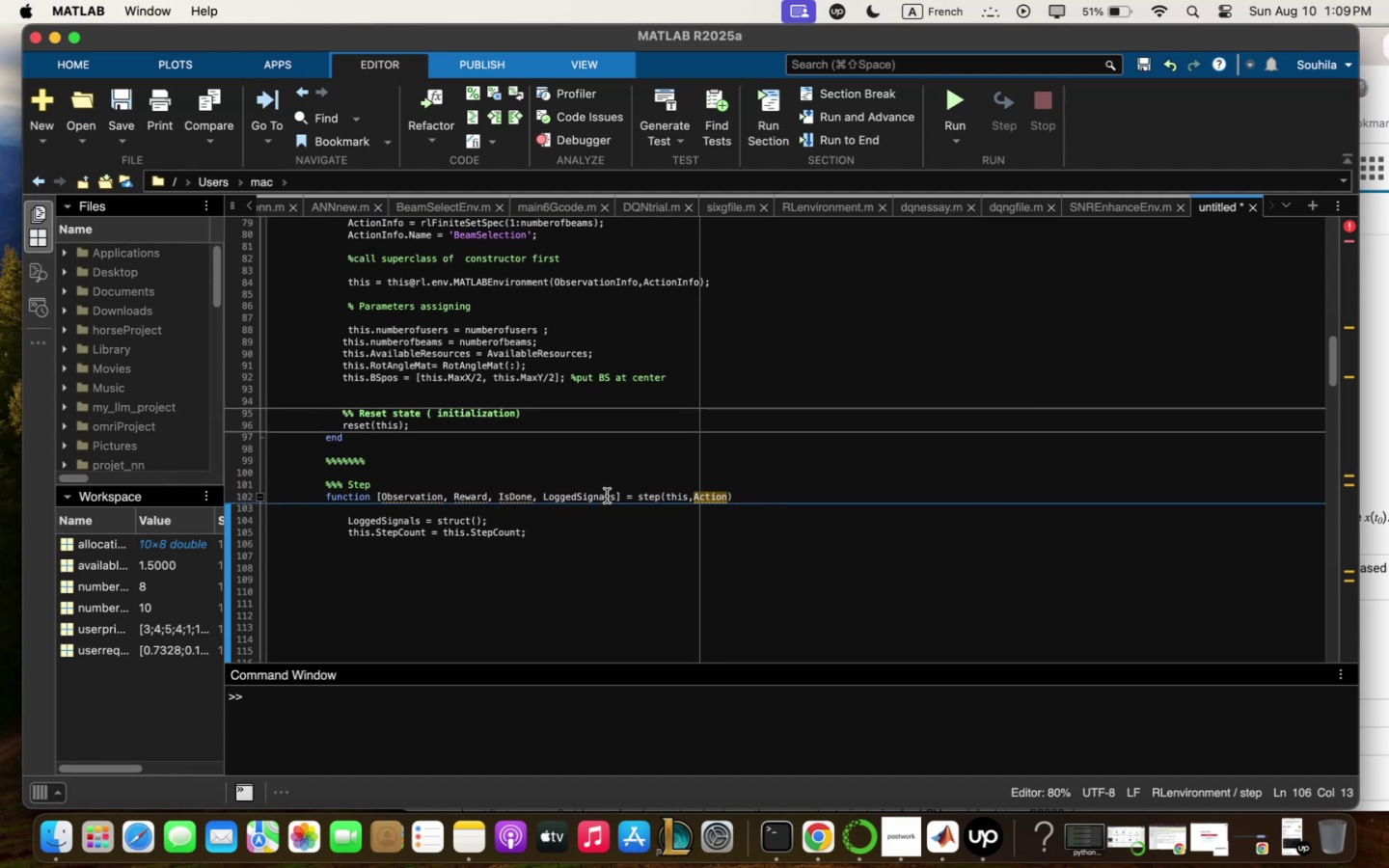 
wait(11.88)
 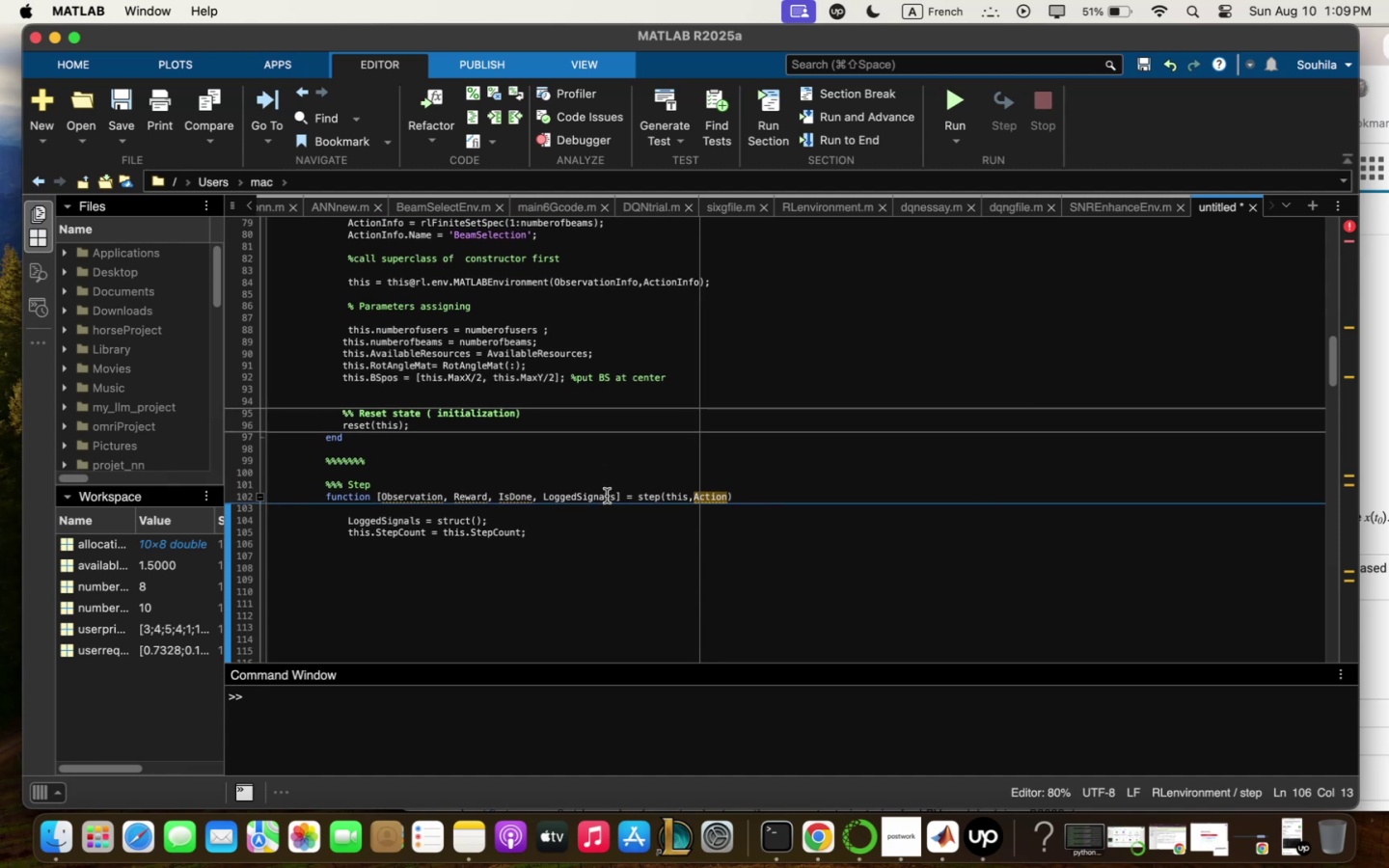 
key(Enter)
 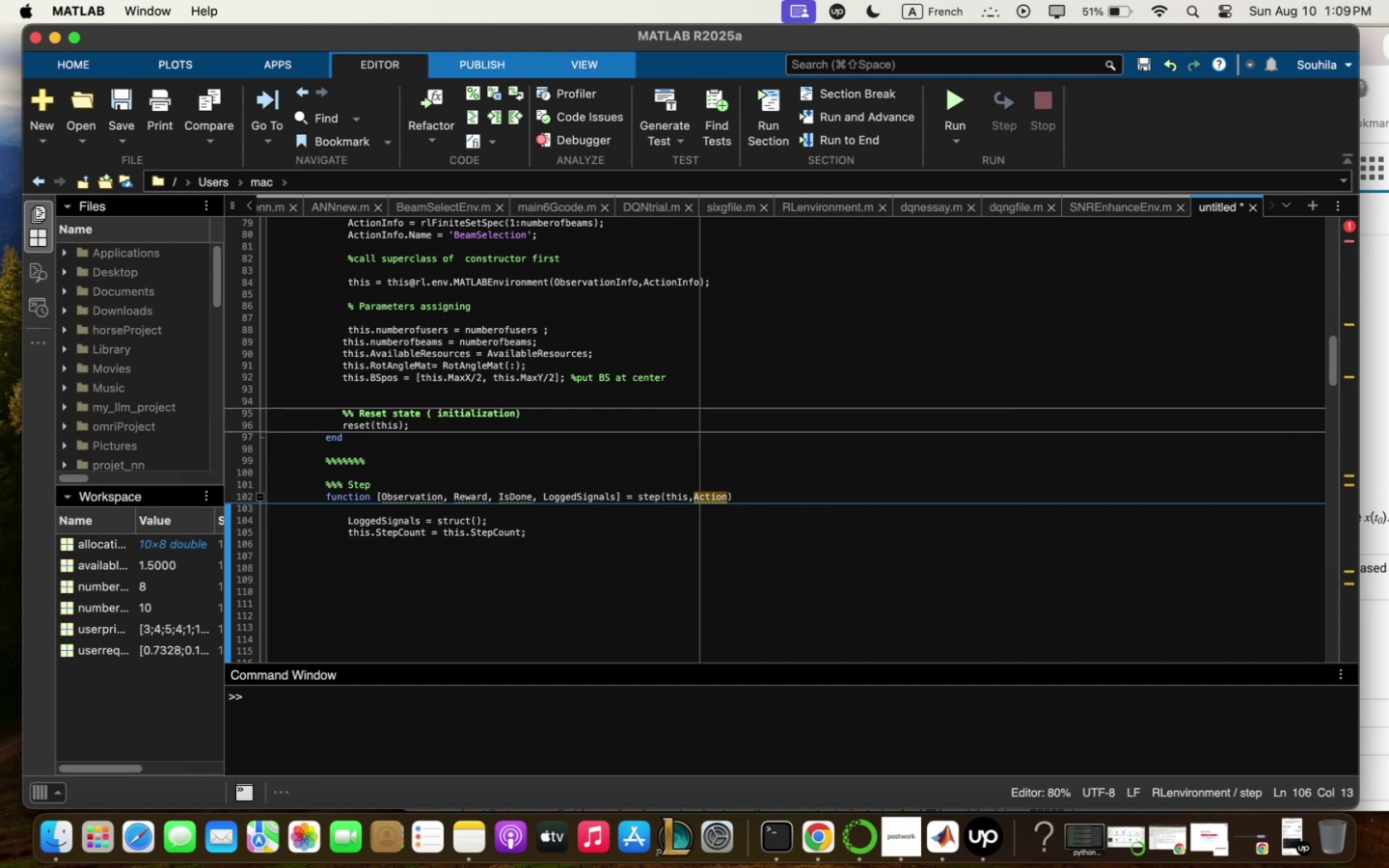 
type(""" Qpply chosen beq; for this step)
 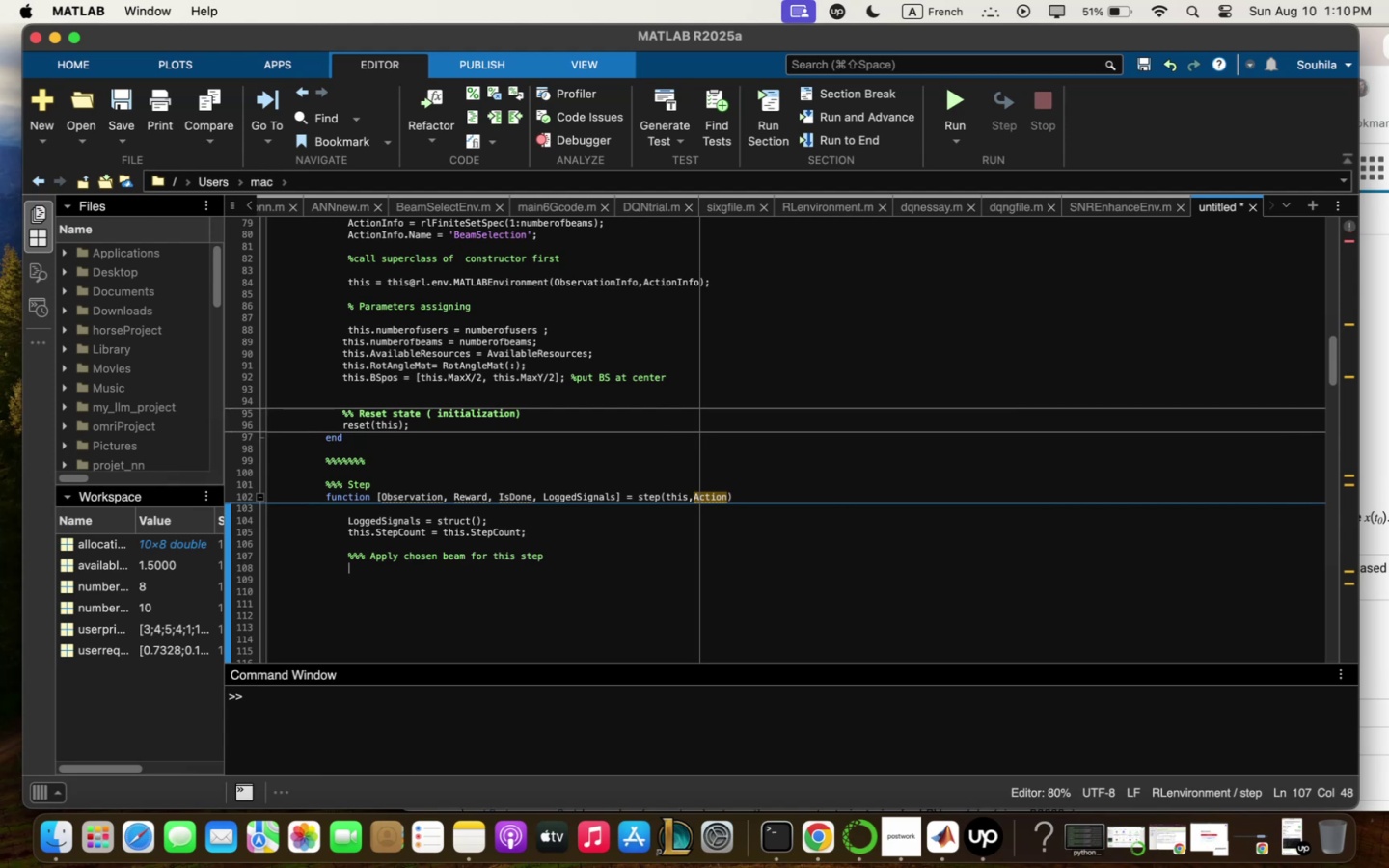 
 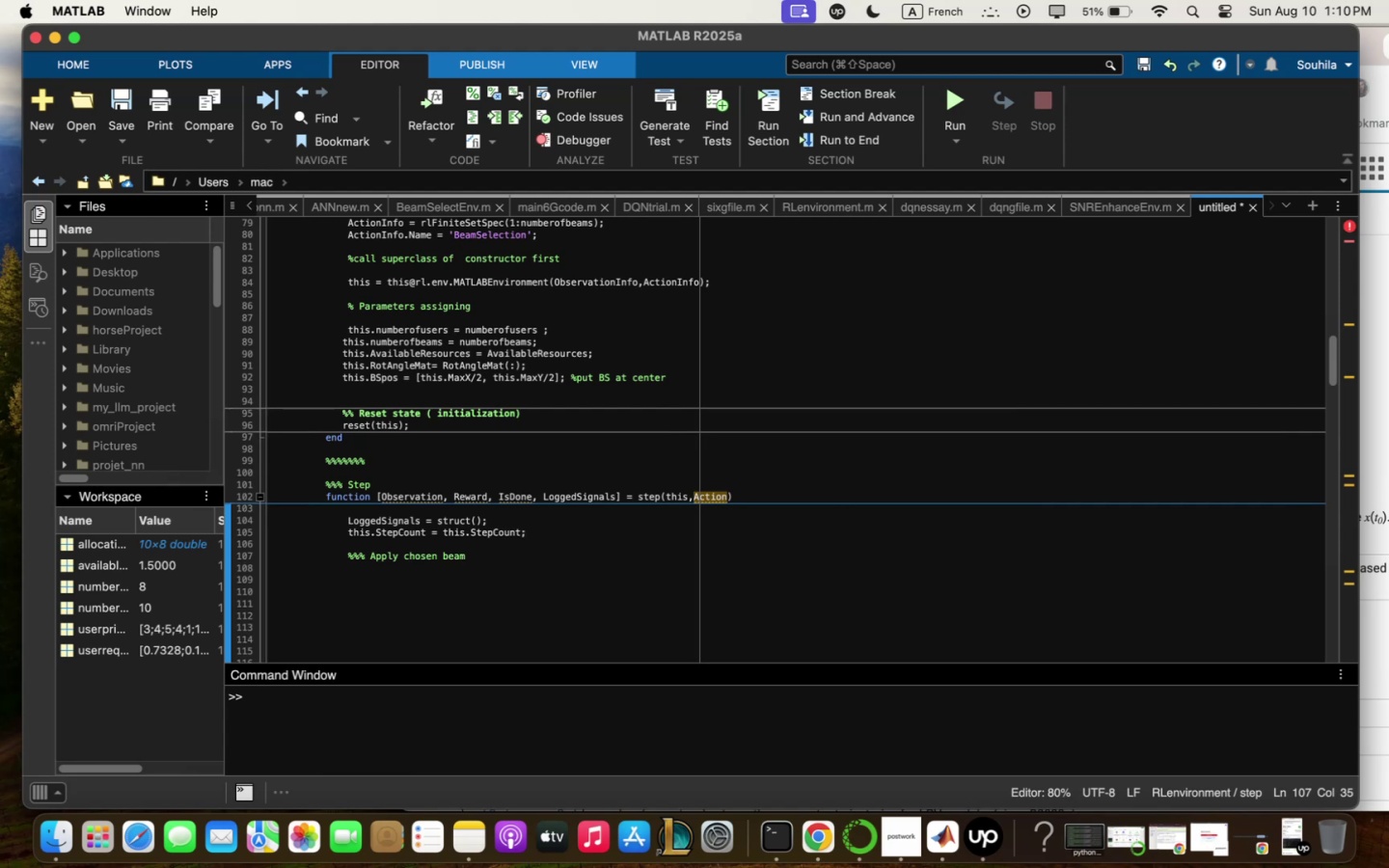 
key(Enter)
 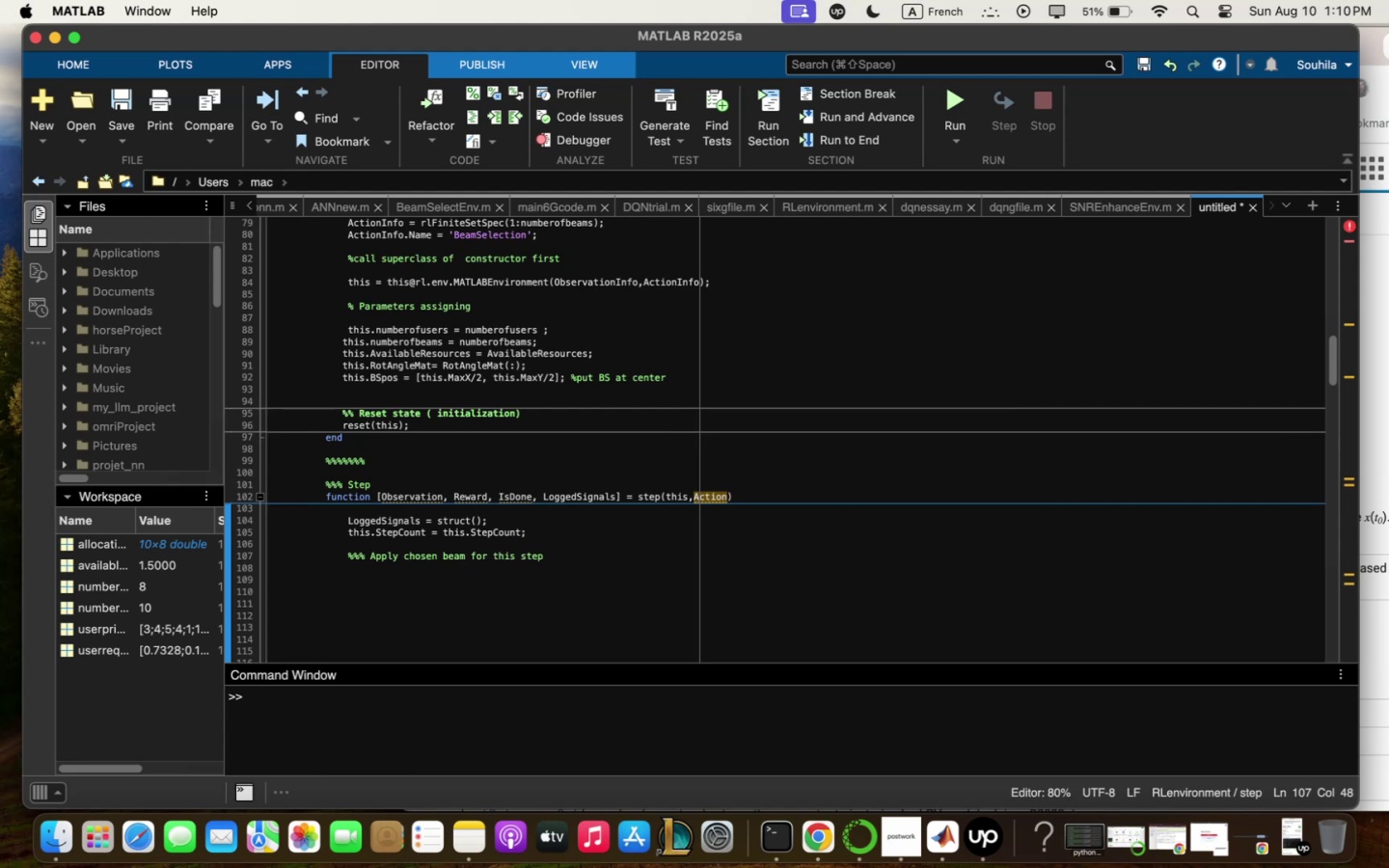 
type(this<be)
 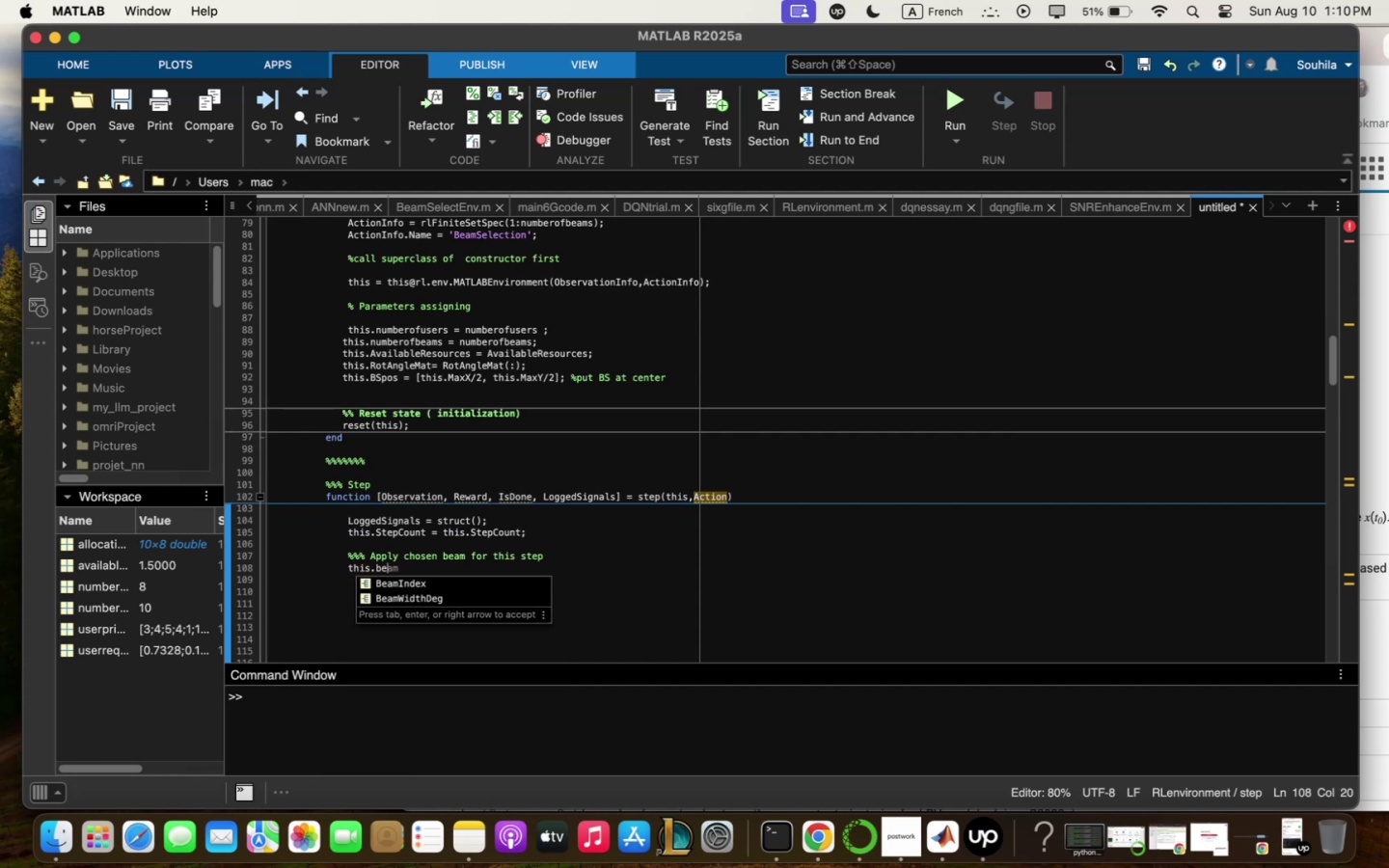 
key(ArrowDown)
 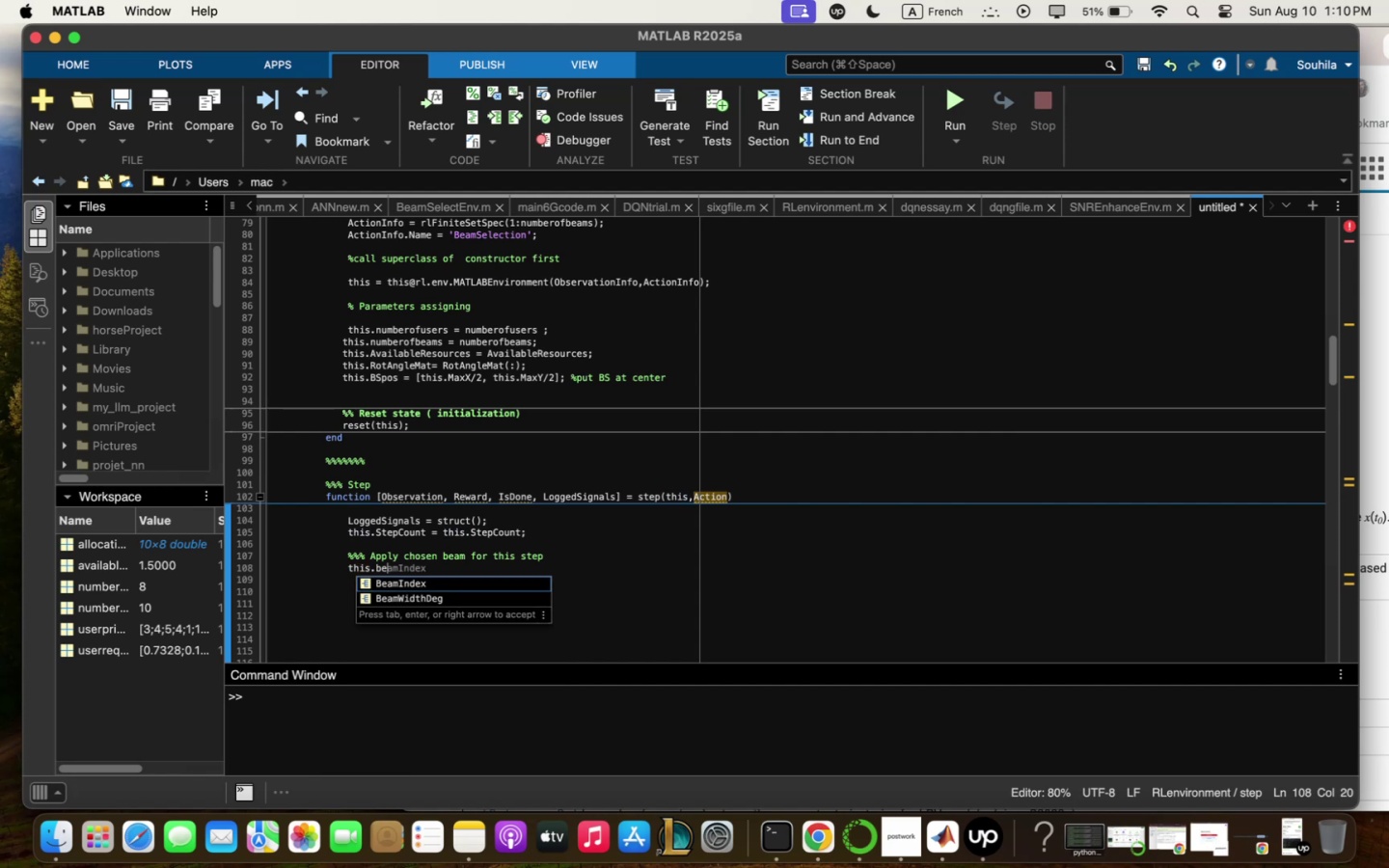 
key(Enter)
 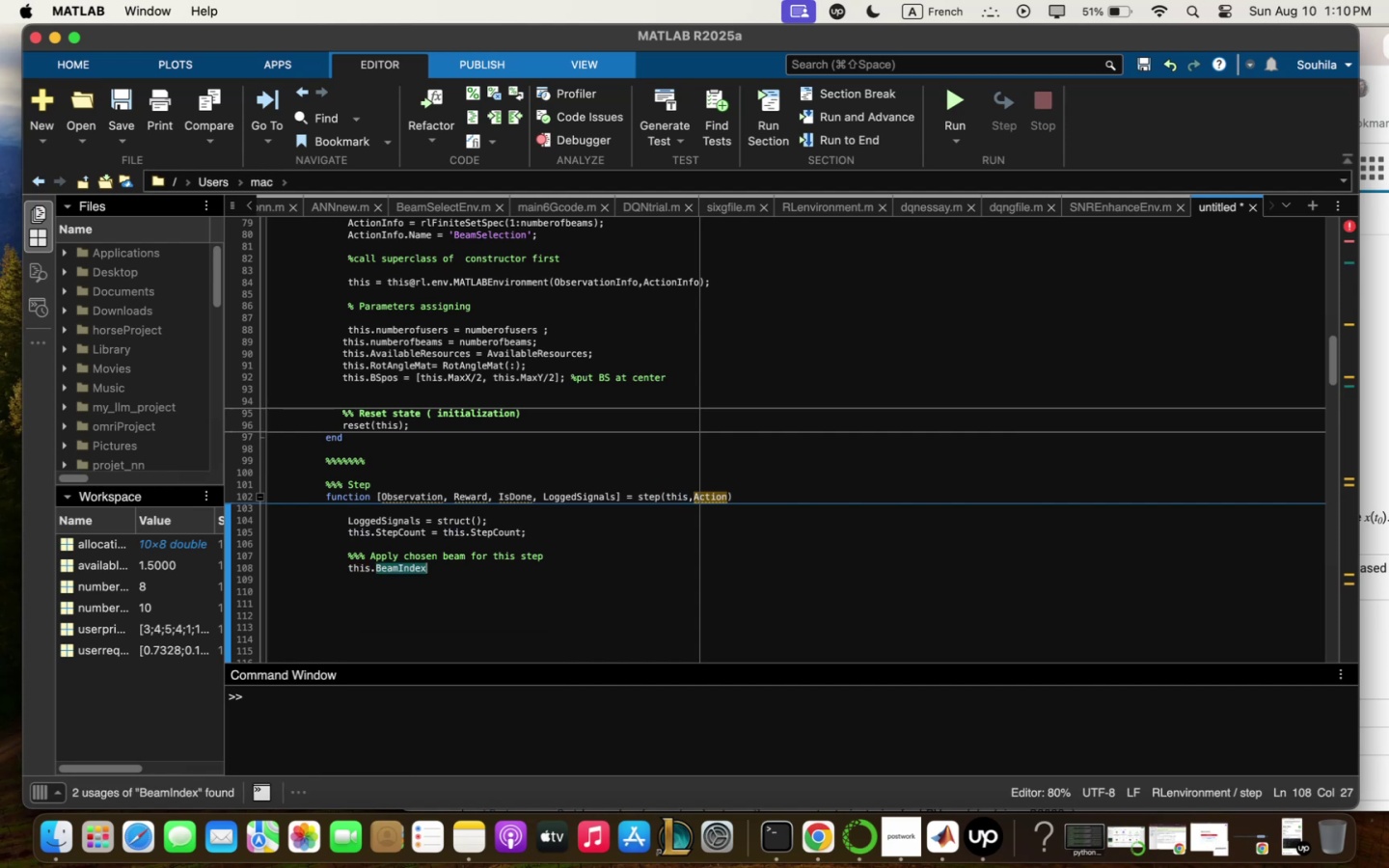 
type( / Qc)
 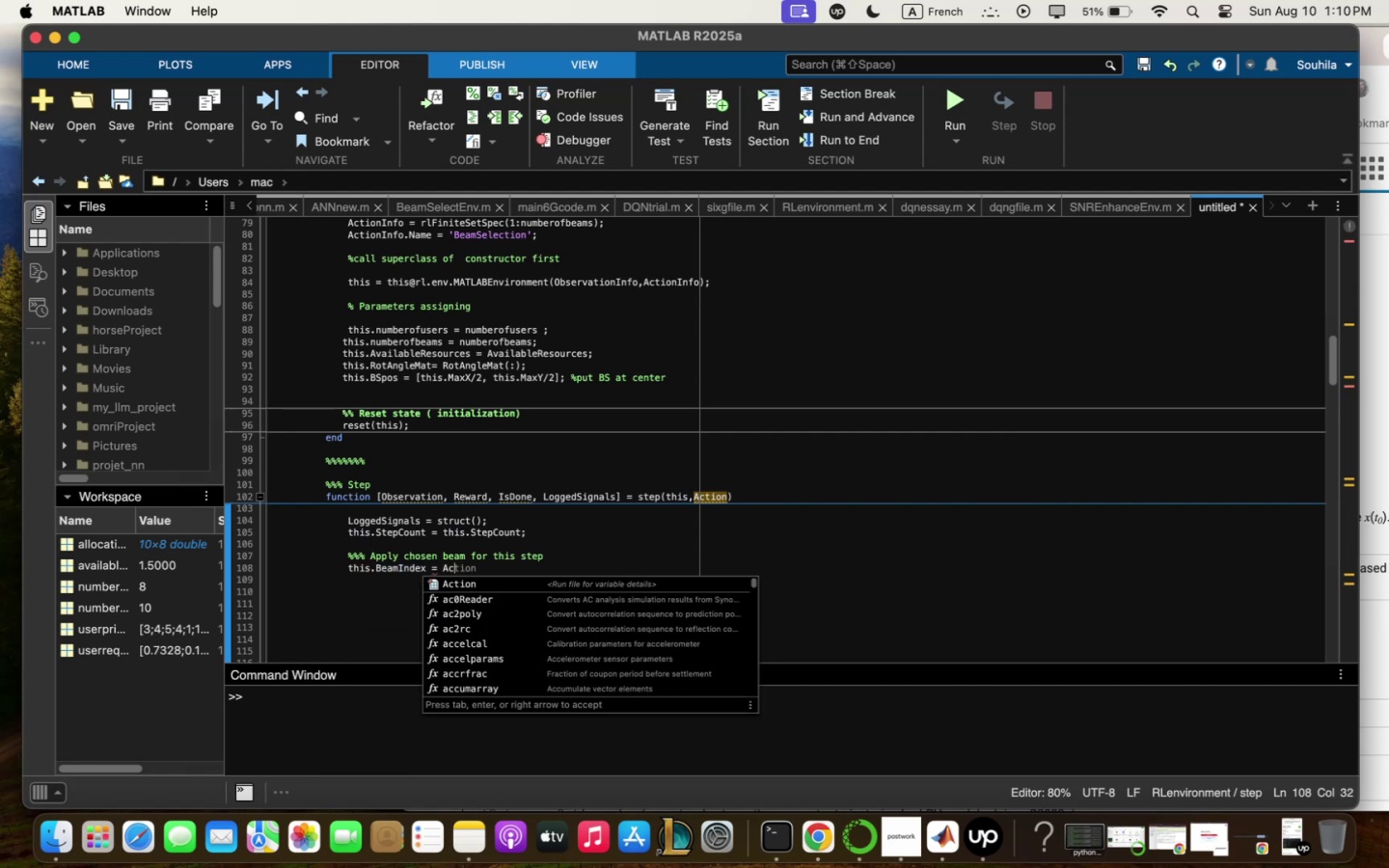 
key(ArrowDown)
 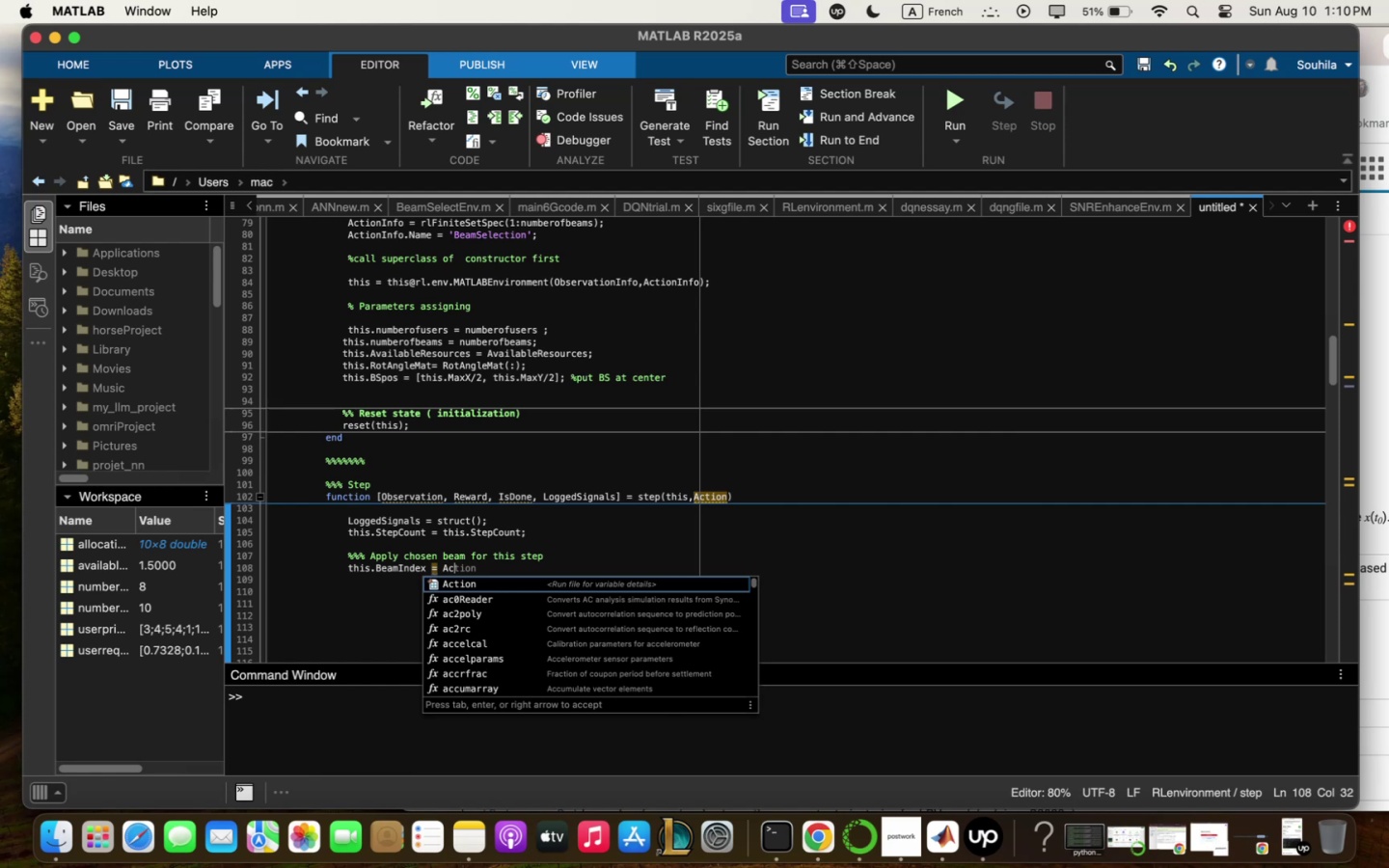 
key(Enter)
 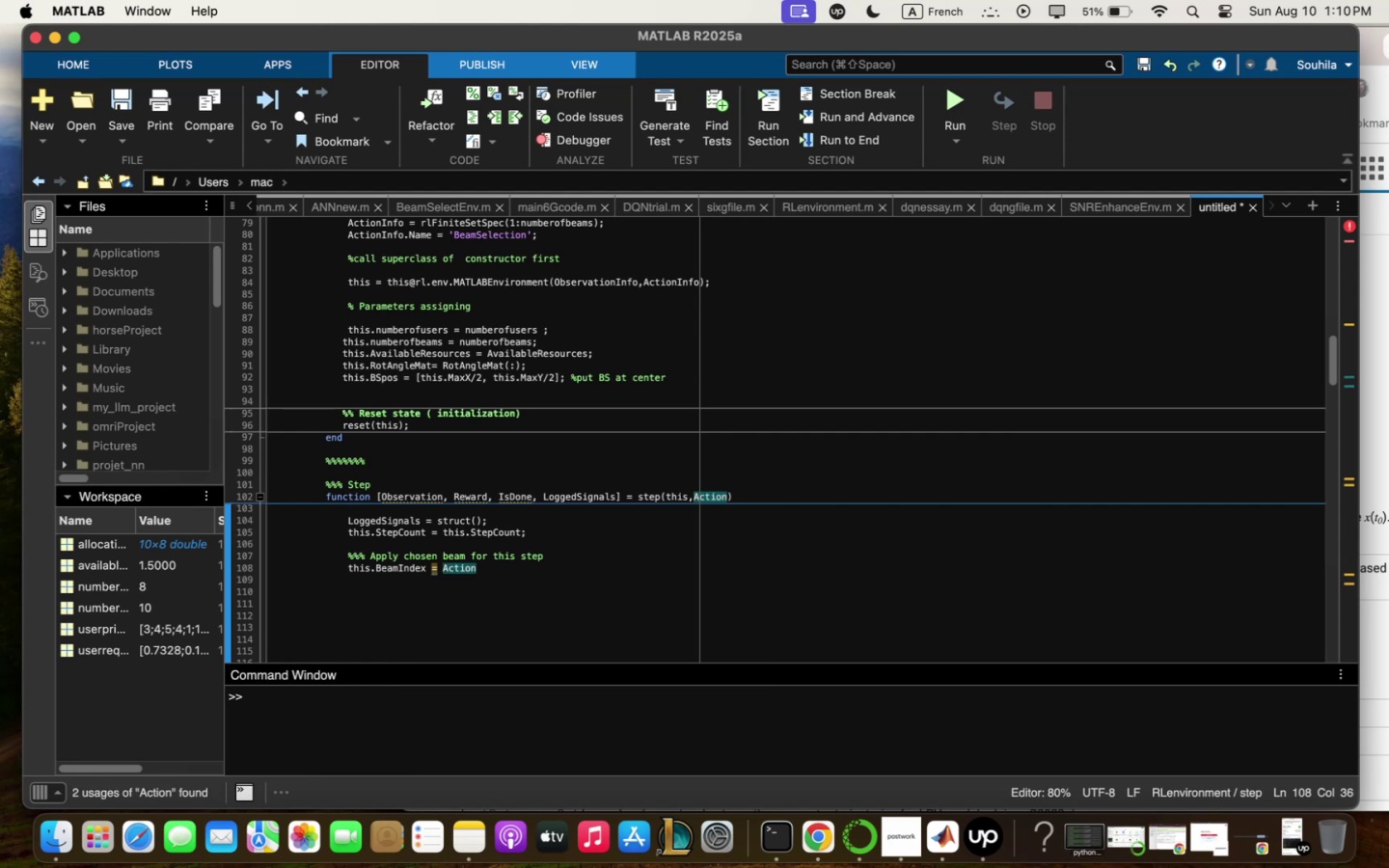 
key(Comma)
 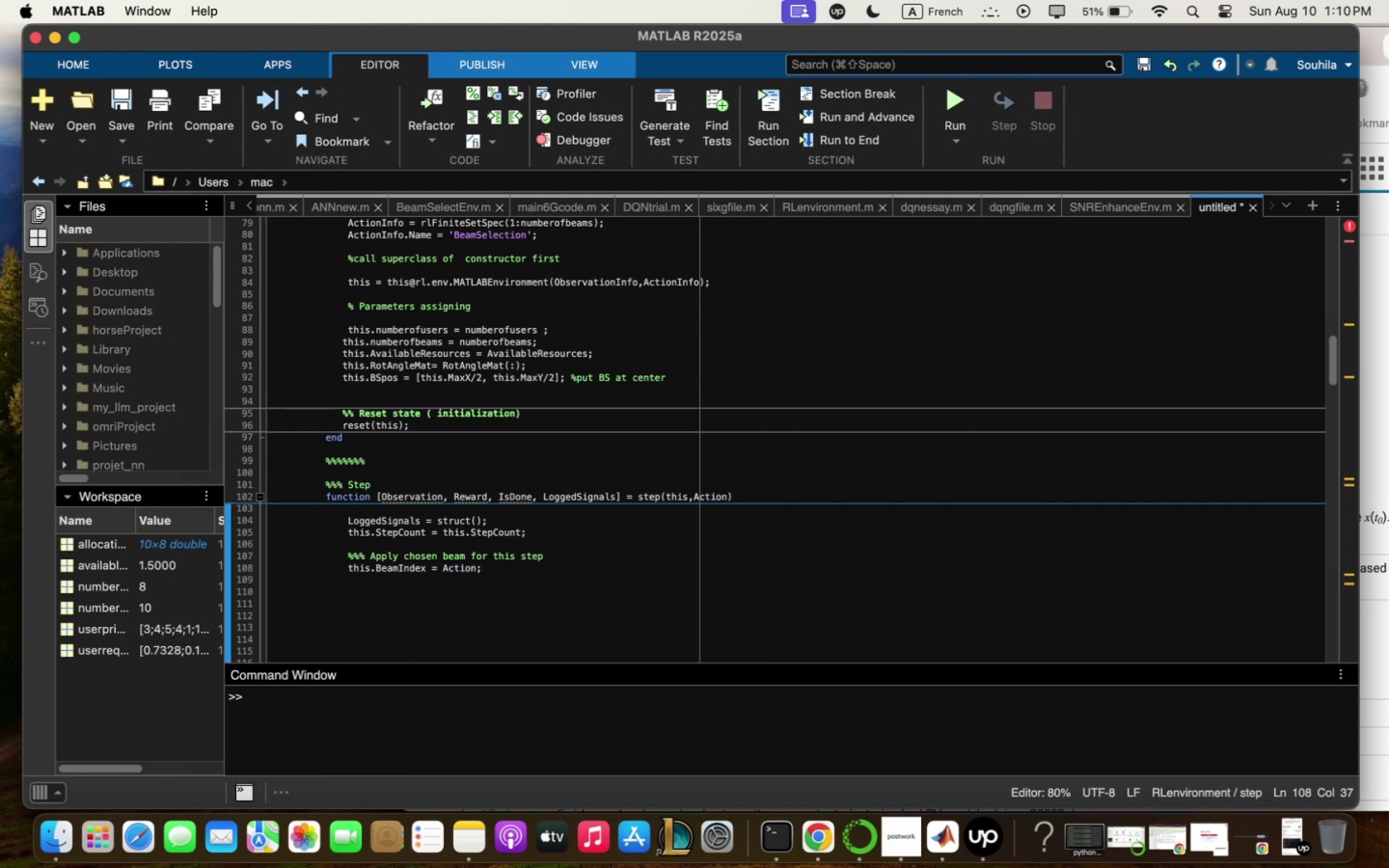 
key(Enter)
 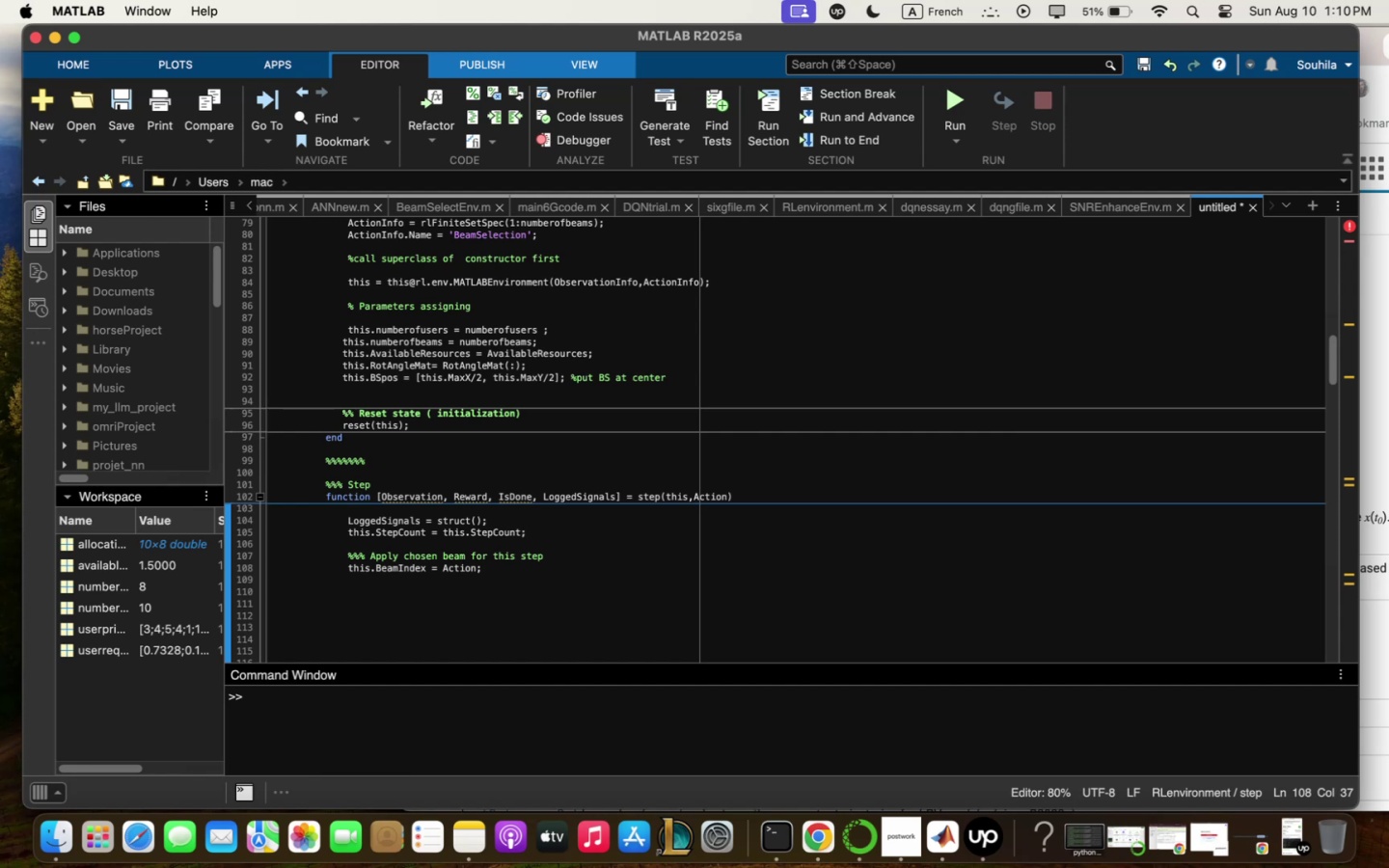 
wait(31.42)
 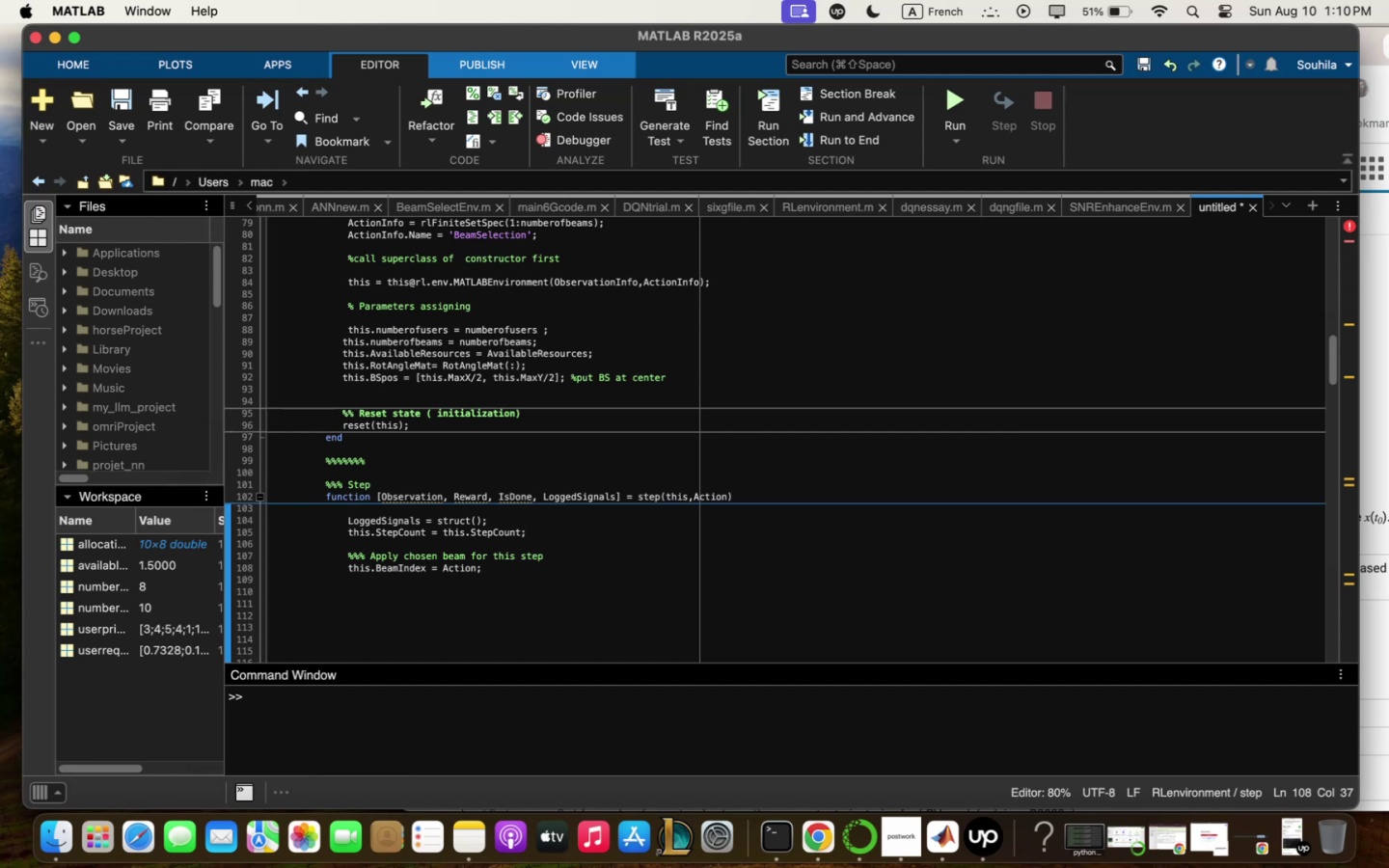 
key(Enter)
 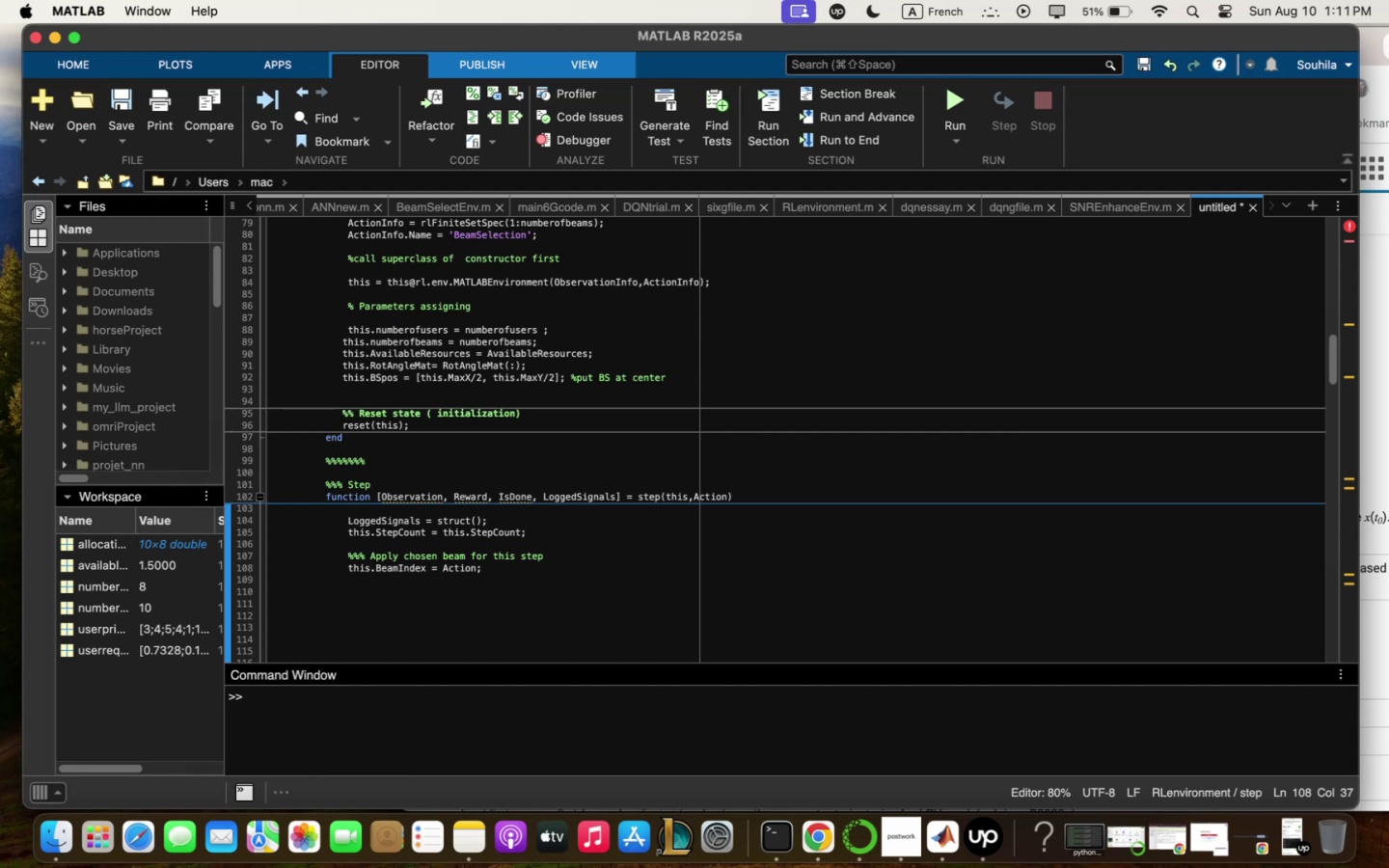 
wait(13.56)
 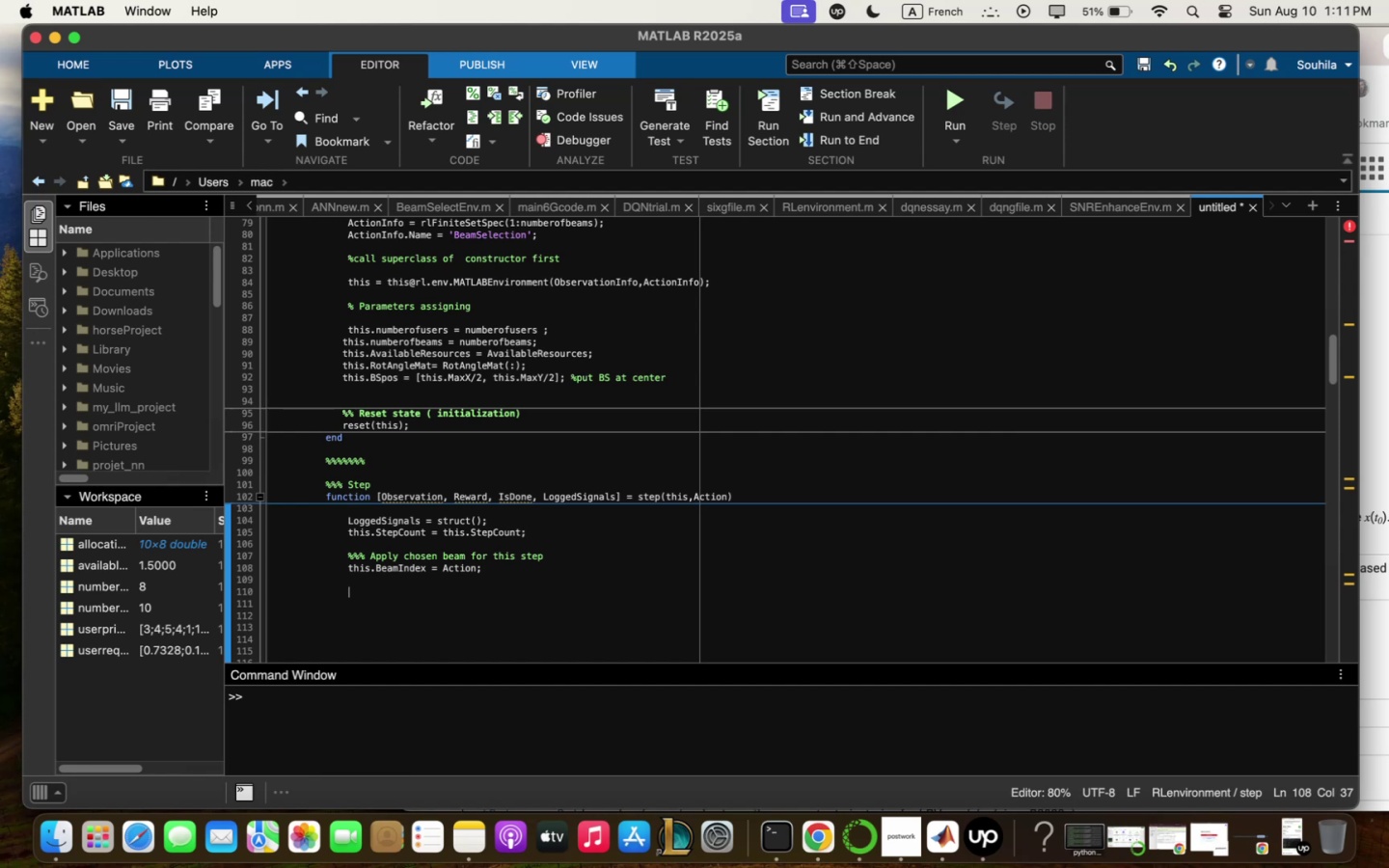 
key(Shift+Quote)
 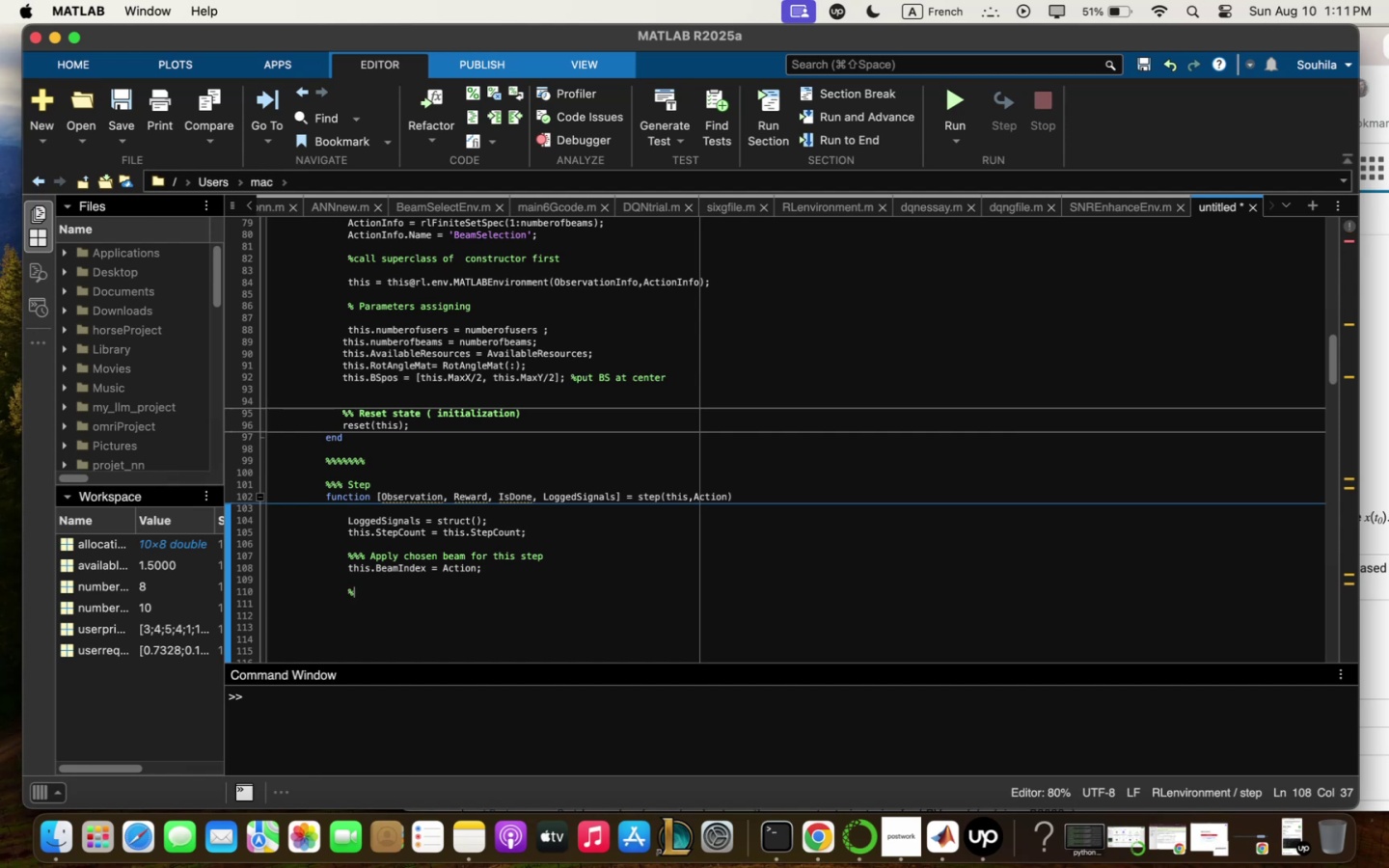 
key(Shift+Quote)
 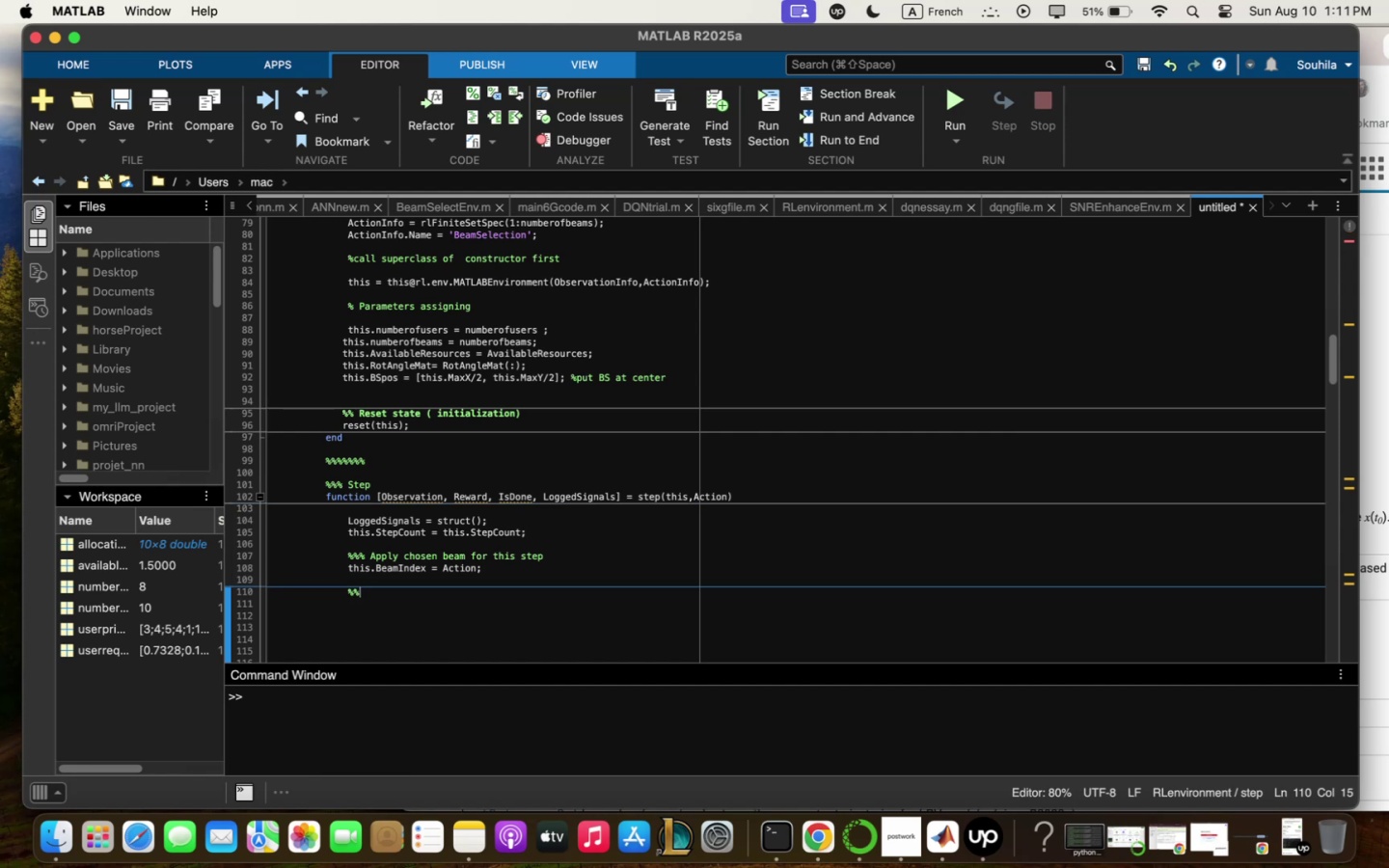 
key(Enter)
 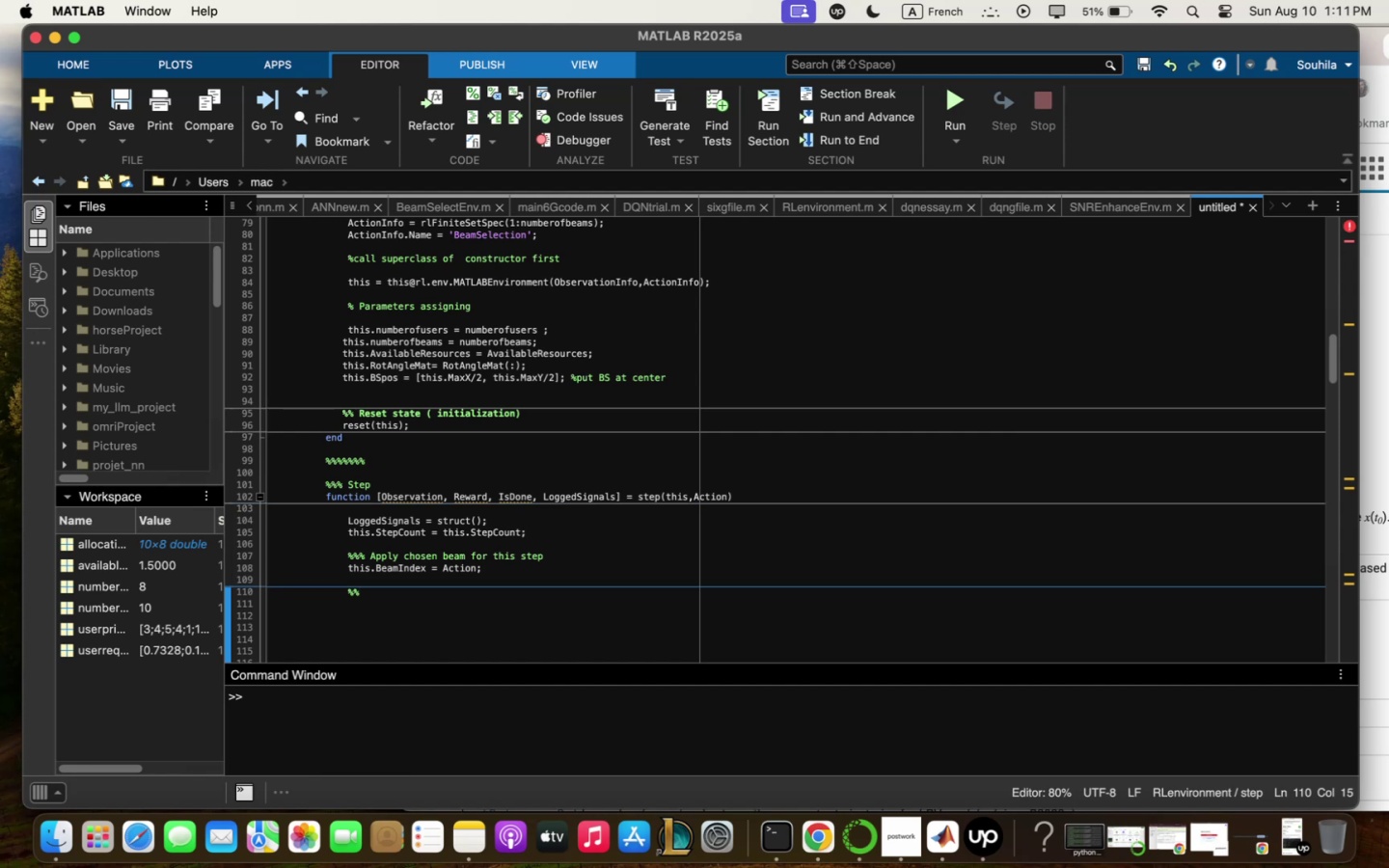 
key(Backspace)
 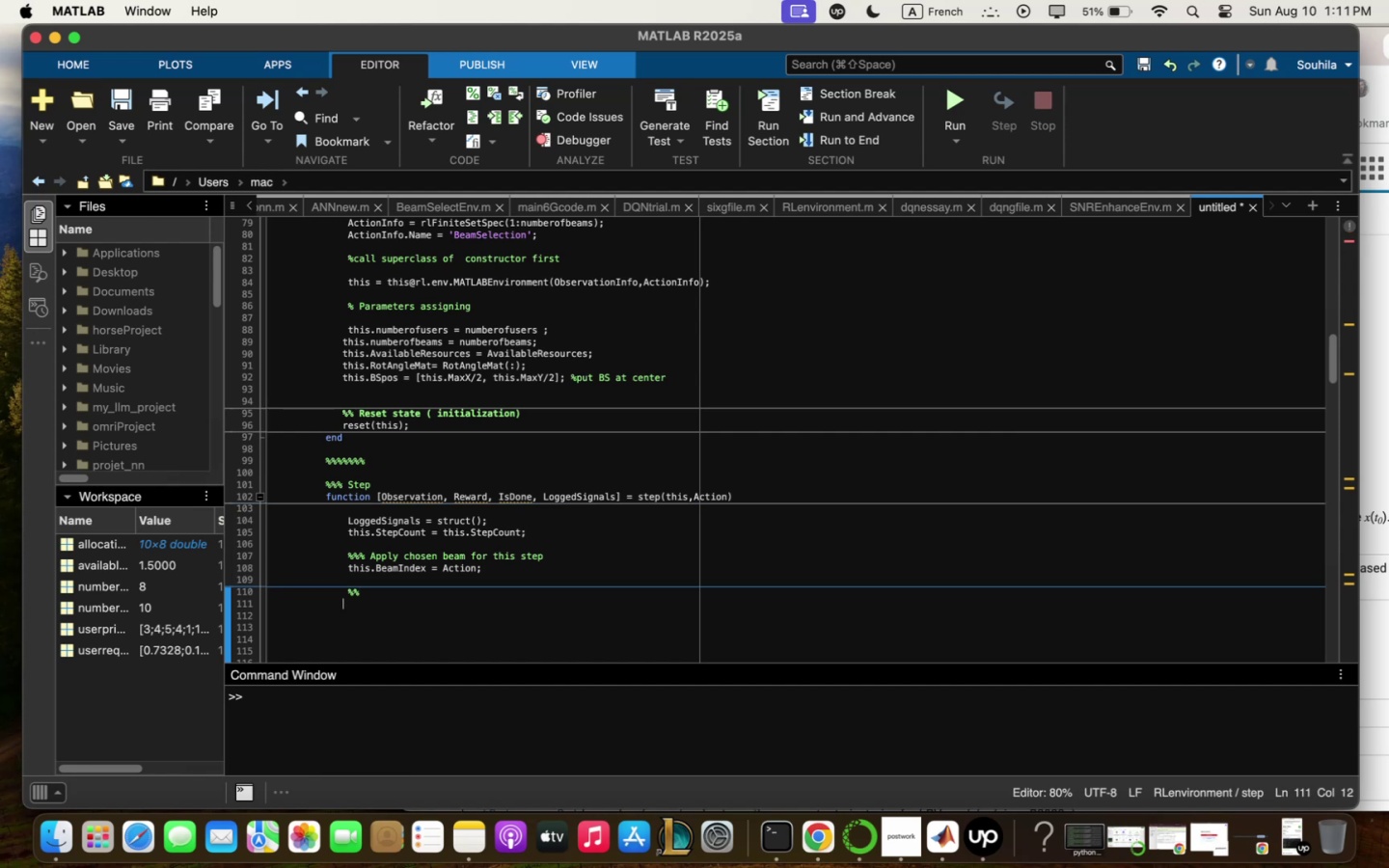 
key(Backspace)
 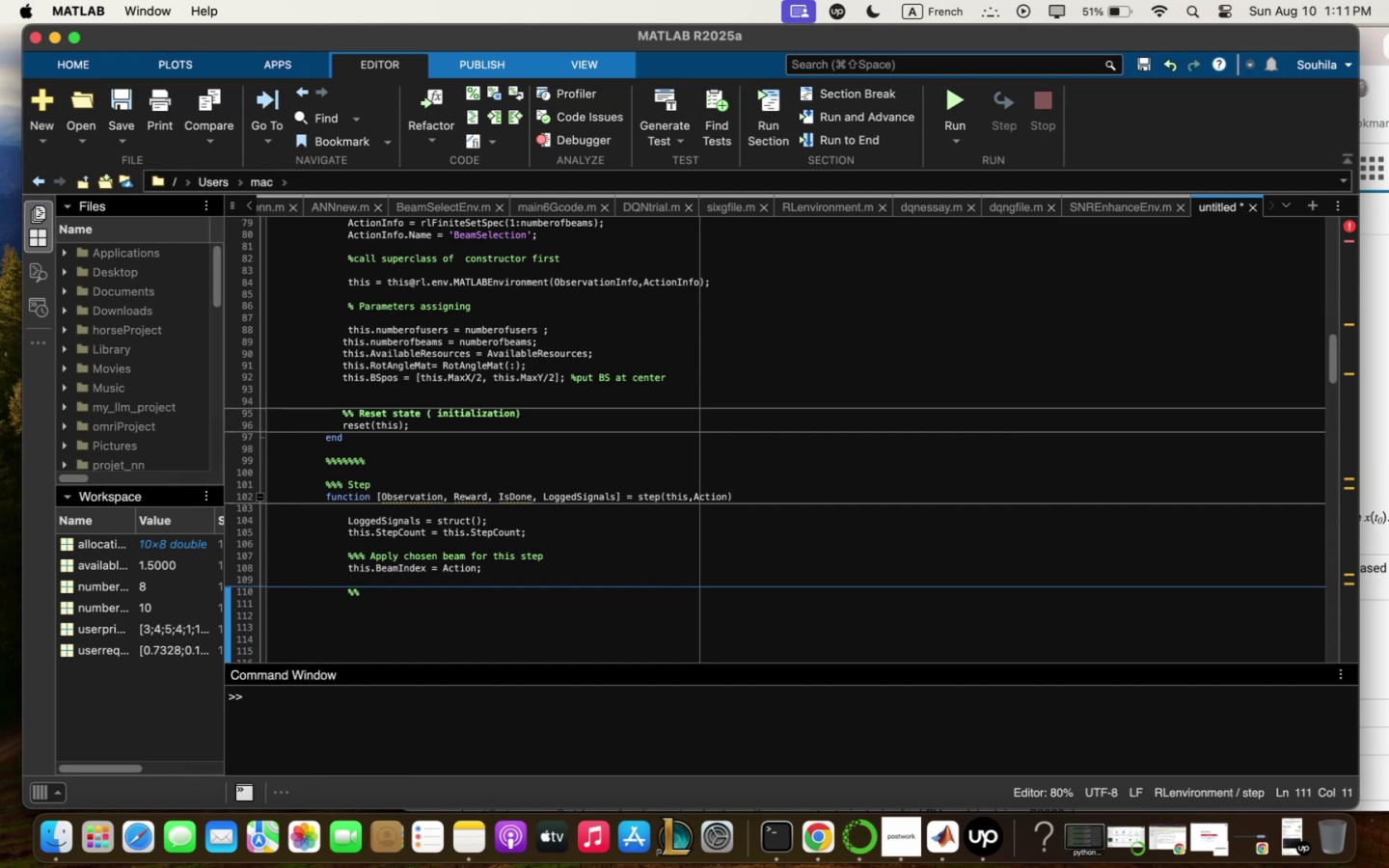 
key(ArrowUp)
 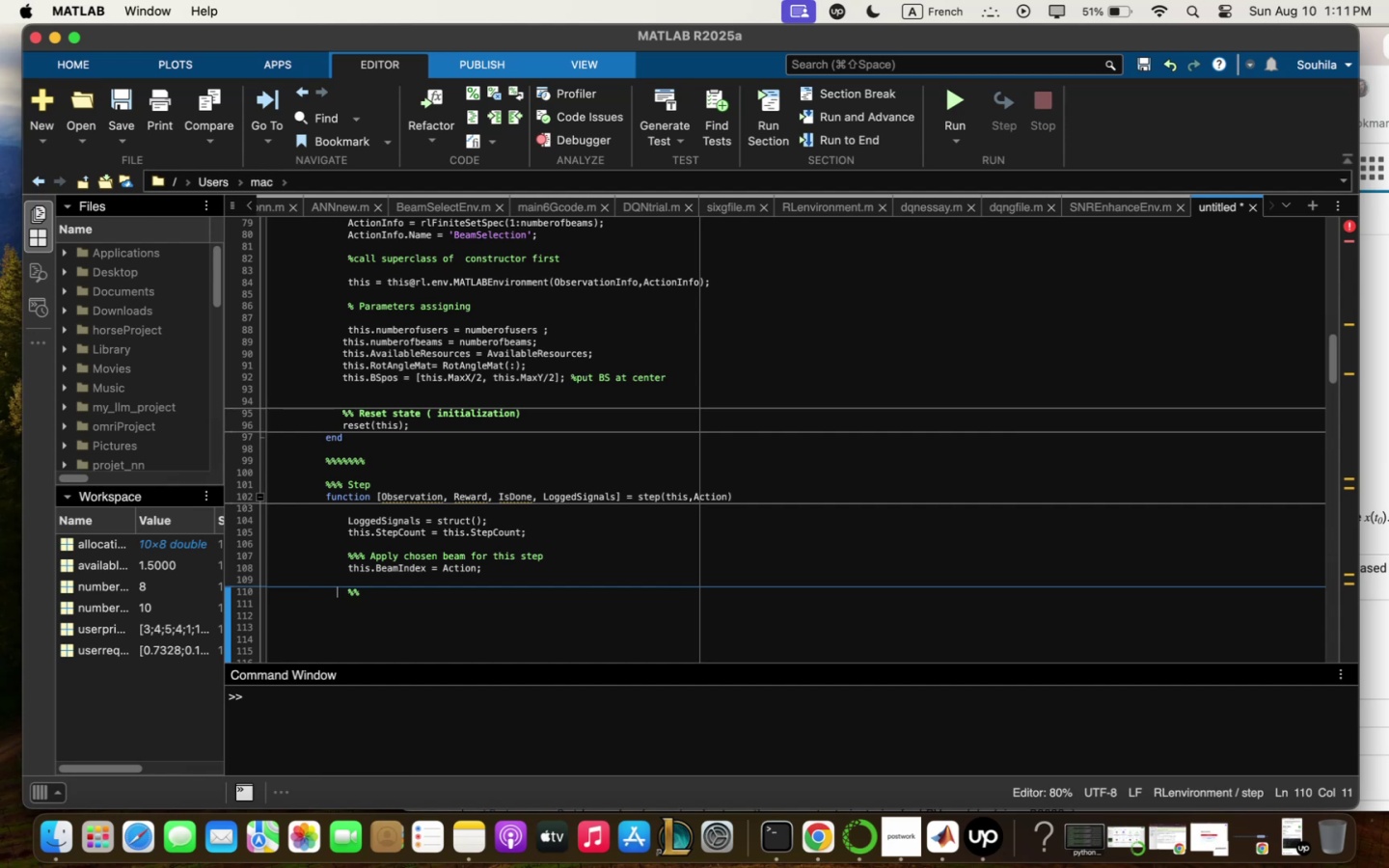 
key(ArrowRight)
 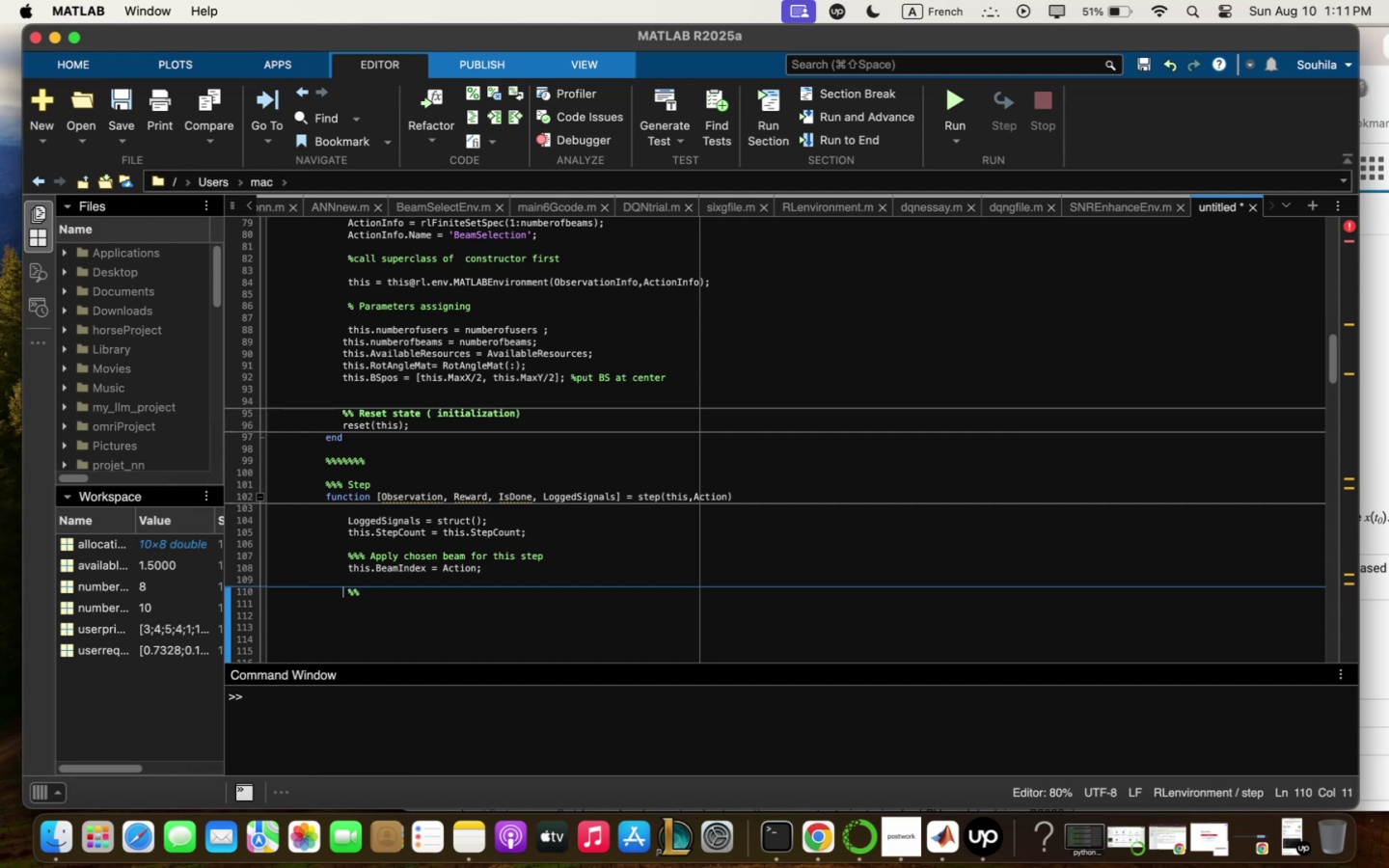 
key(ArrowRight)
 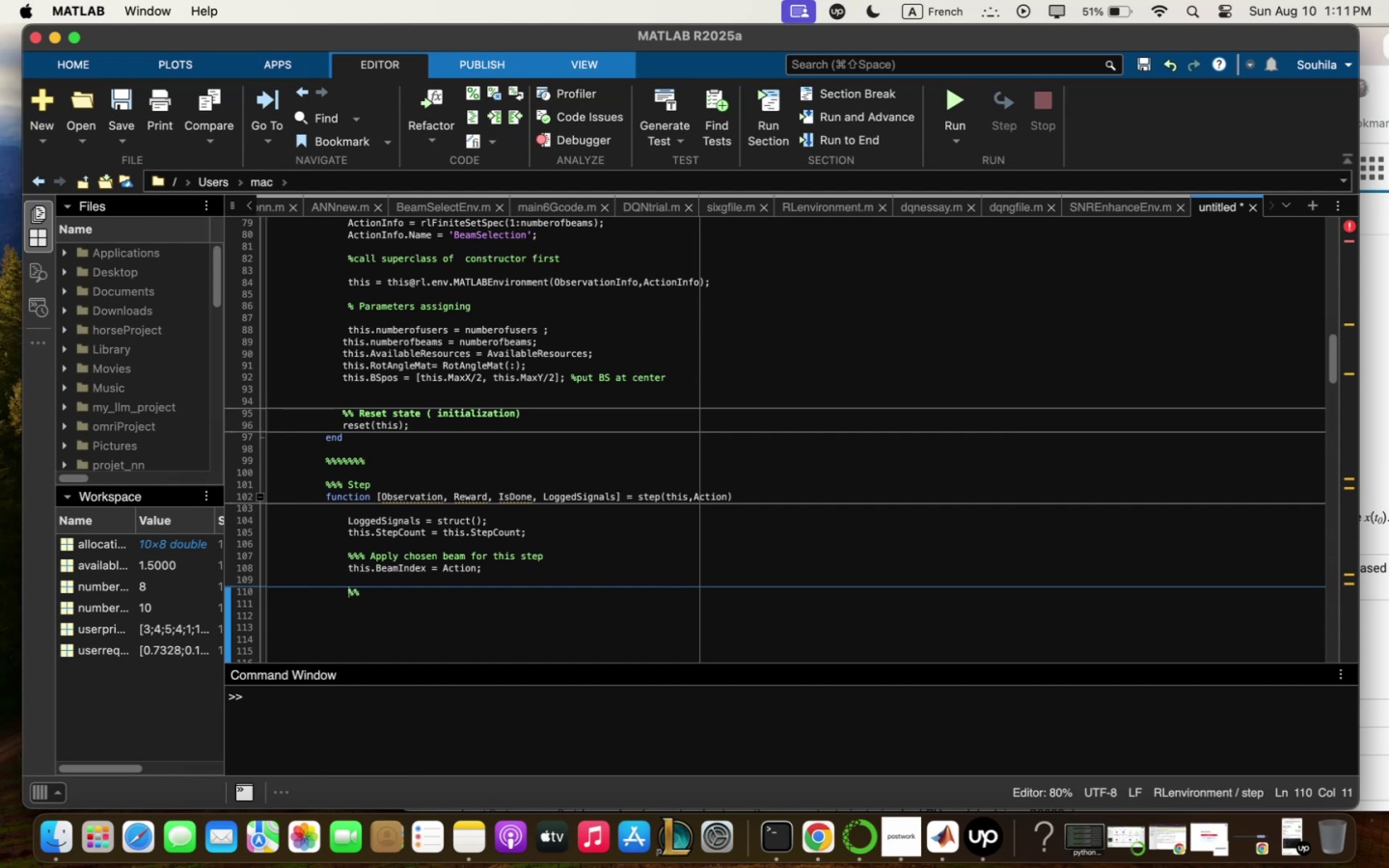 
key(ArrowRight)
 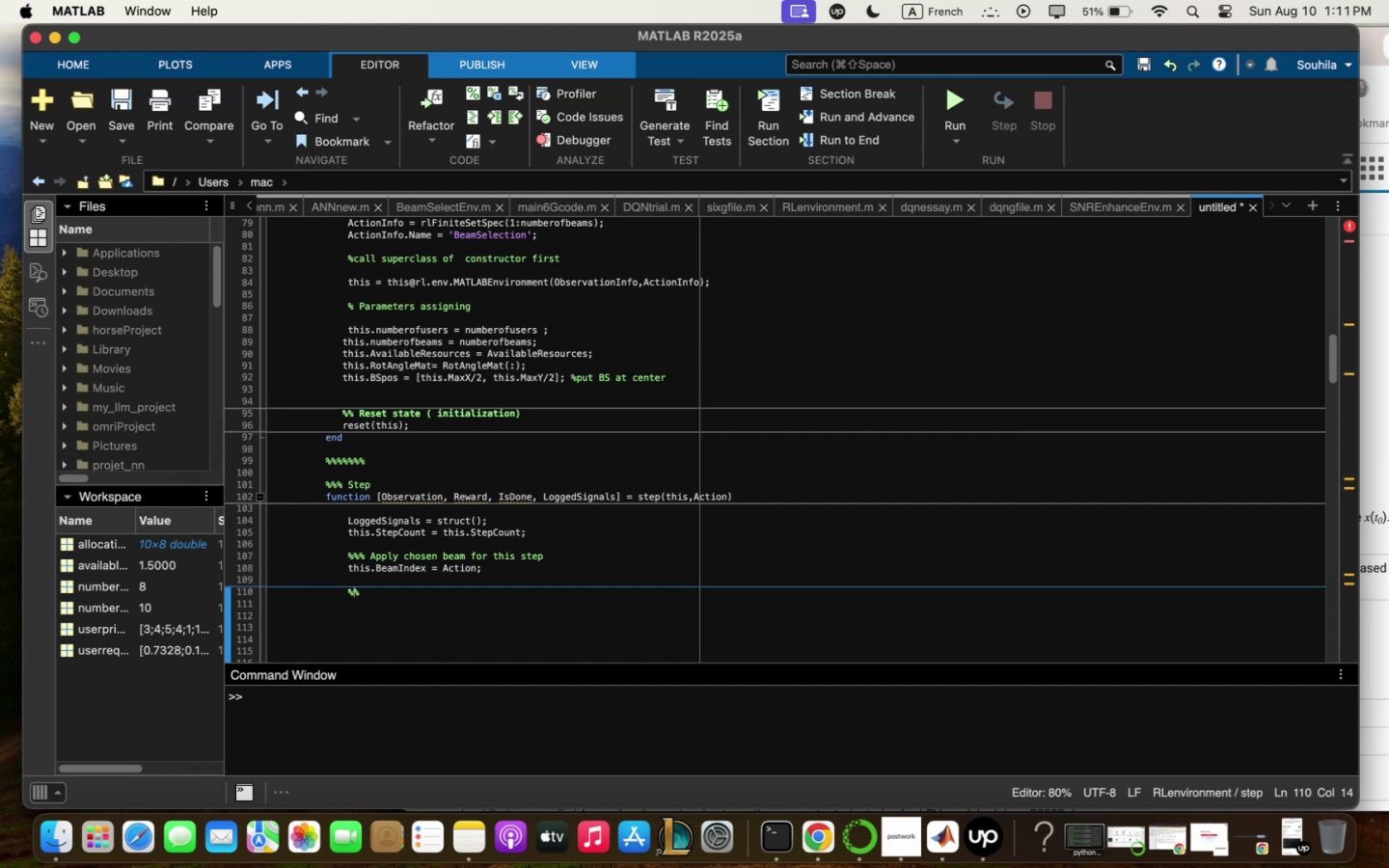 
key(ArrowRight)
 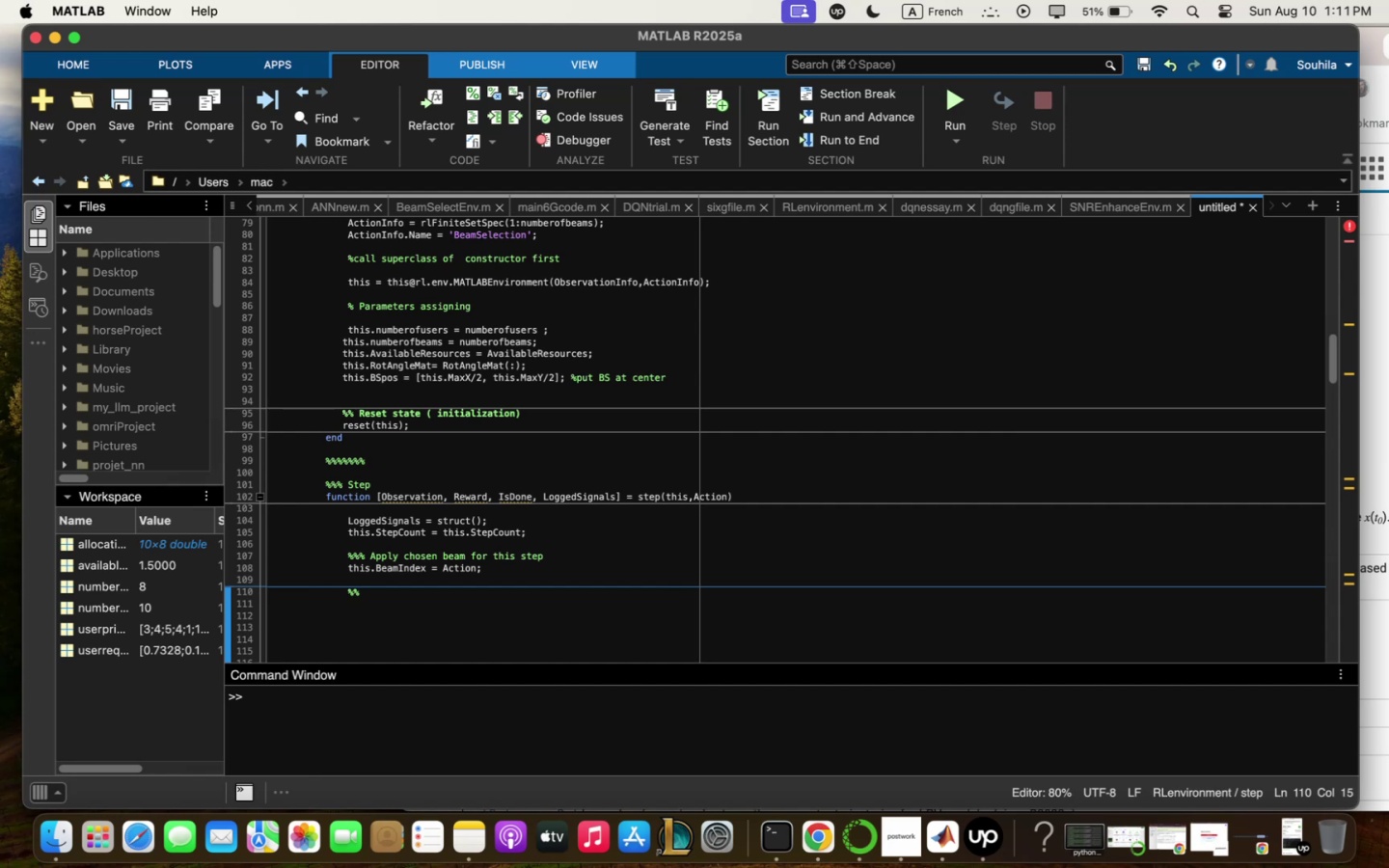 
type( Setiing ;ting ;obility updqte )
 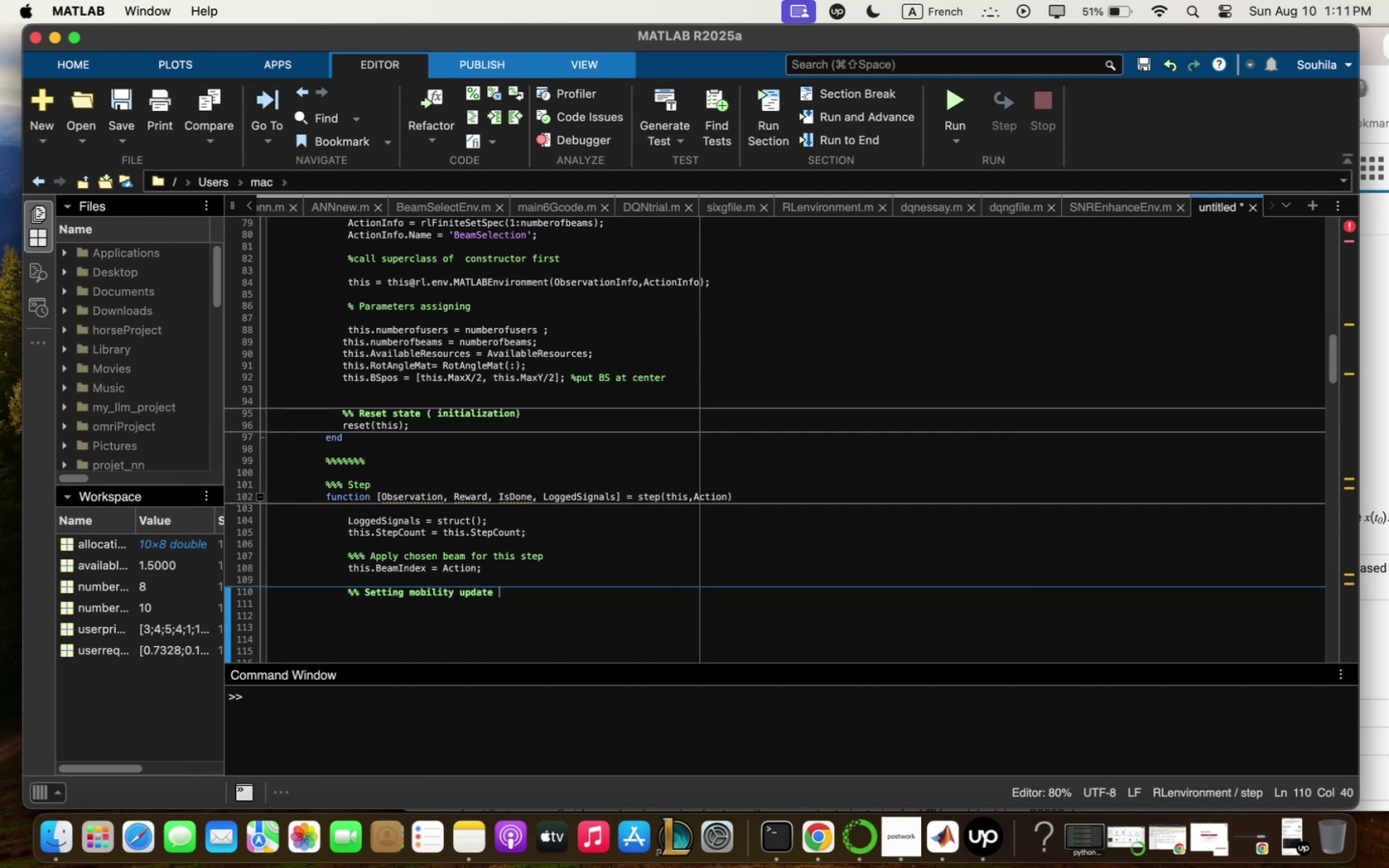 
 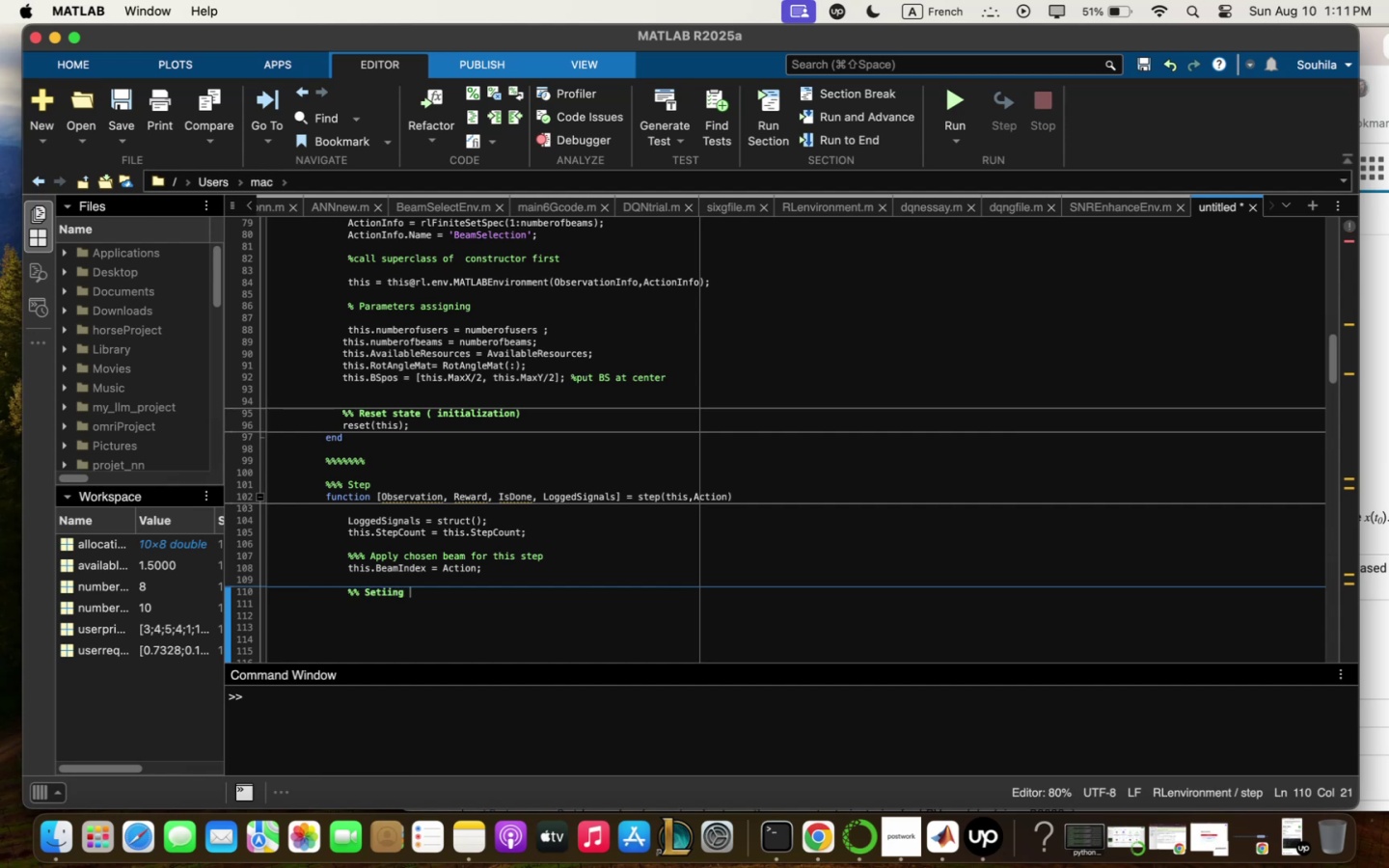 
hold_key(key=Backspace, duration=0.89)
 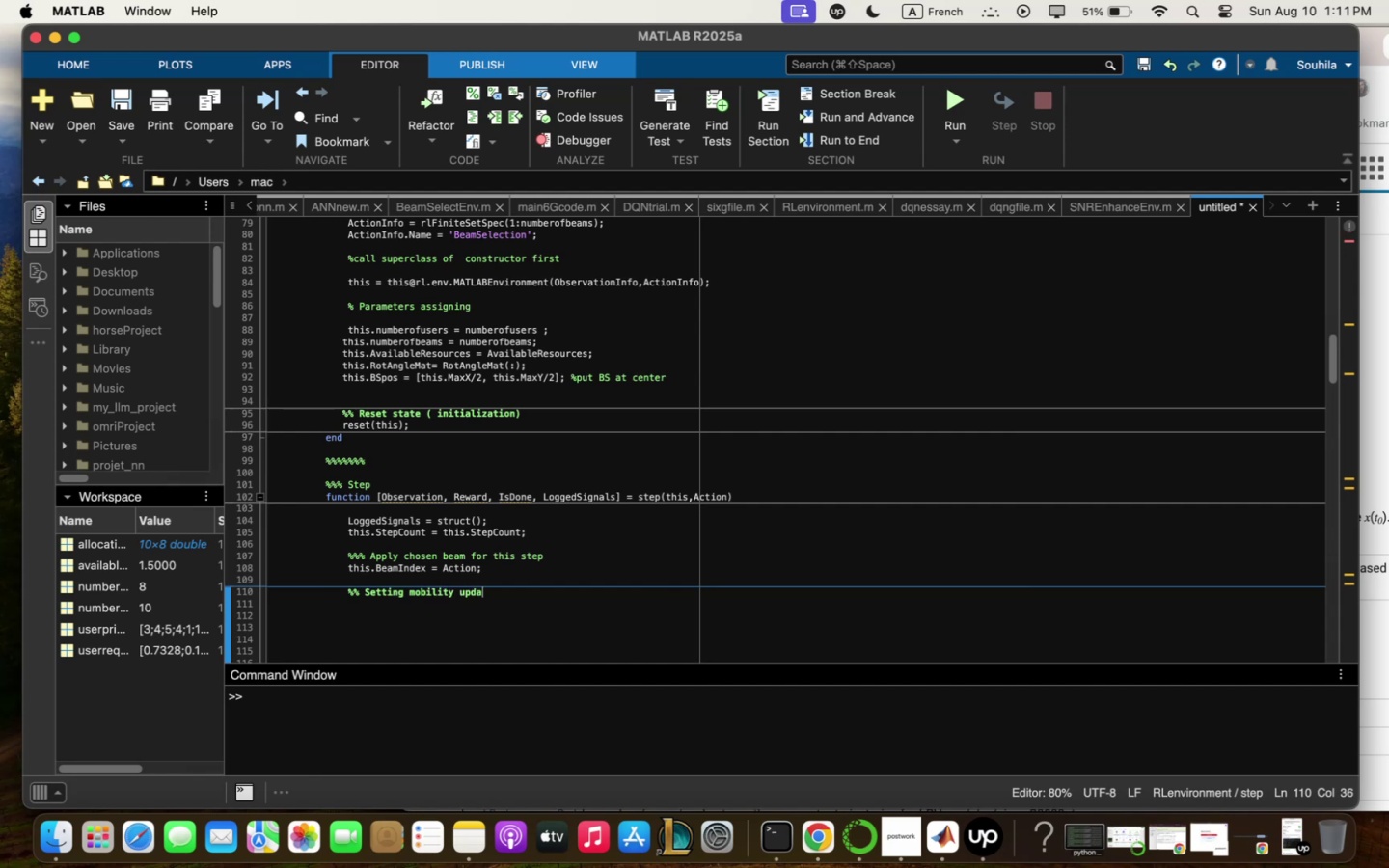 
key(Enter)
 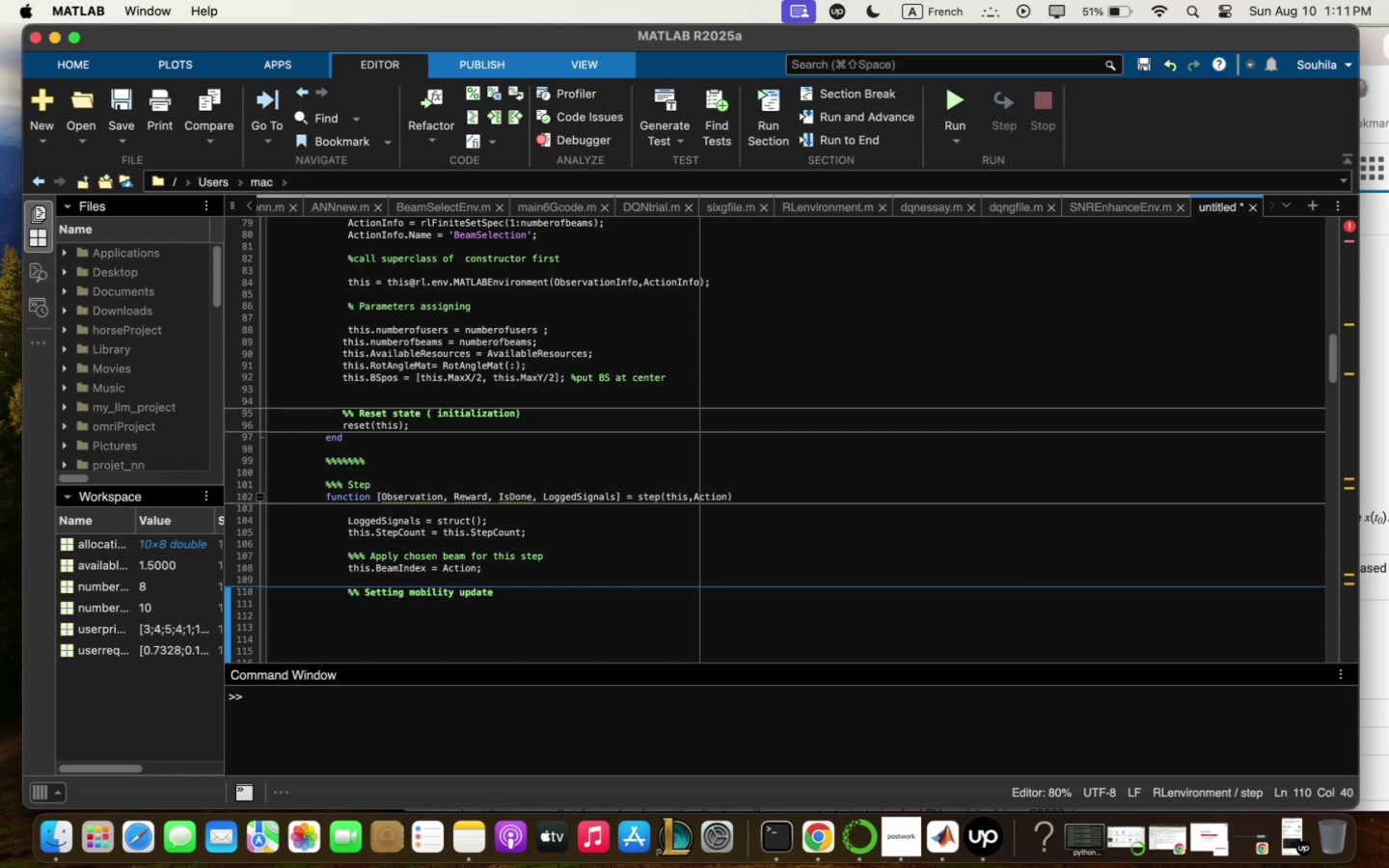 
key(Backspace)
 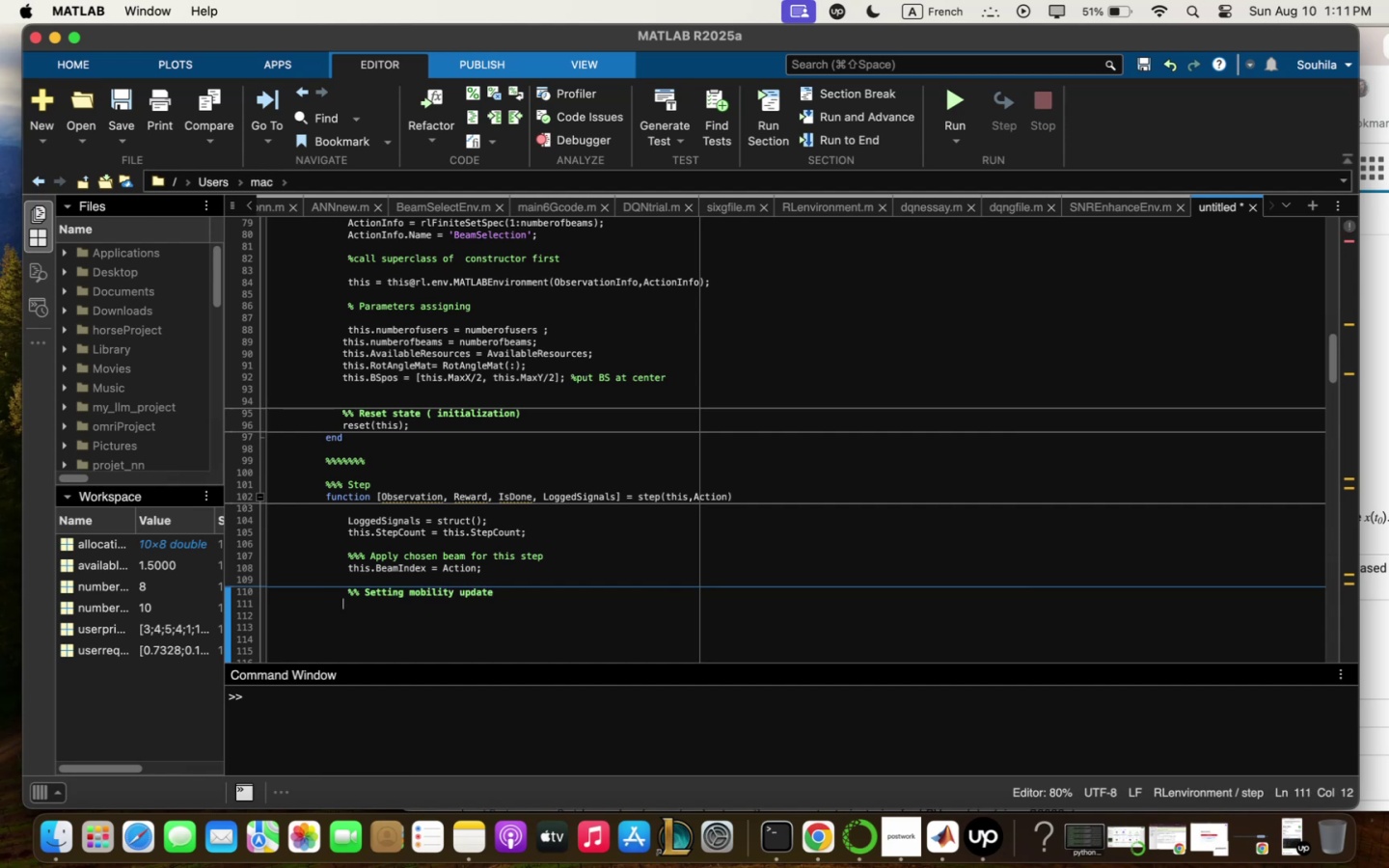 
key(Backspace)
 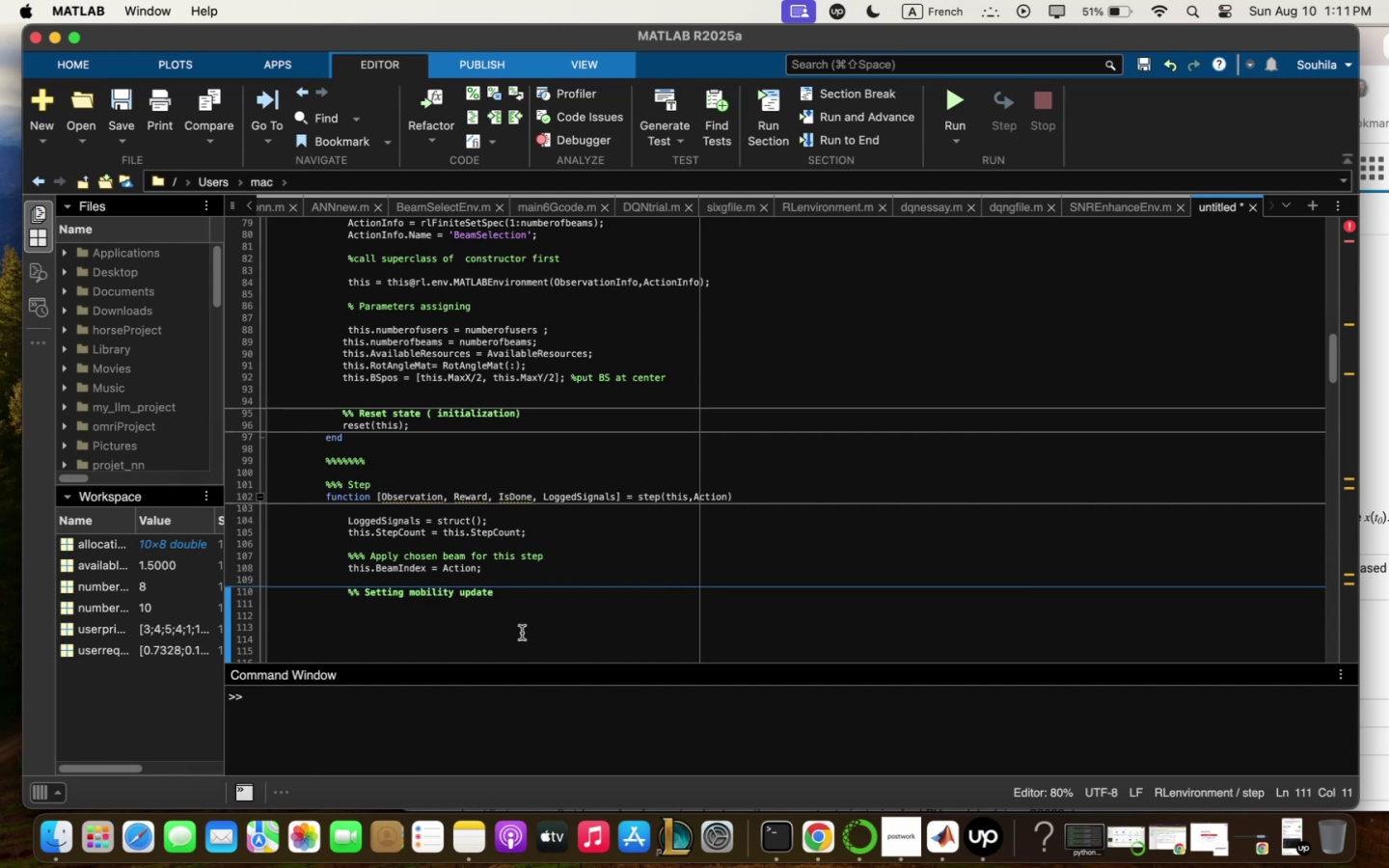 
left_click([504, 588])
 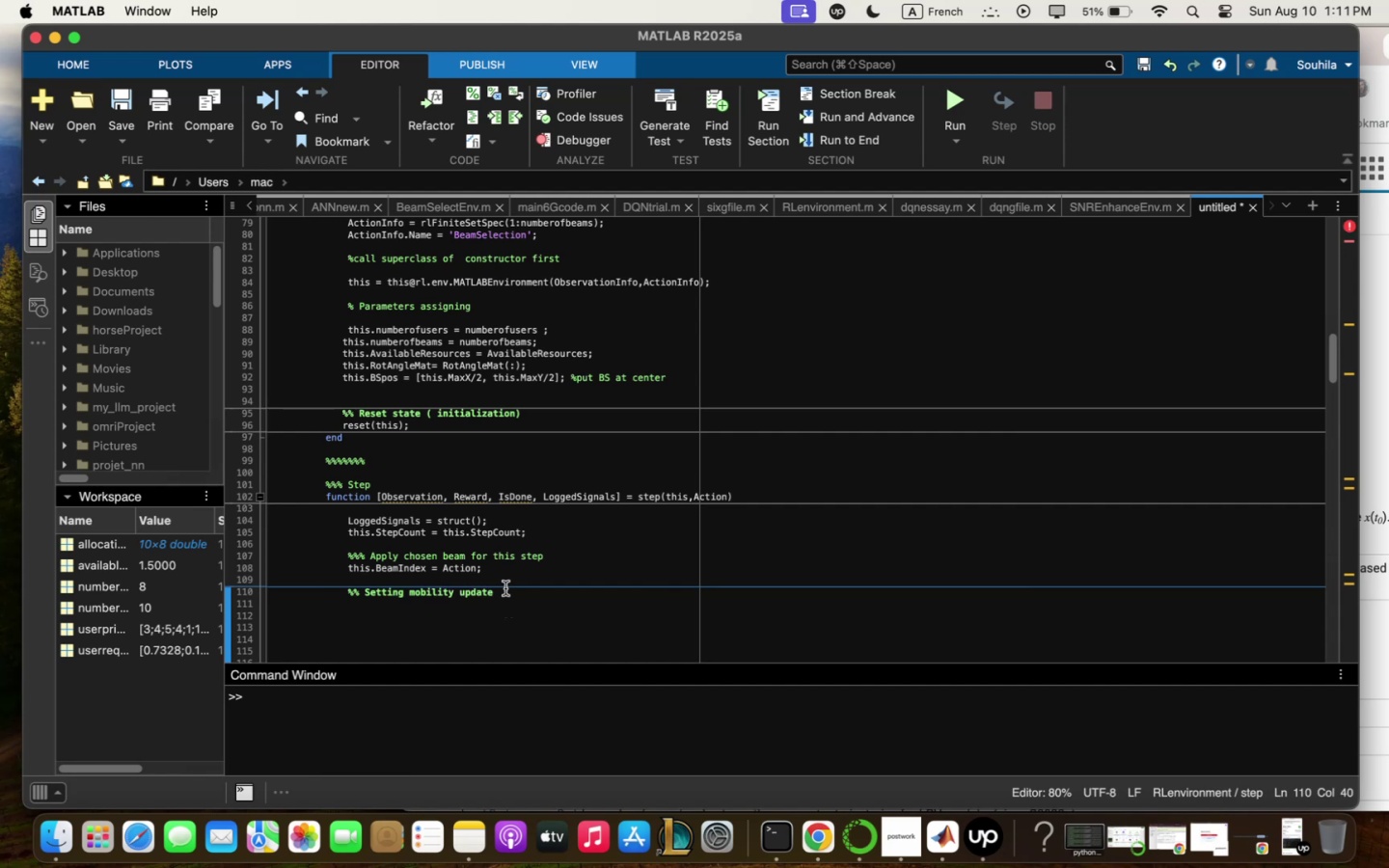 
key(Backspace)
 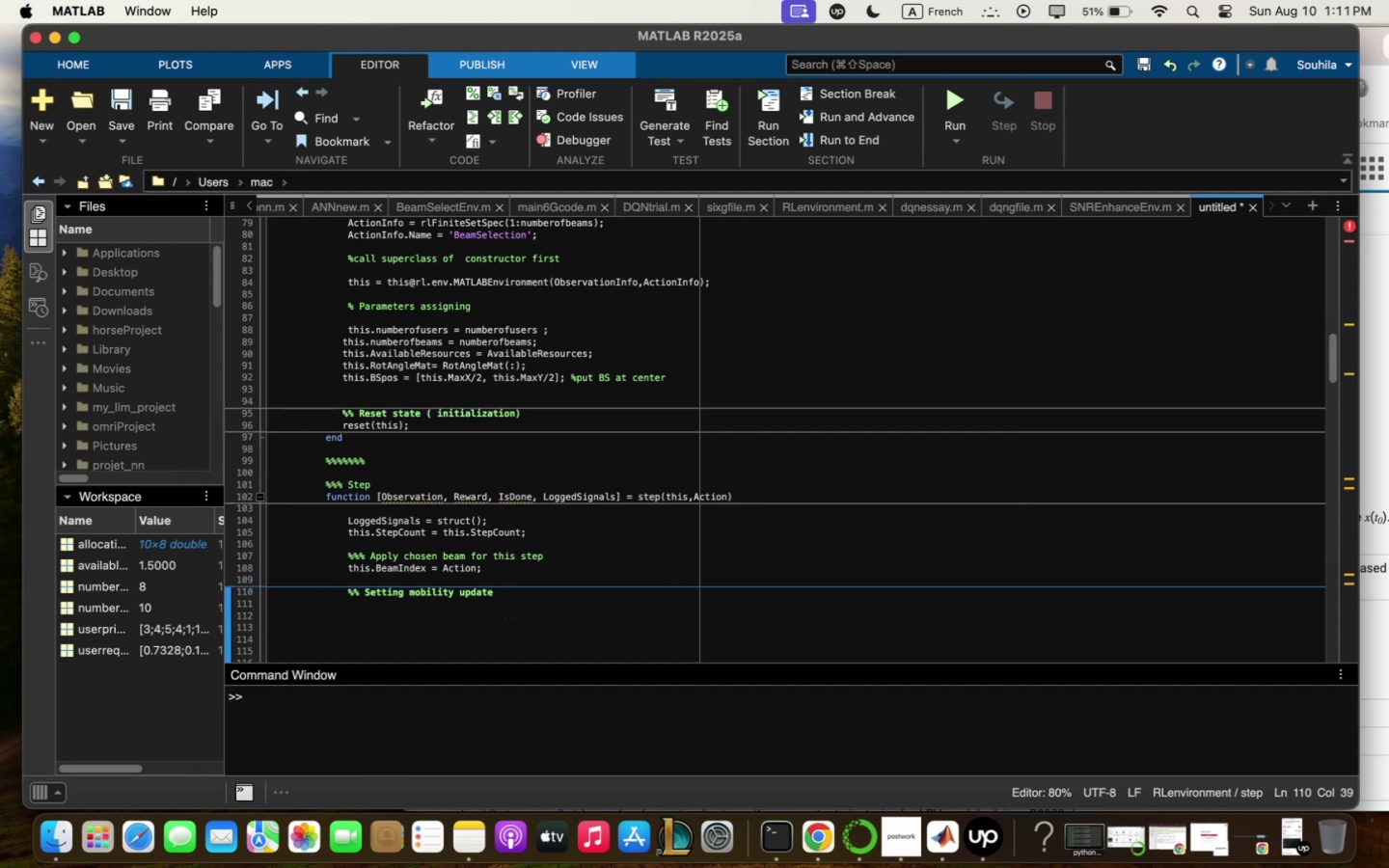 
wait(6.12)
 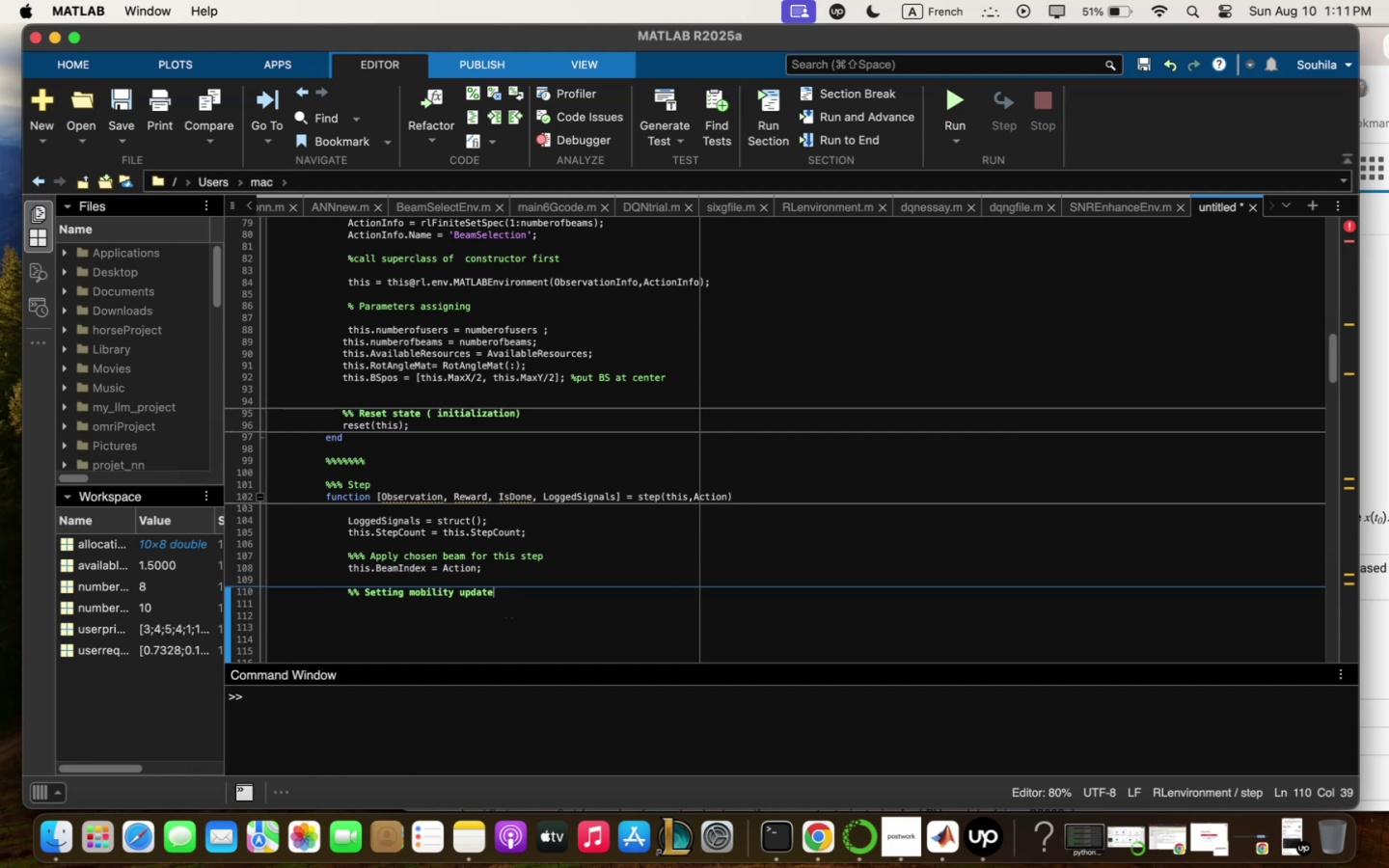 
type(. rqndo; s;qll displqce;ent to qll users )
 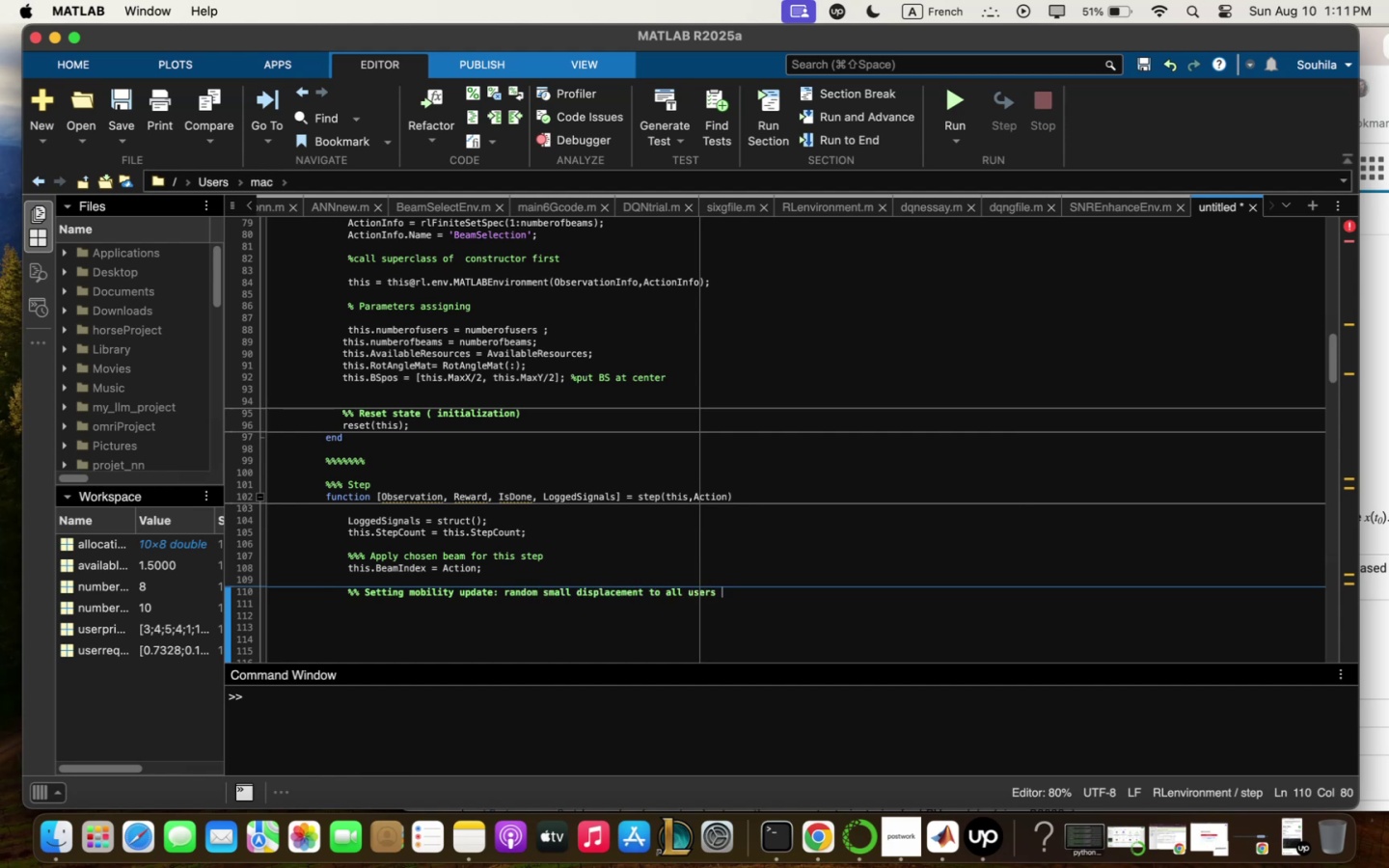 
key(Enter)
 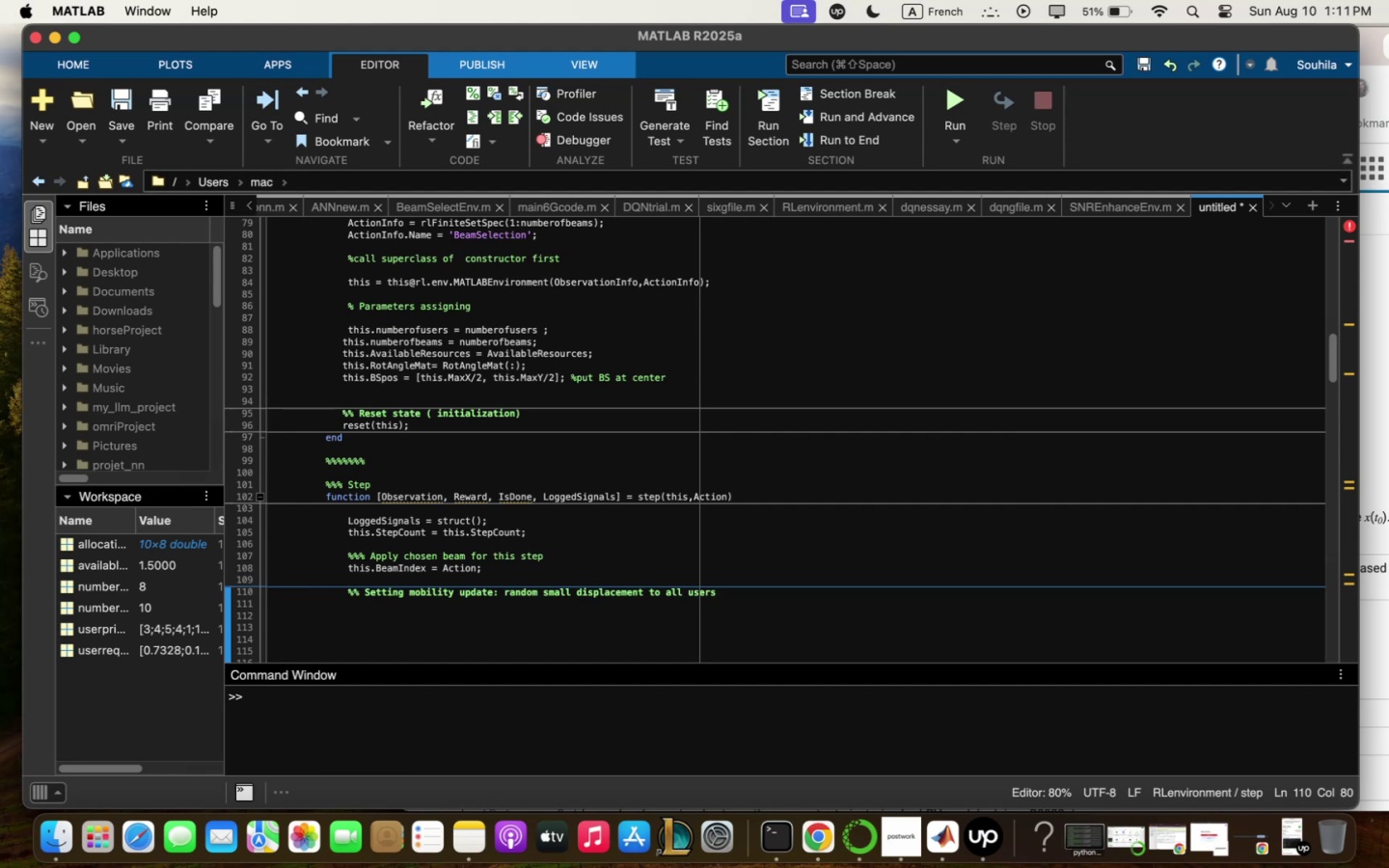 
wait(6.29)
 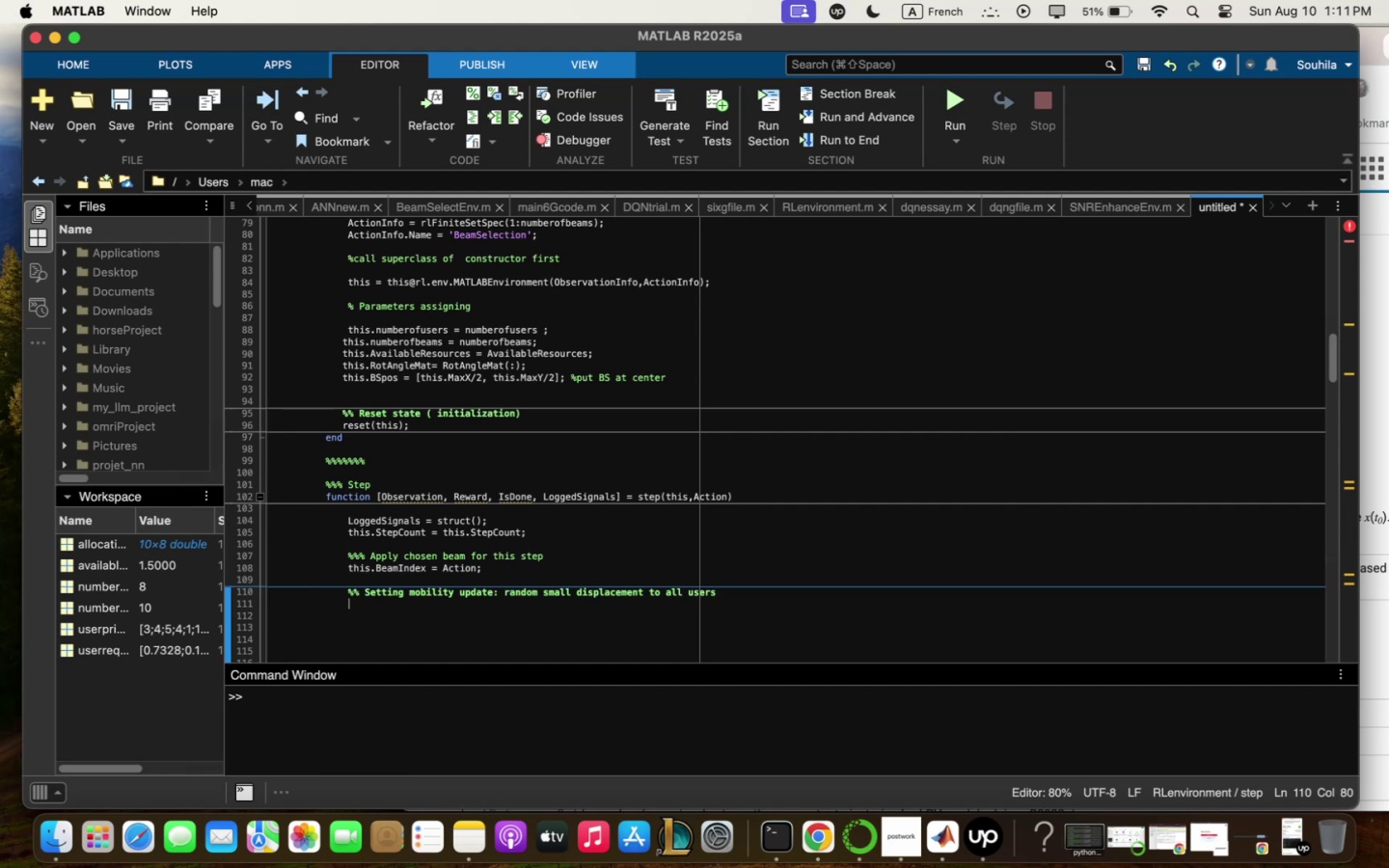 
left_click_drag(start_coordinate=[742, 595], to_coordinate=[504, 590])
 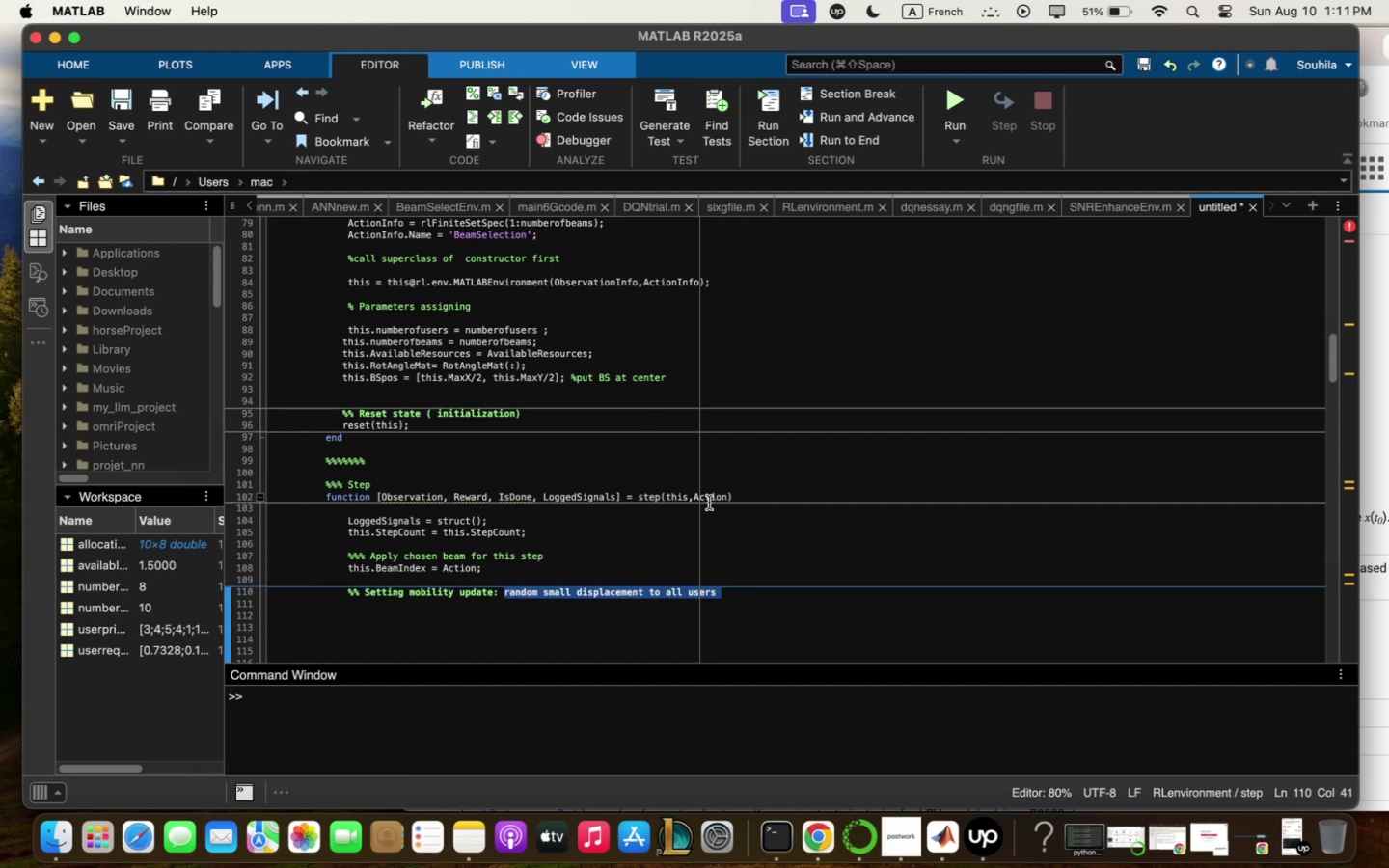 
key(Backspace)
type(rqndo; ;ove;ents to qll users )
 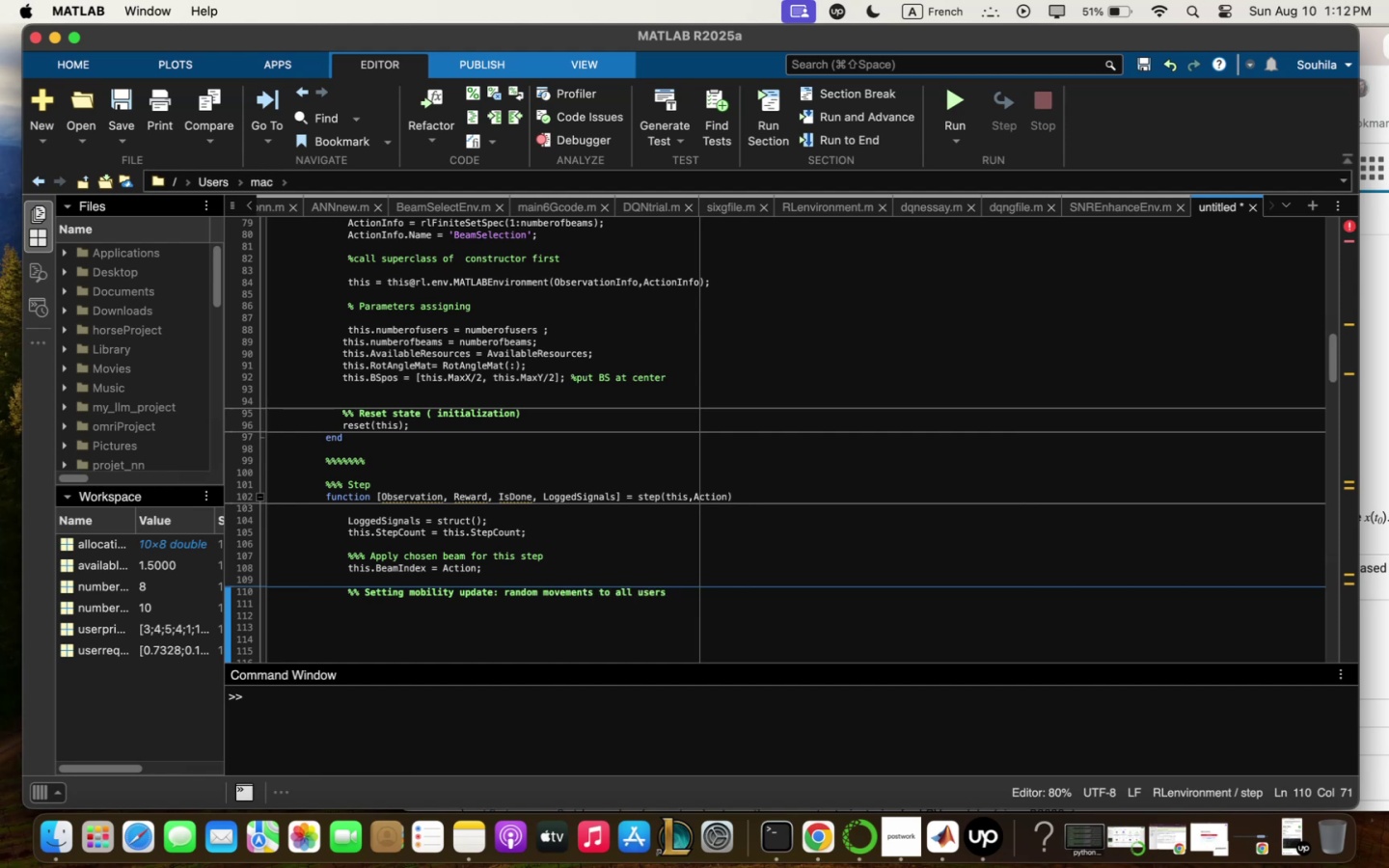 
hold_key(key=ArrowLeft, duration=1.5)
 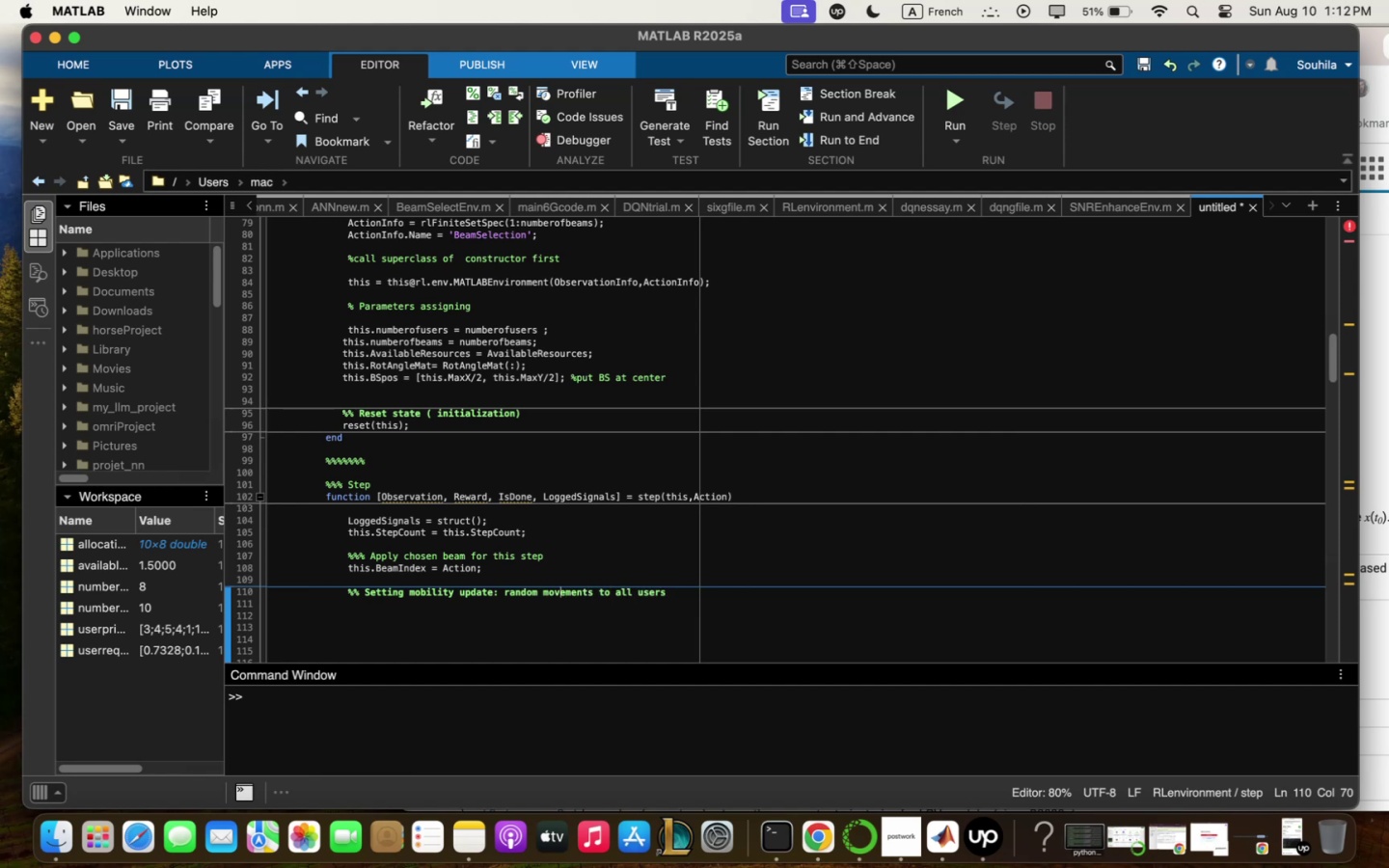 
hold_key(key=ArrowLeft, duration=0.86)
 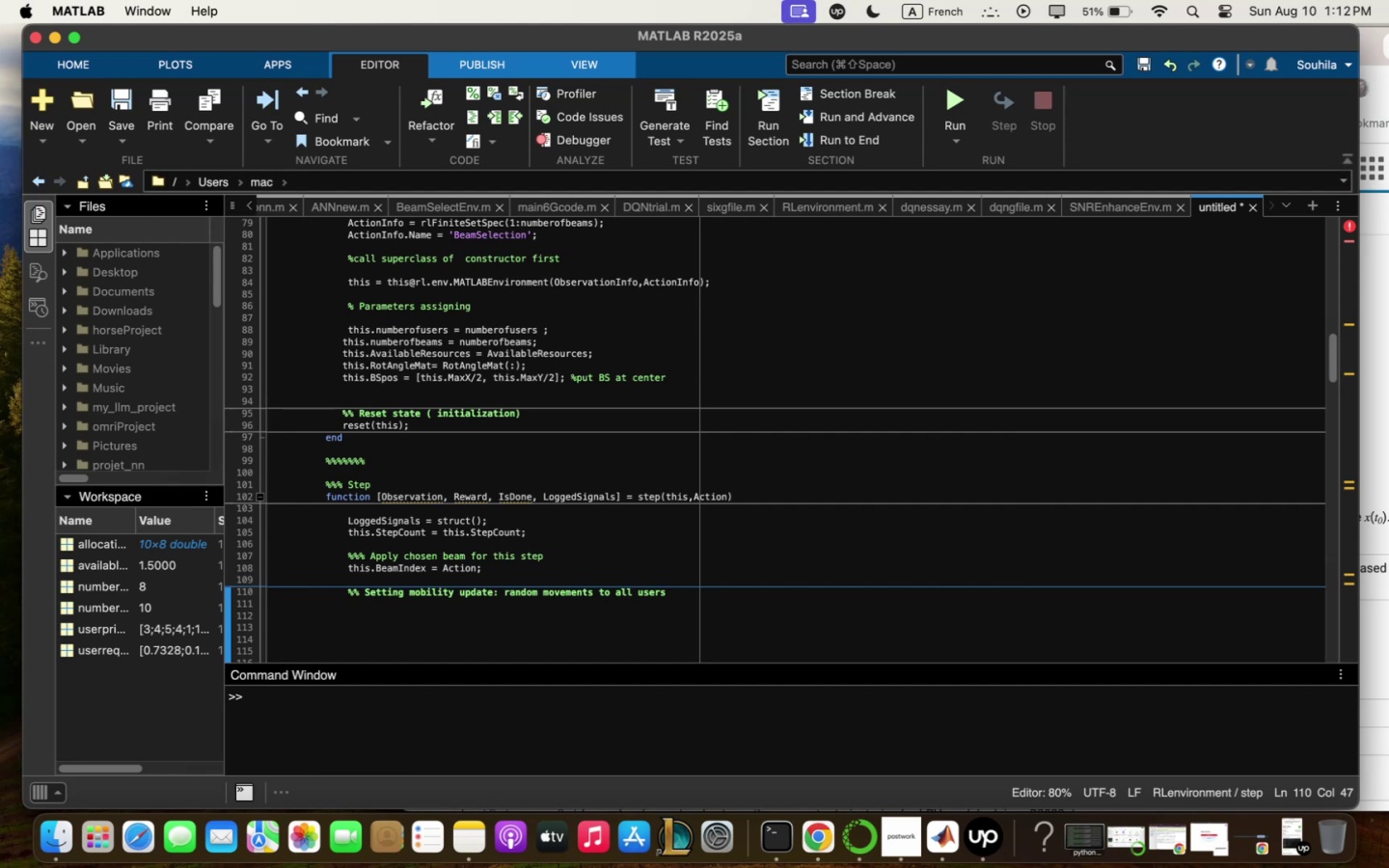 
type( s;qll)
 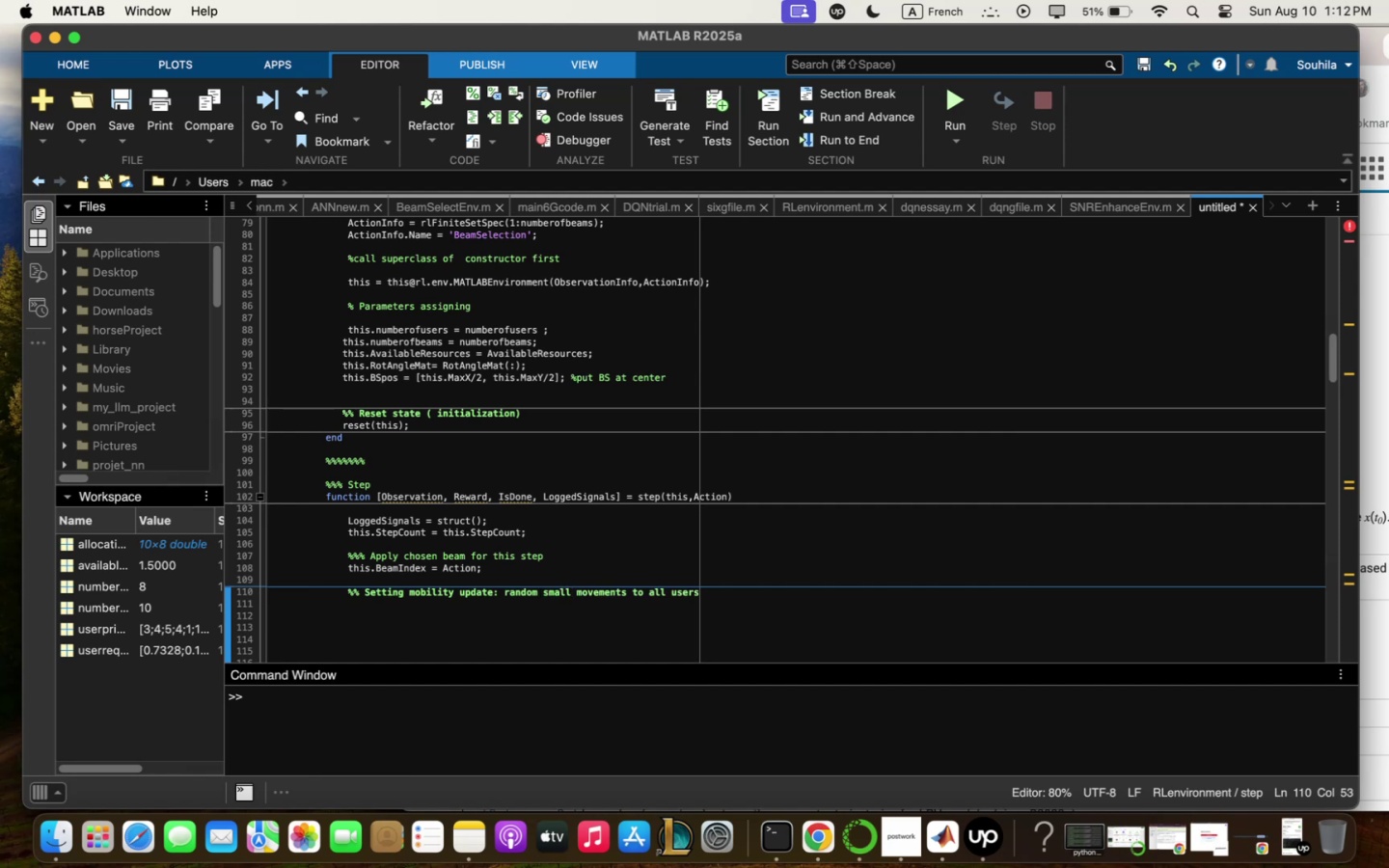 
key(ArrowDown)
 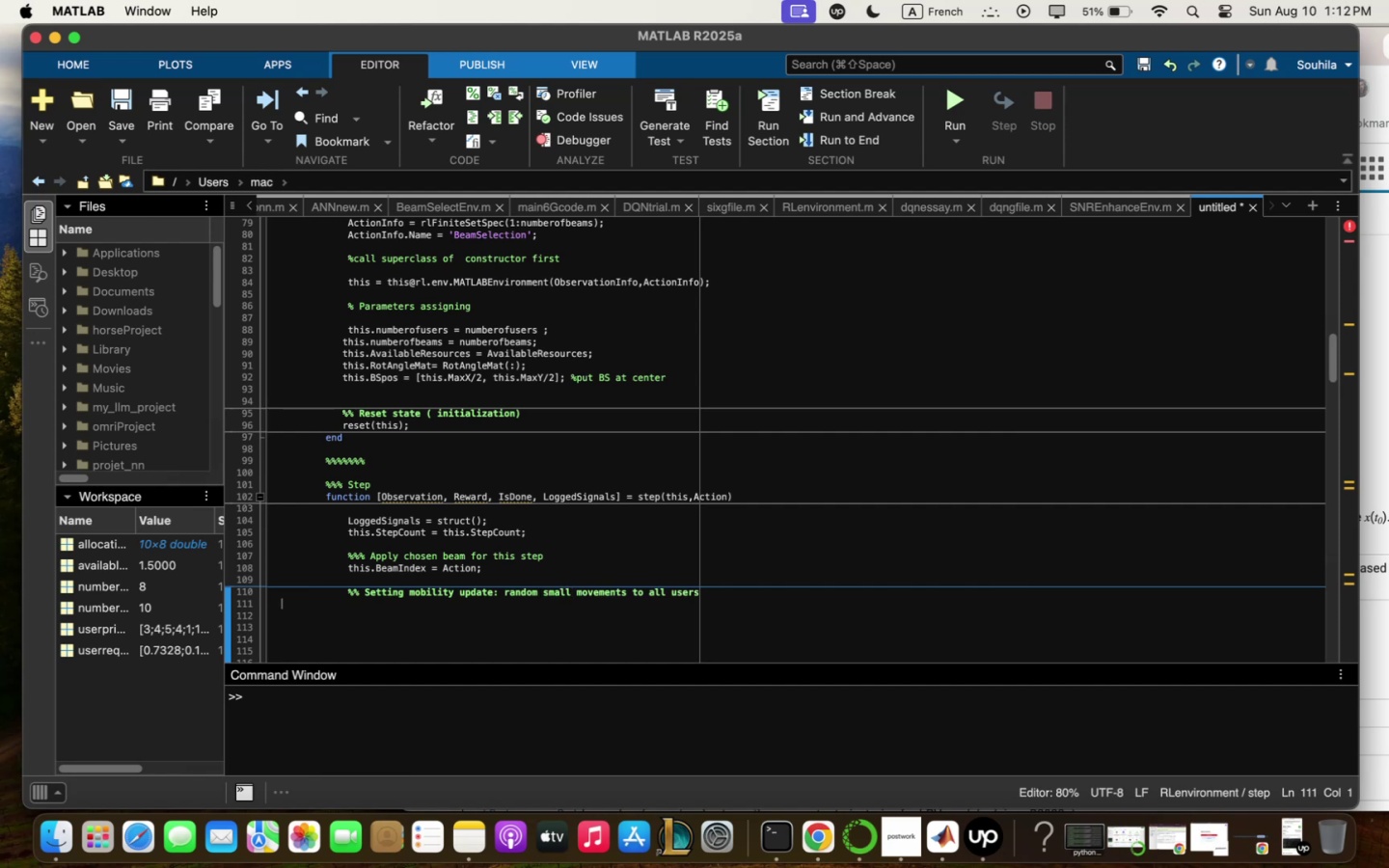 
hold_key(key=ArrowRight, duration=1.37)
 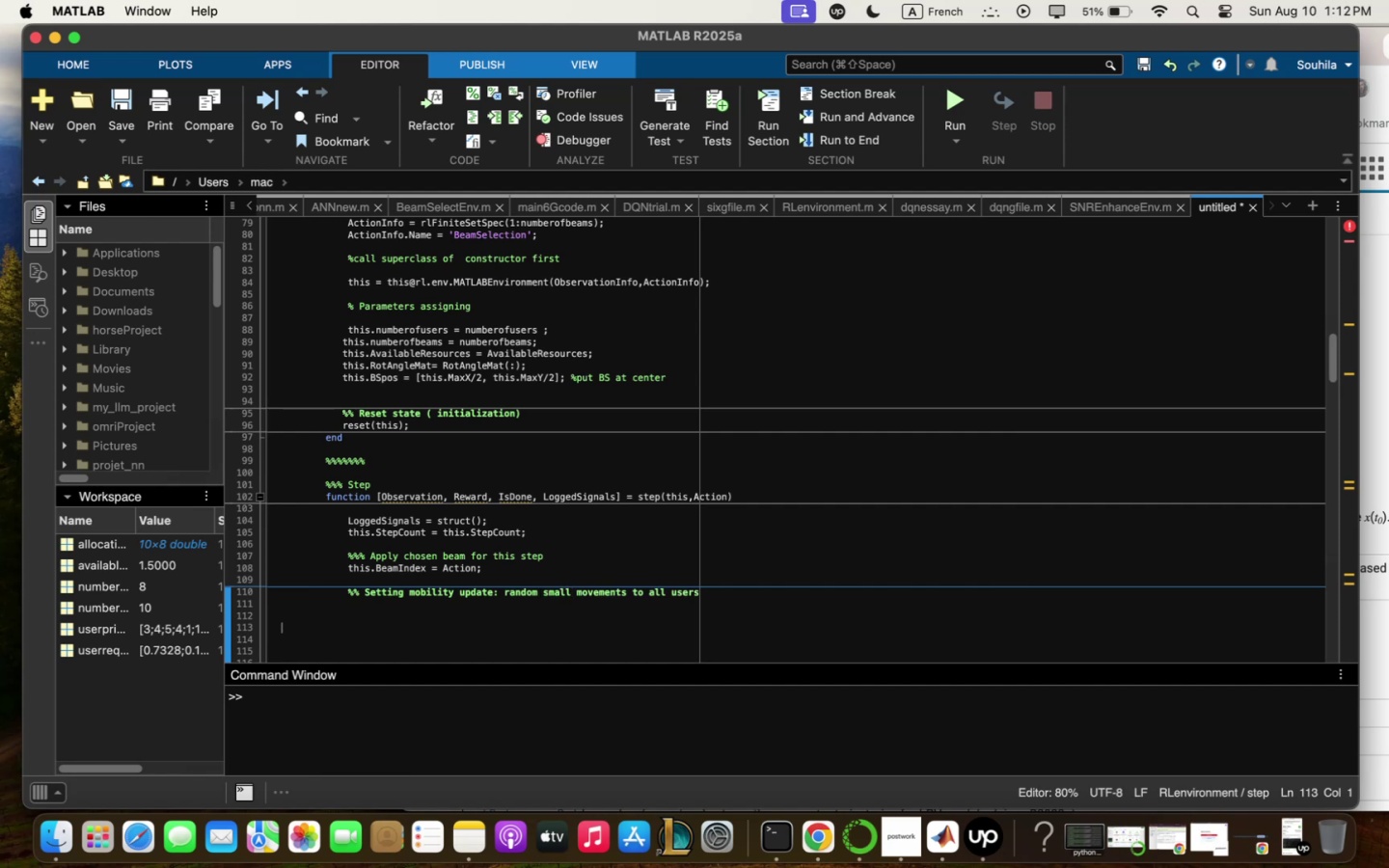 
key(ArrowRight)
 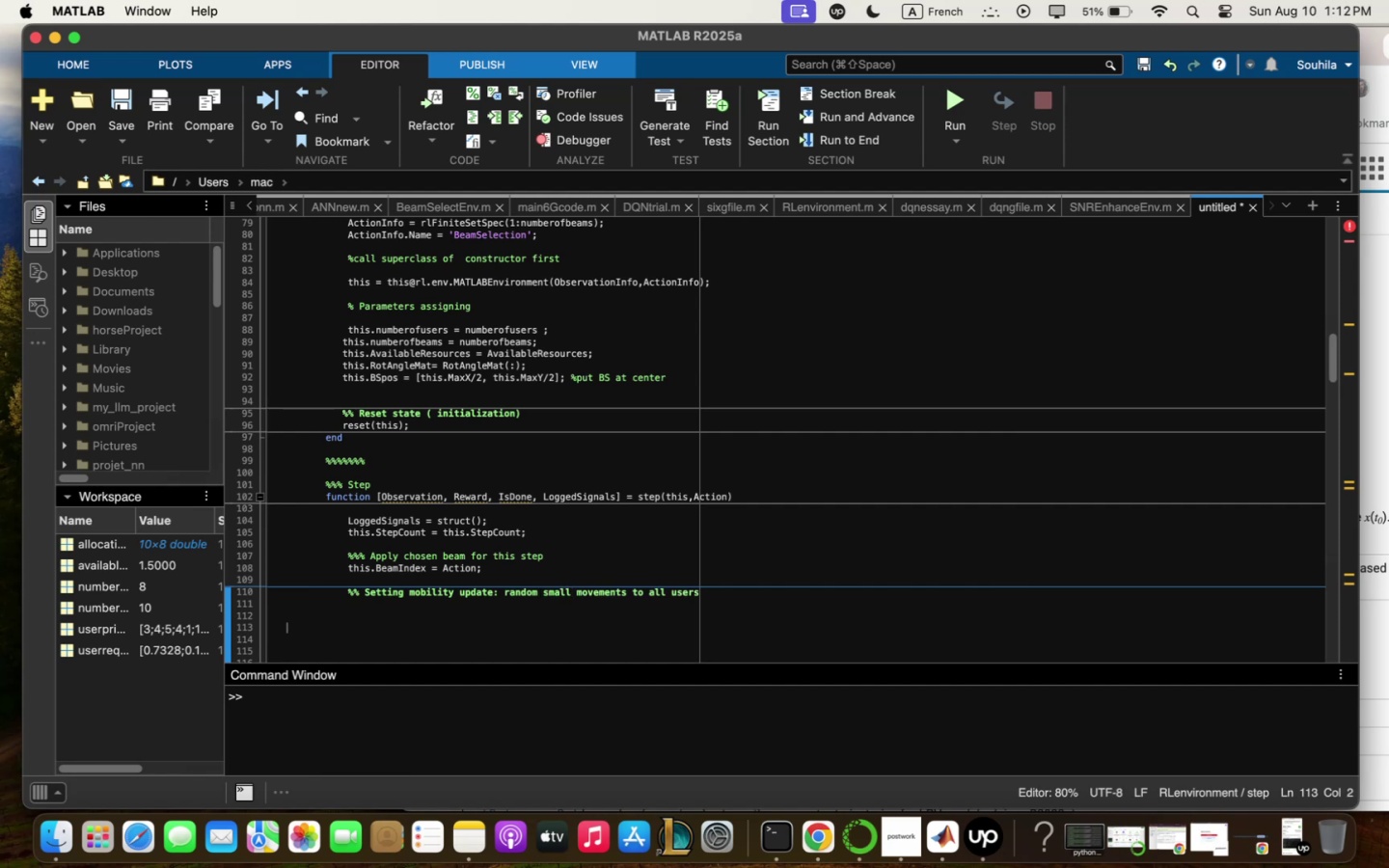 
key(ArrowUp)
 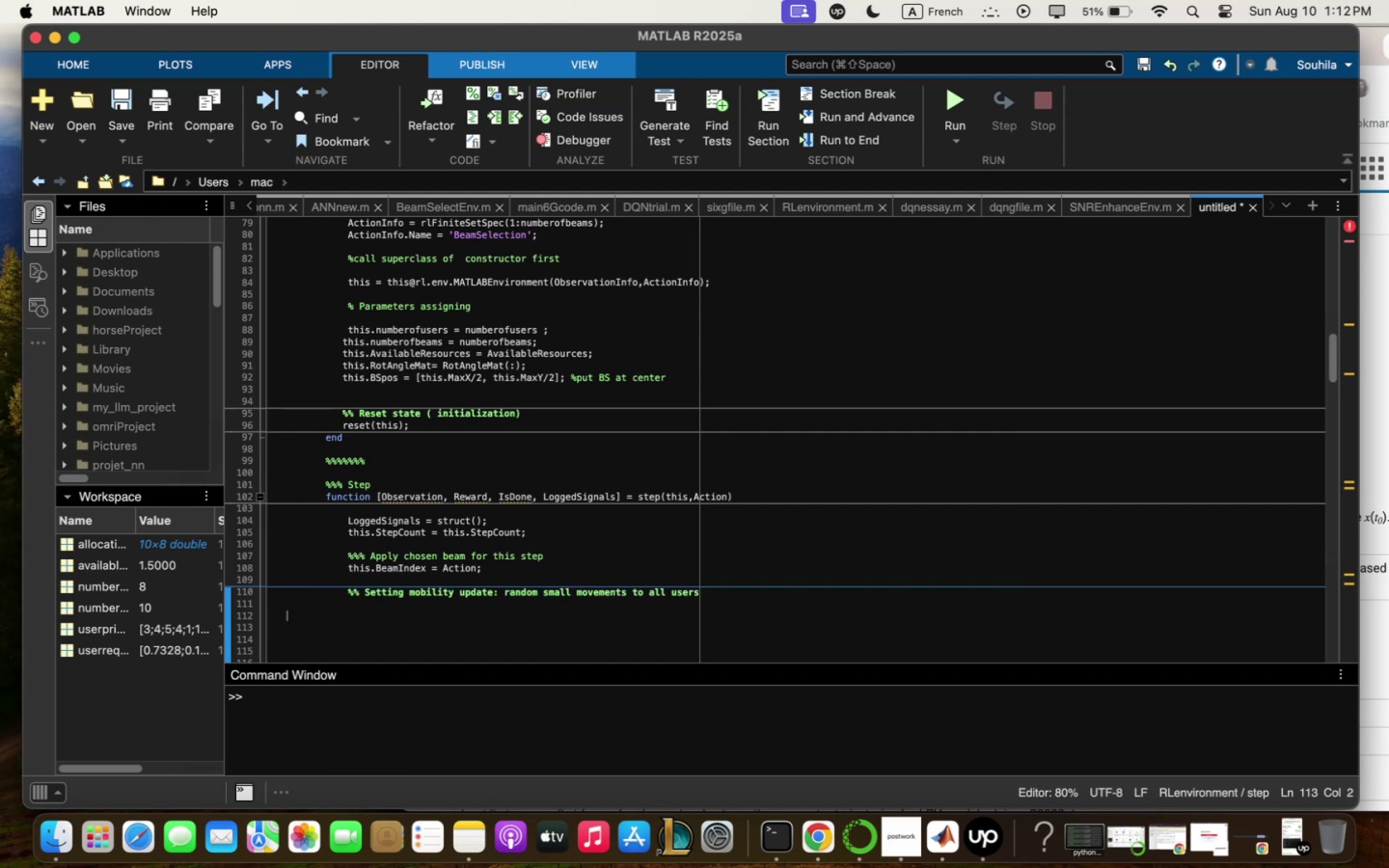 
key(ArrowUp)
 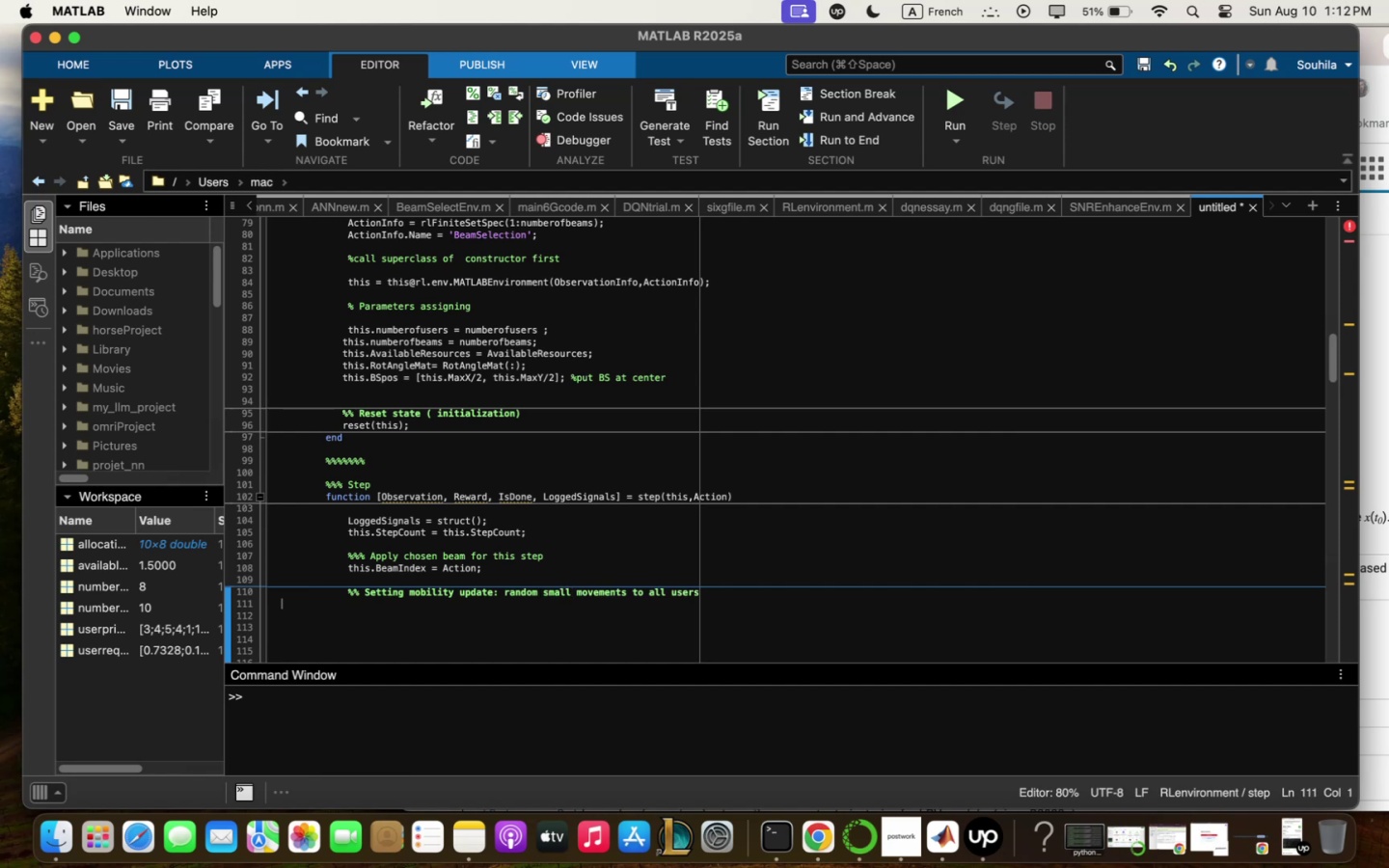 
hold_key(key=ArrowRight, duration=0.41)
 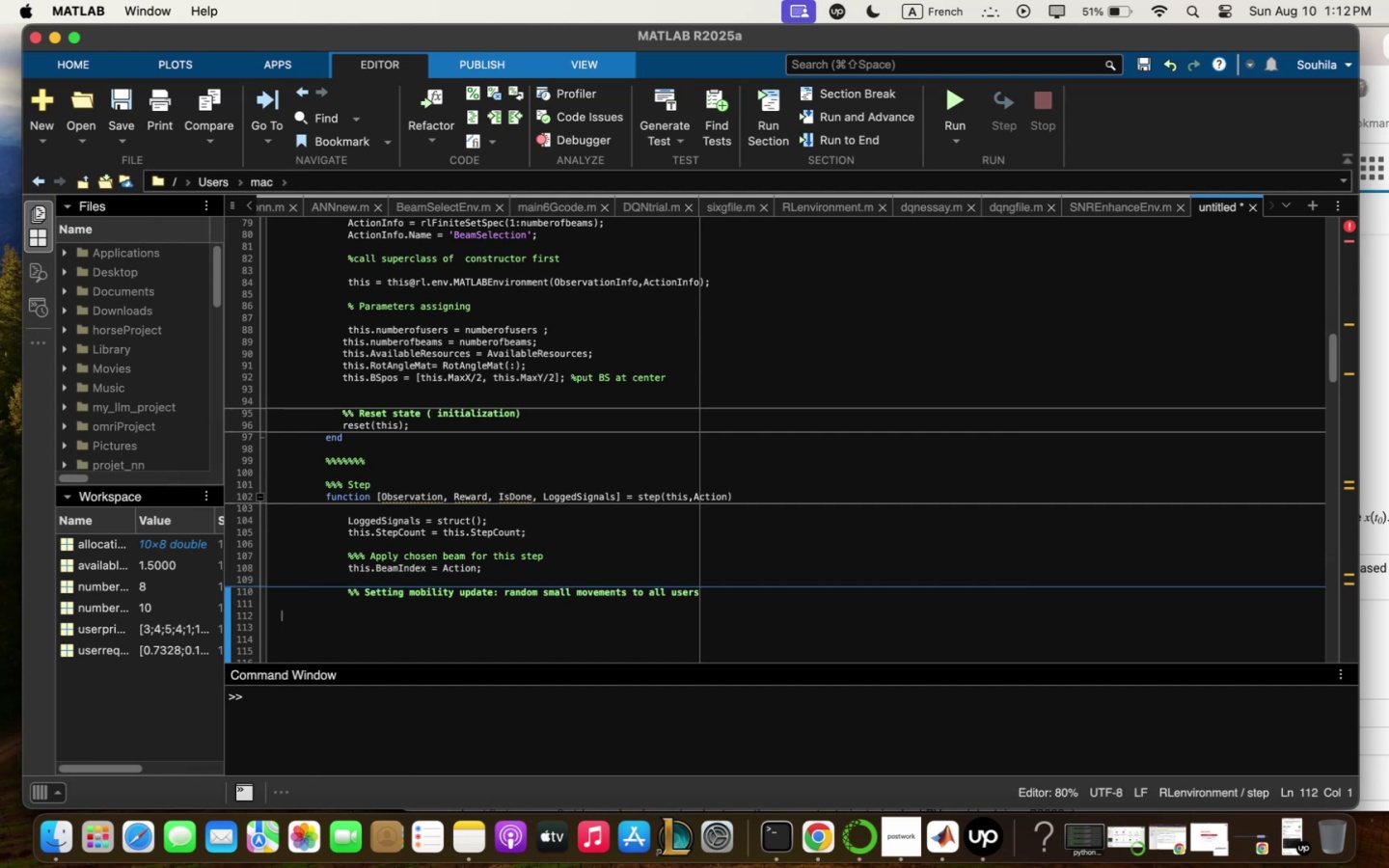 
hold_key(key=ArrowRight, duration=1.29)
 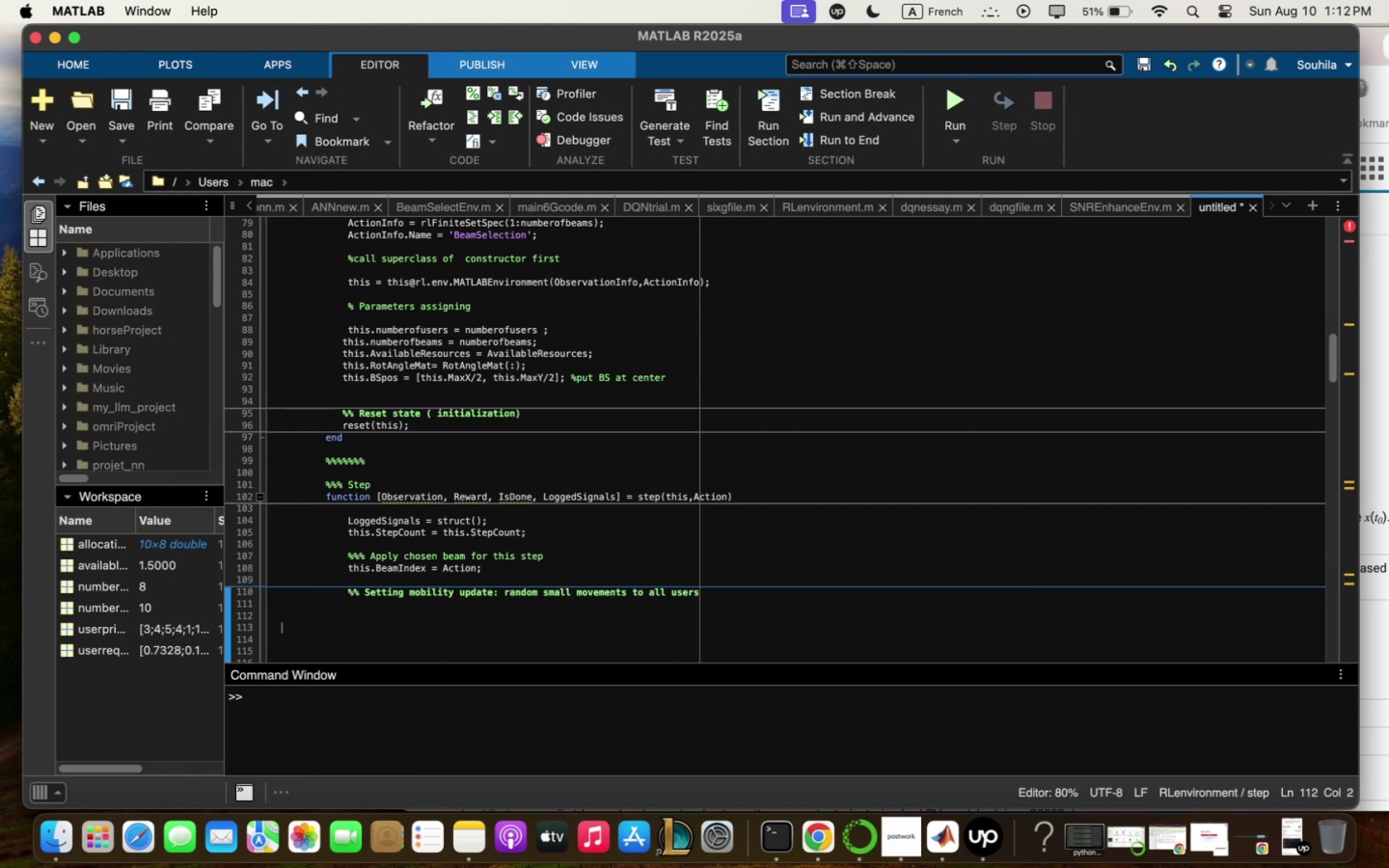 
key(ArrowRight)
 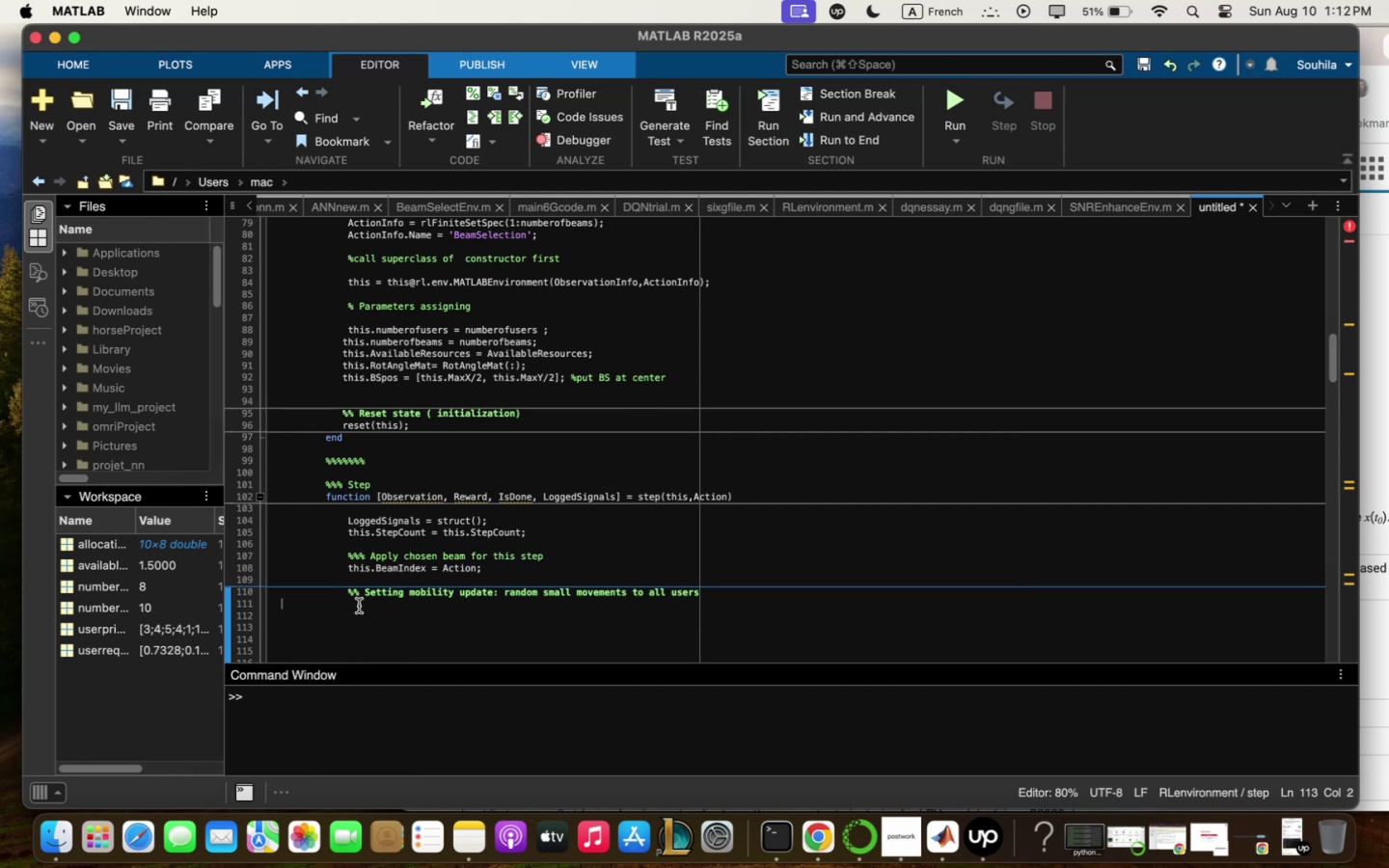 
left_click([732, 587])
 